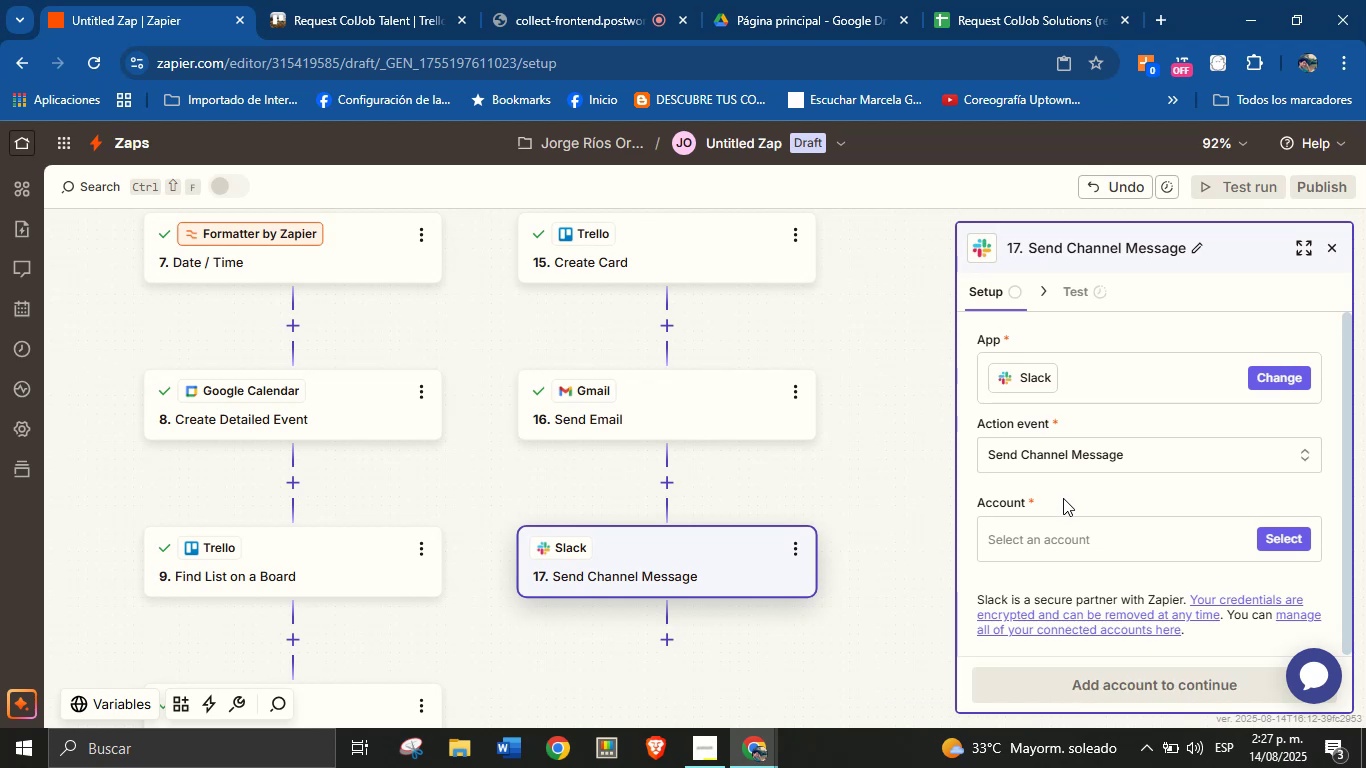 
wait(8.01)
 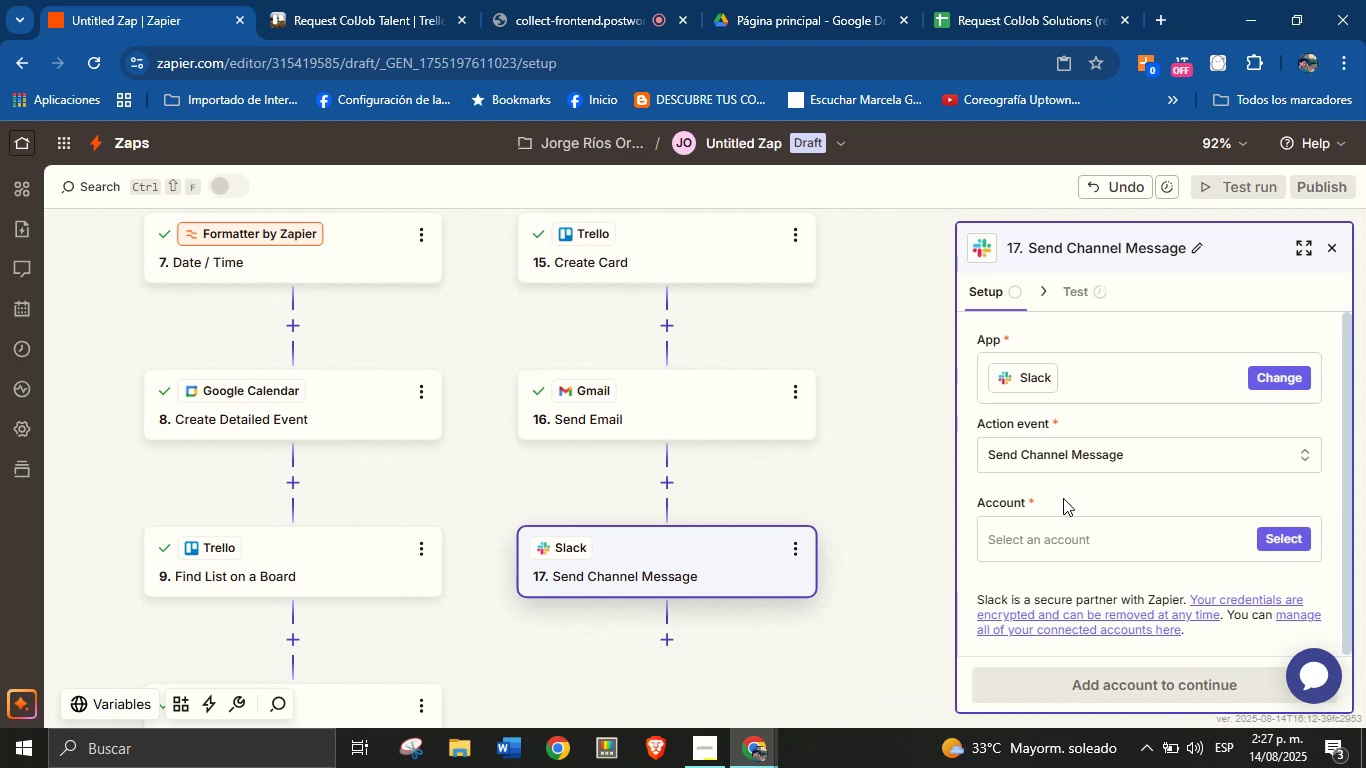 
left_click([1188, 540])
 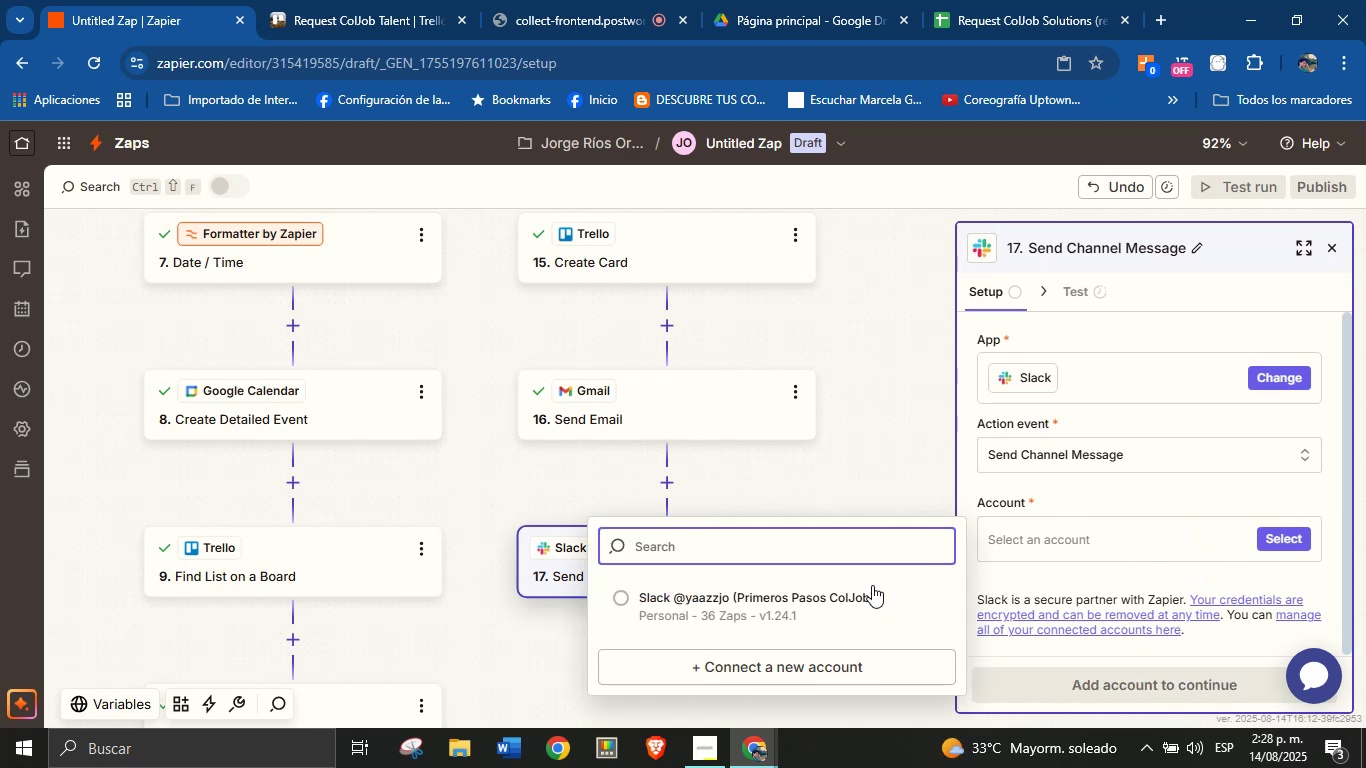 
left_click([855, 597])
 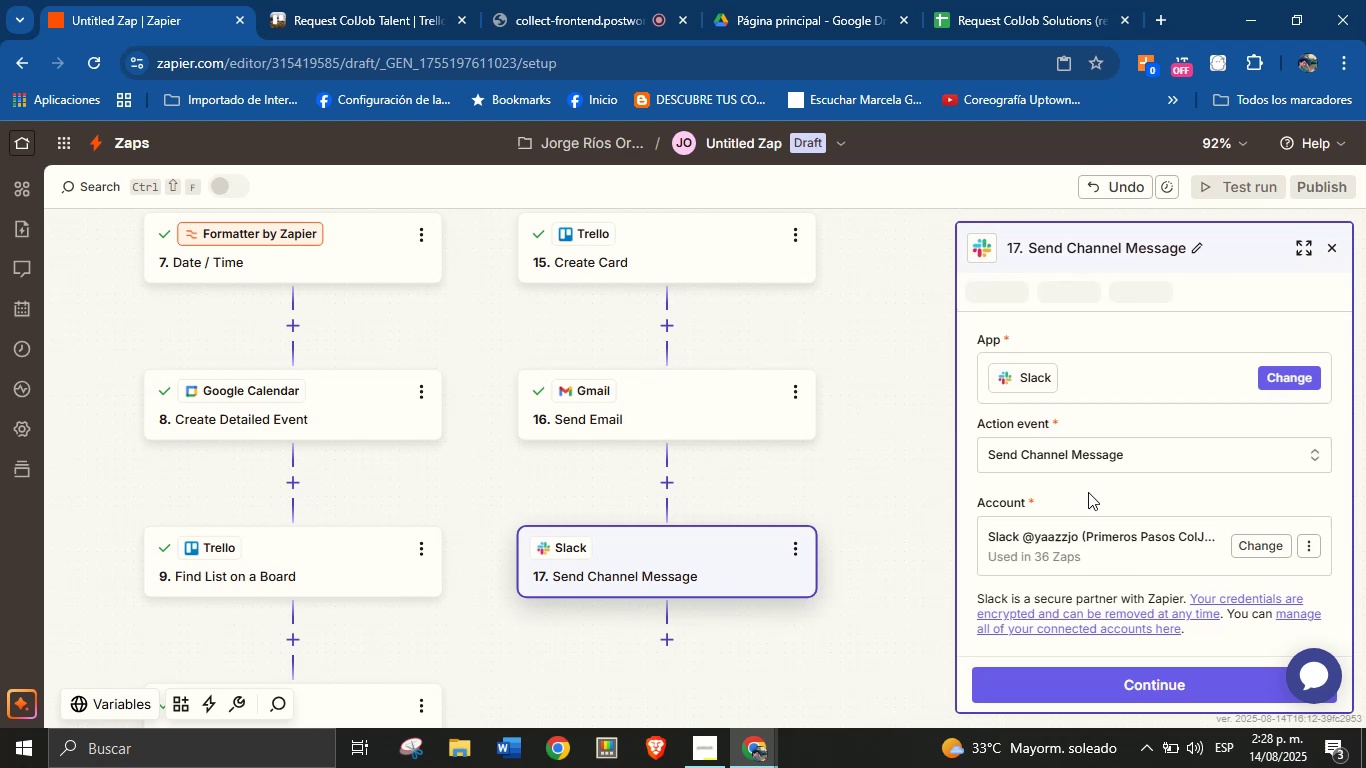 
left_click([1088, 492])
 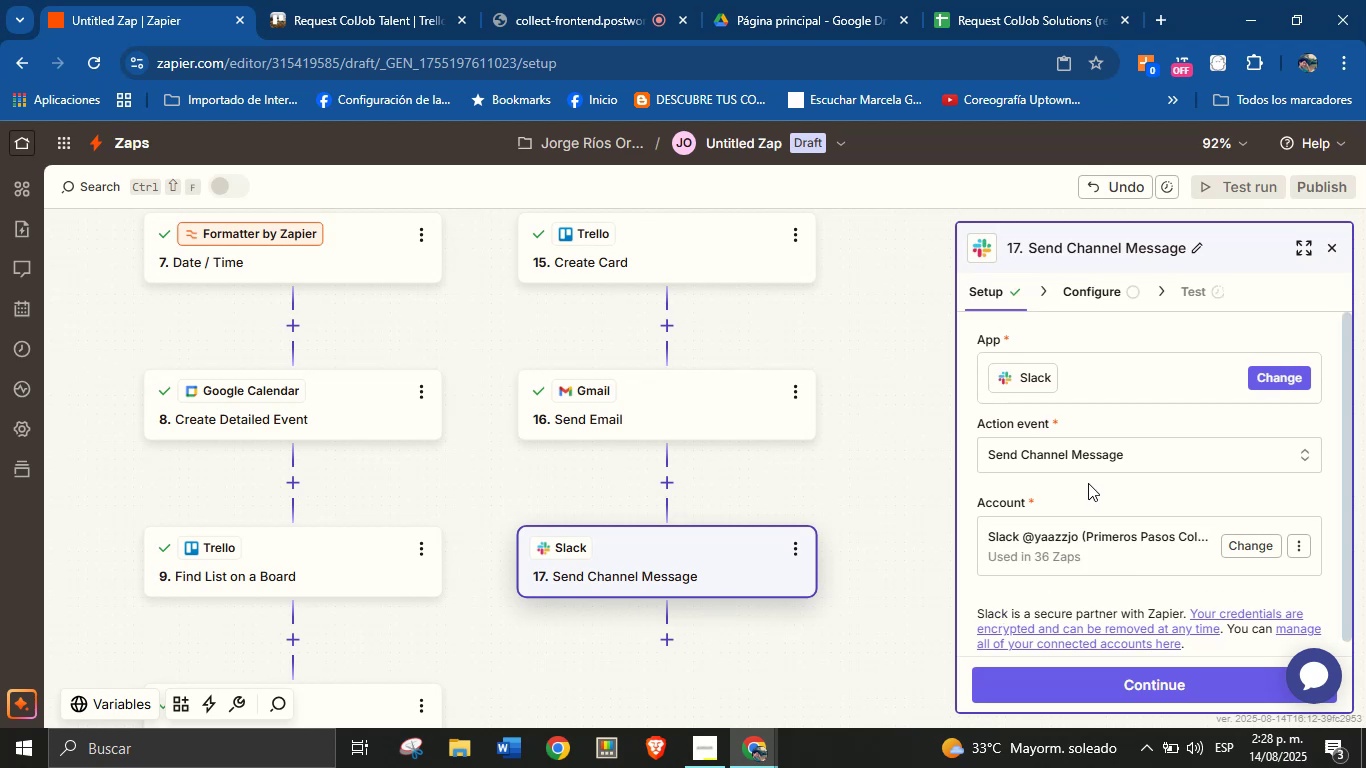 
scroll: coordinate [1088, 483], scroll_direction: down, amount: 2.0
 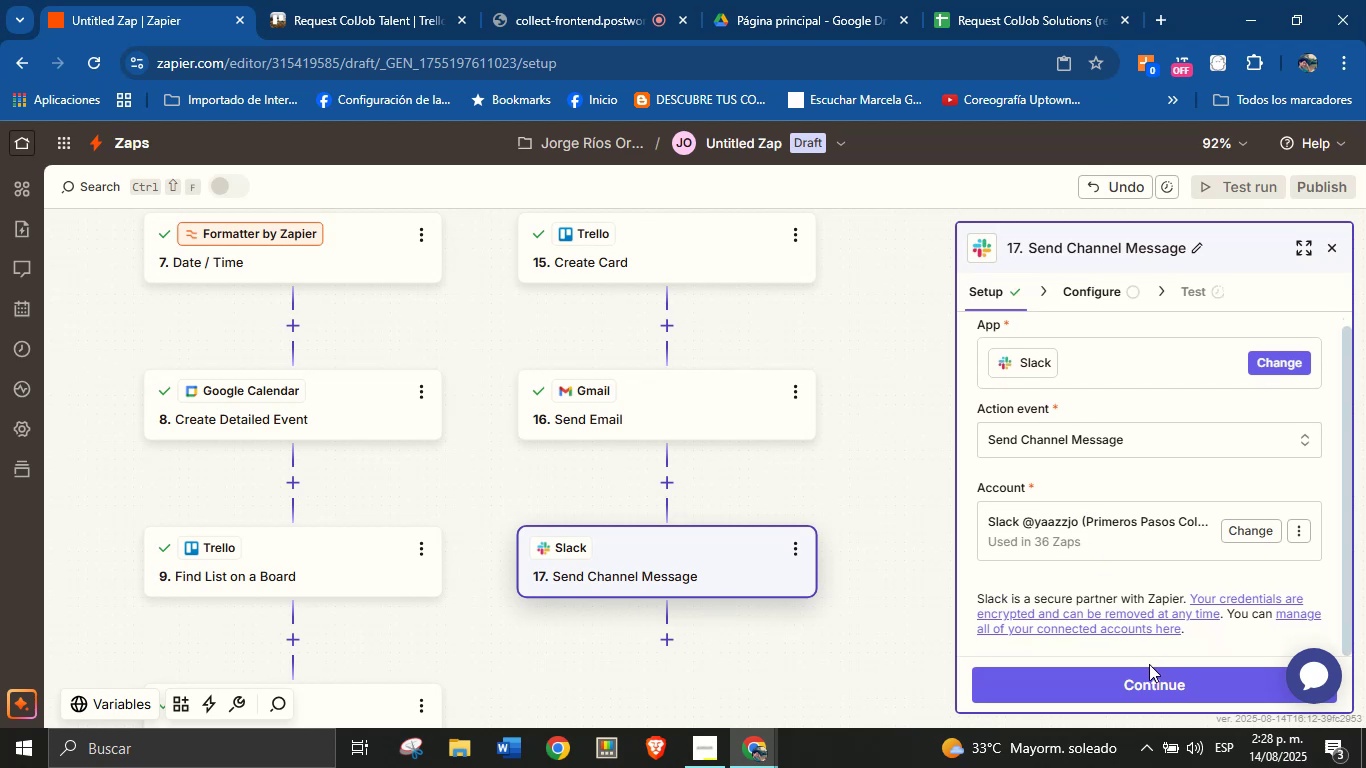 
left_click([1149, 679])
 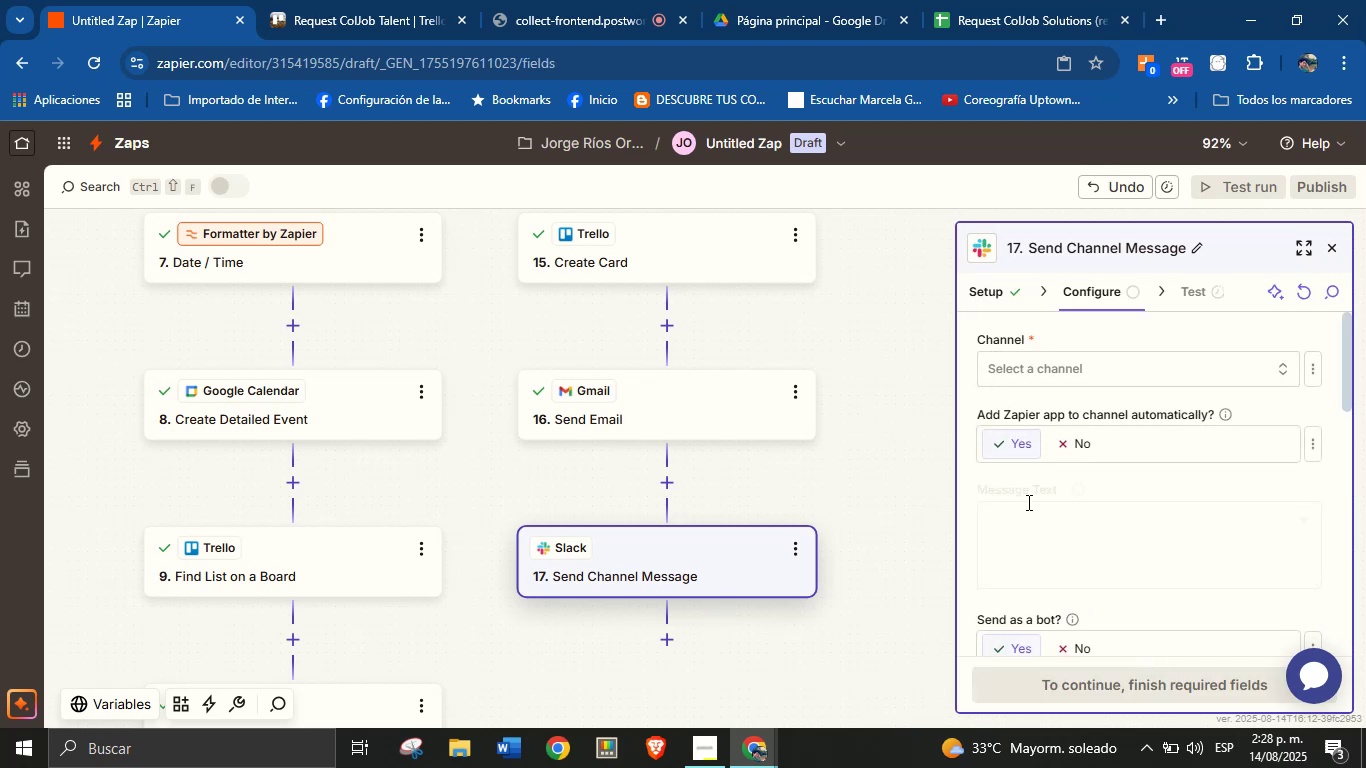 
left_click([1059, 381])
 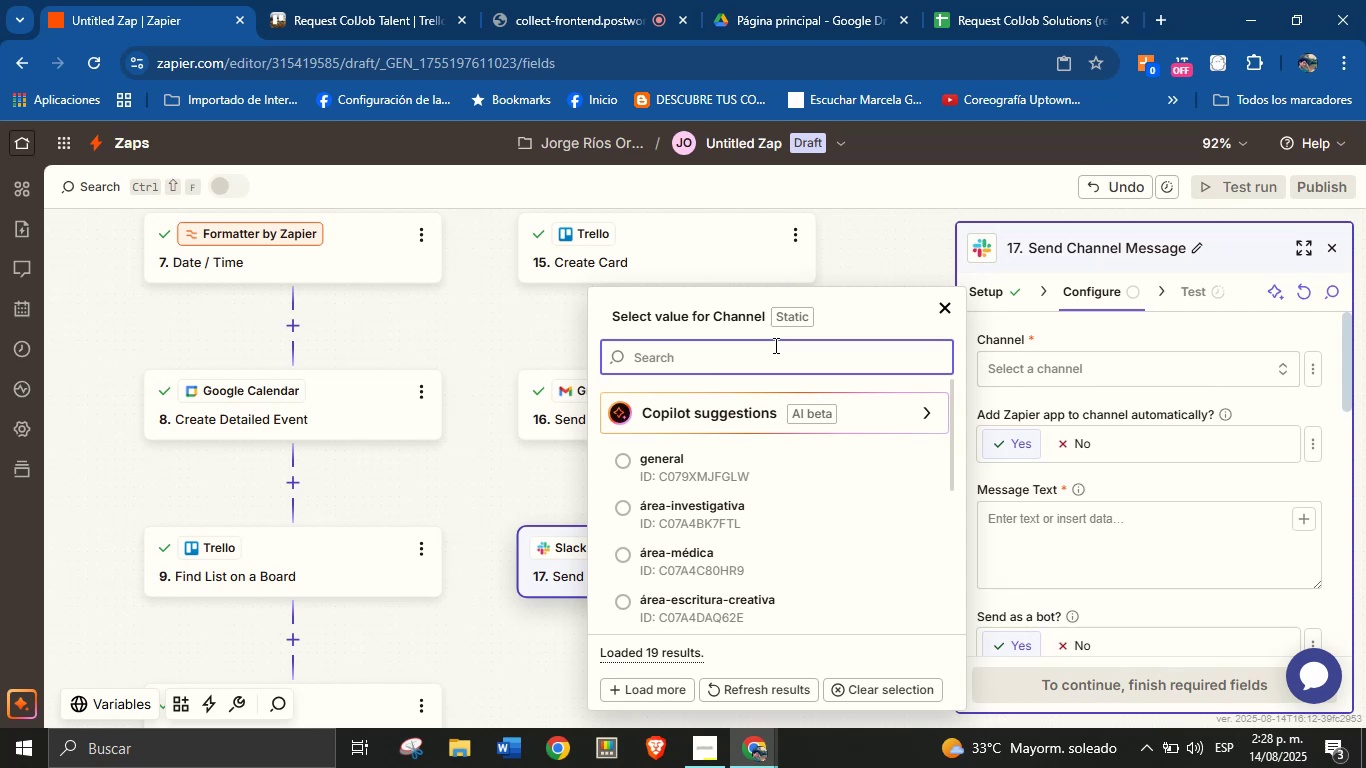 
type(pr)
key(Backspace)
key(Backspace)
type(tal)
 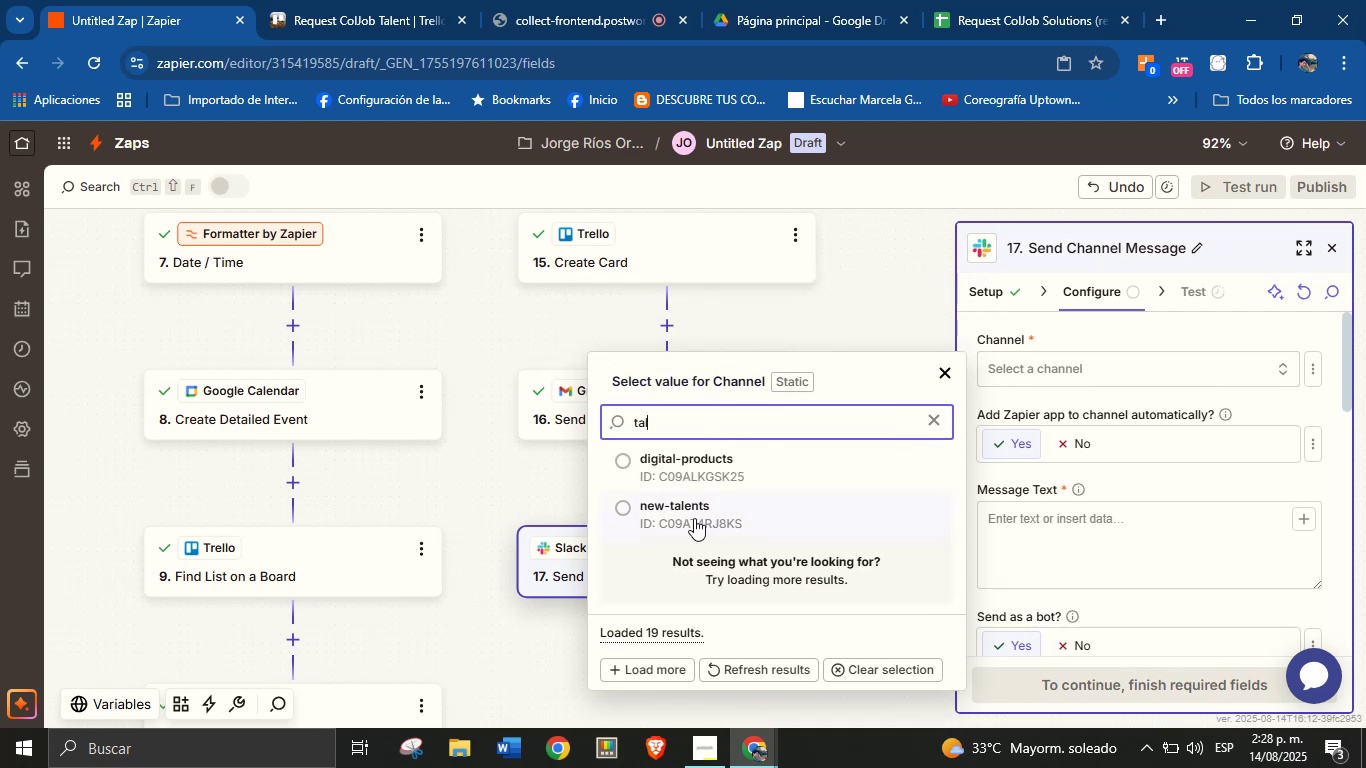 
left_click([694, 511])
 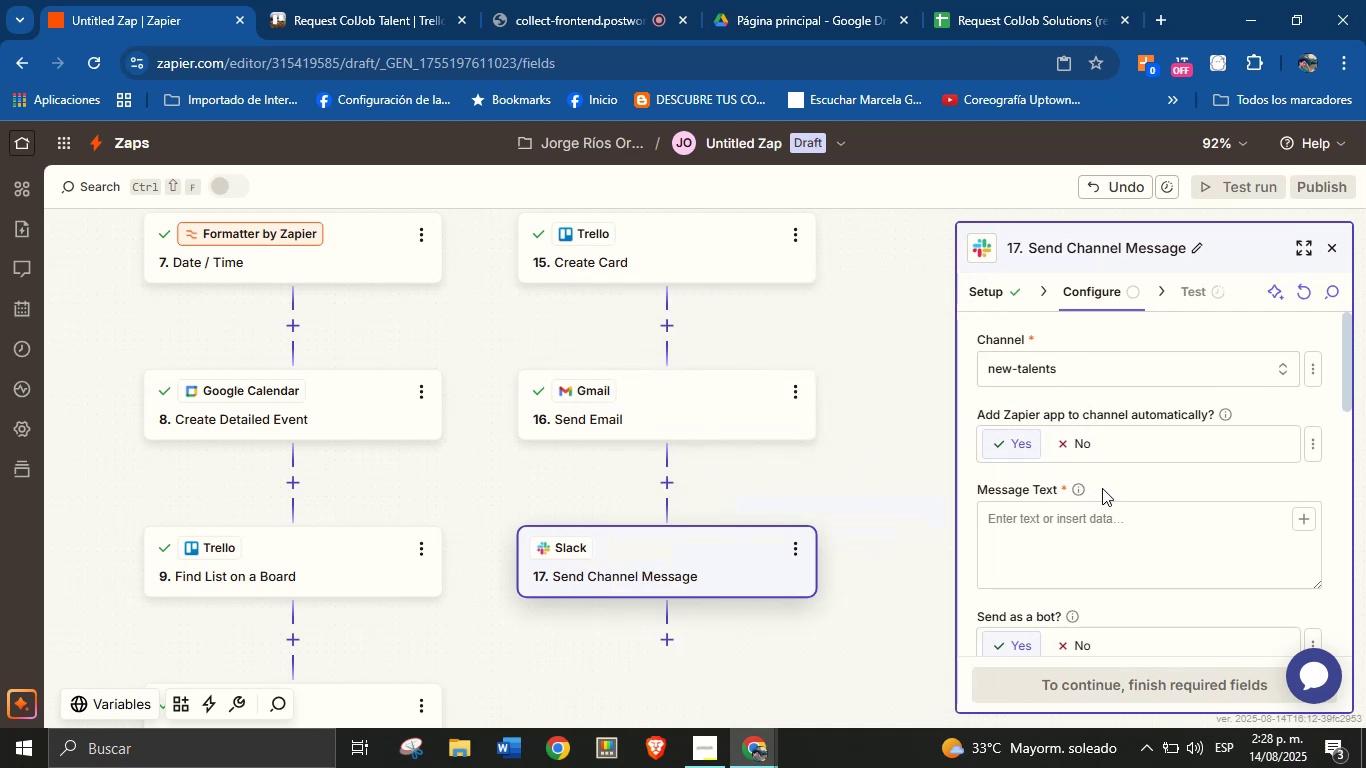 
left_click([1113, 517])
 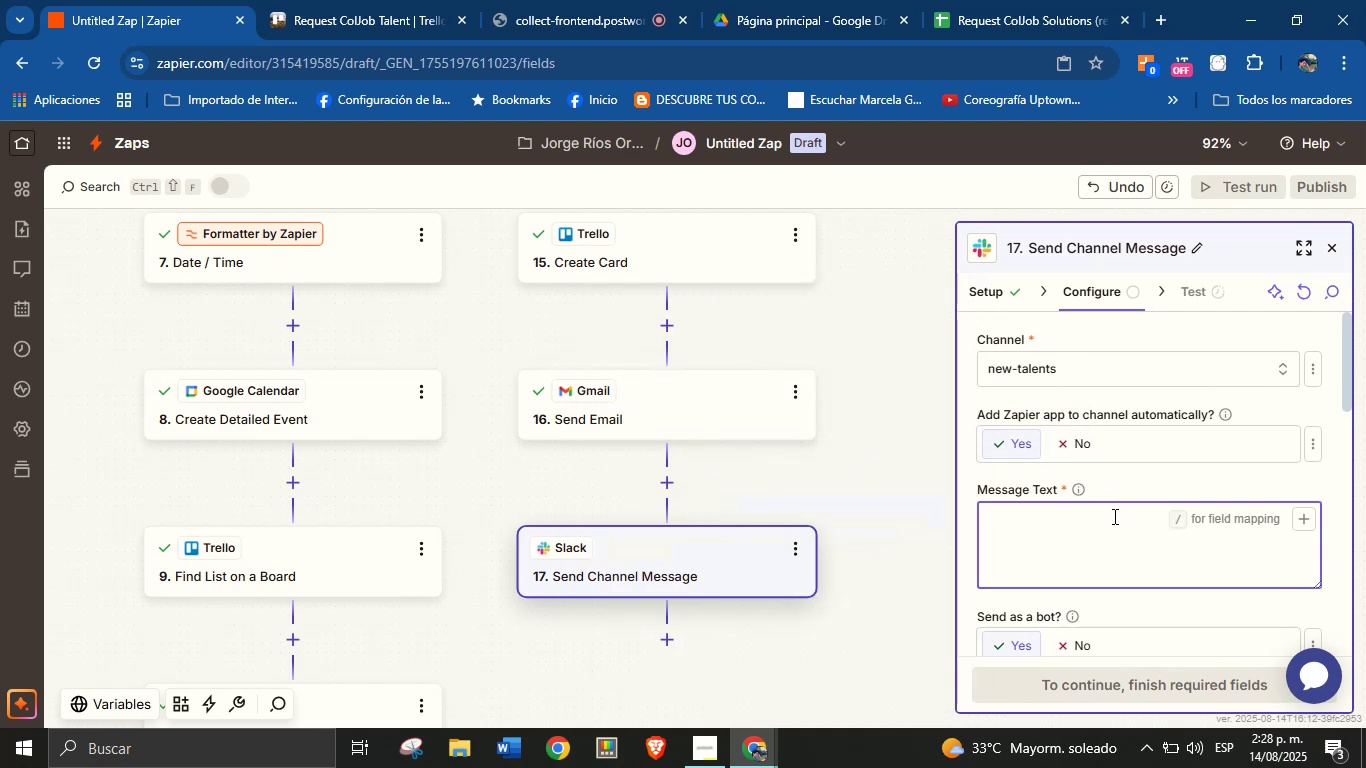 
type(Hi Team!)
 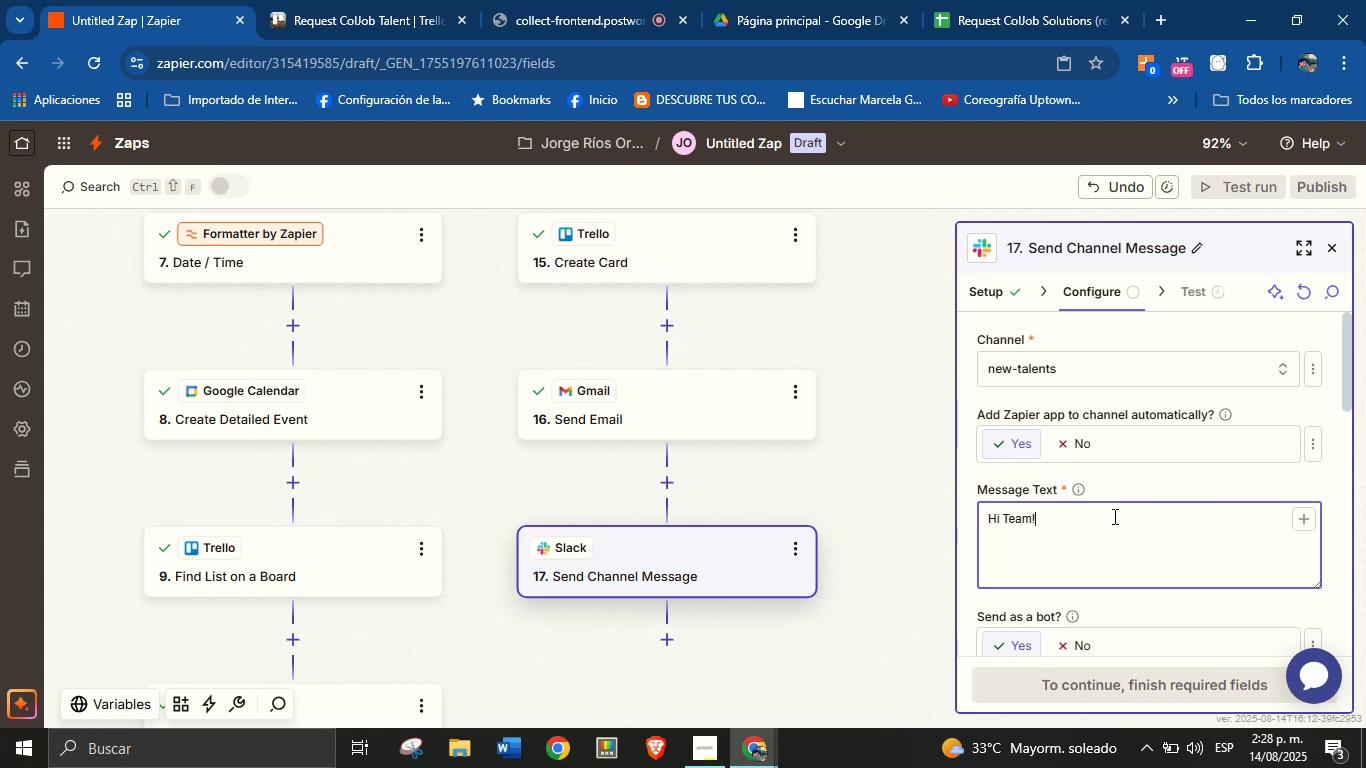 
 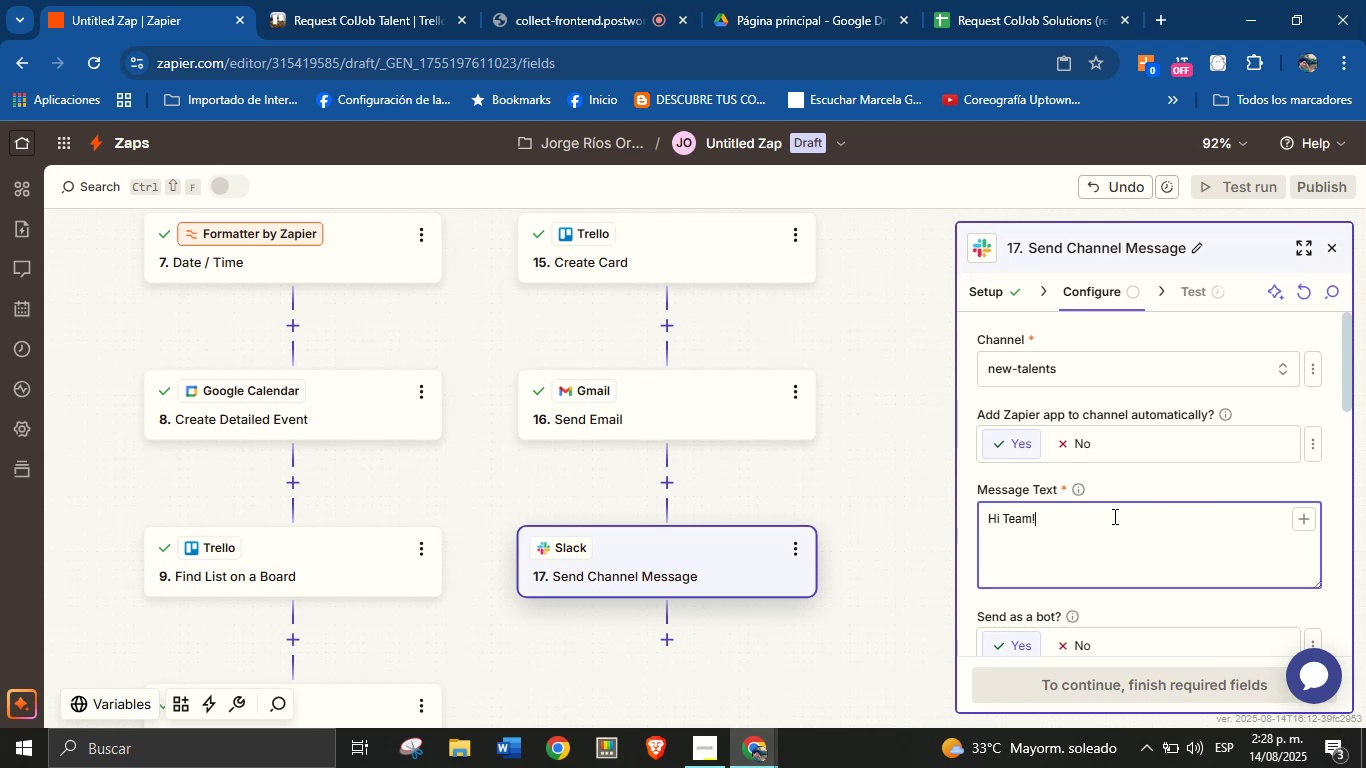 
key(Enter)
 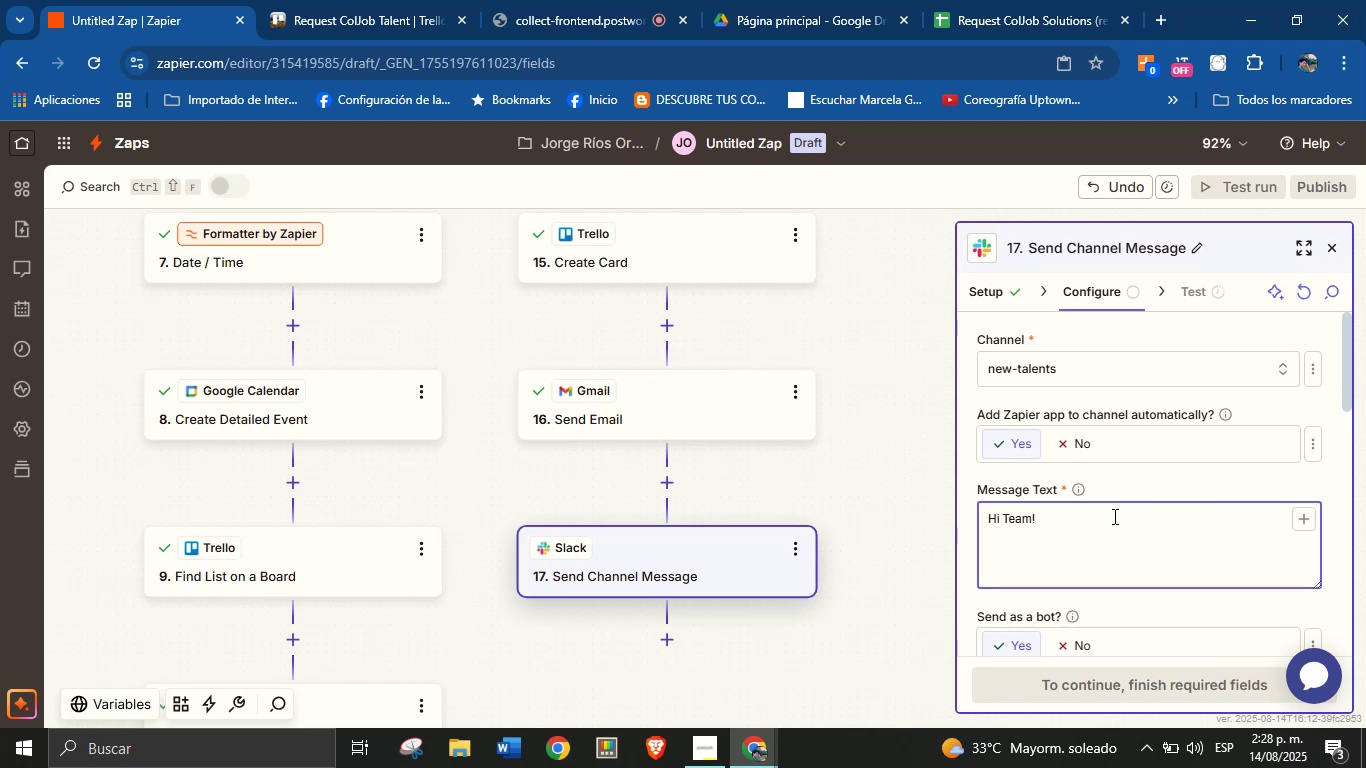 
type(ther)
key(Backspace)
key(Backspace)
key(Backspace)
key(Backspace)
type(There a n)
key(Backspace)
key(Backspace)
key(Backspace)
type(is )
 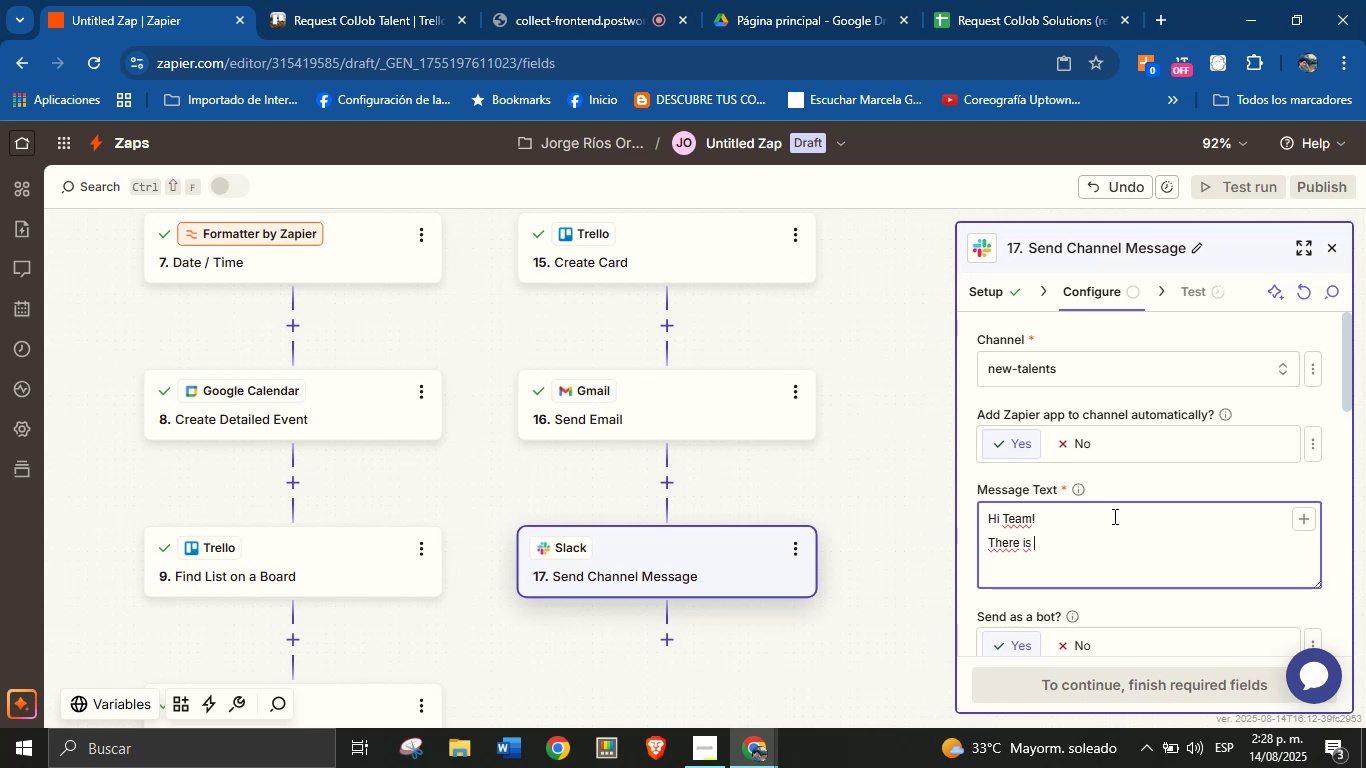 
type(a new service request )
key(Backspace)
type(.)
 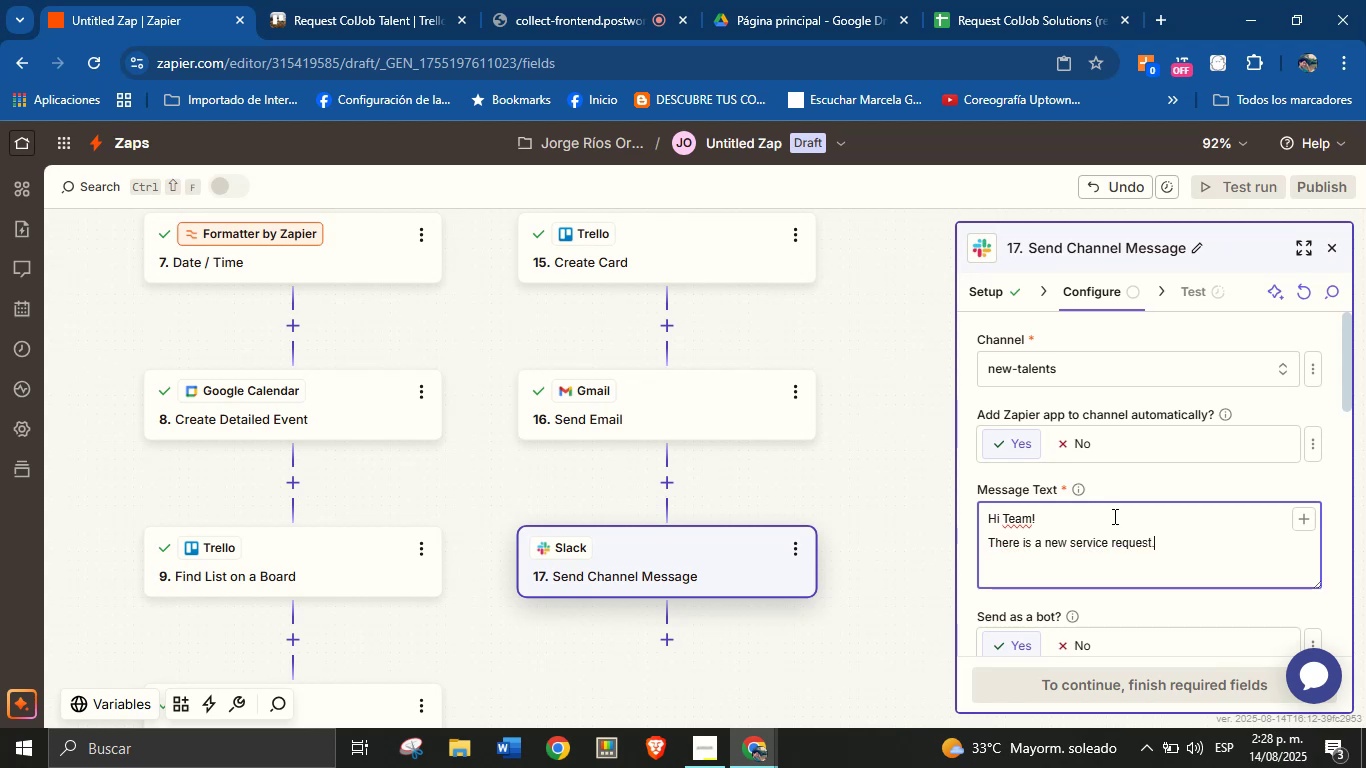 
key(Enter)
 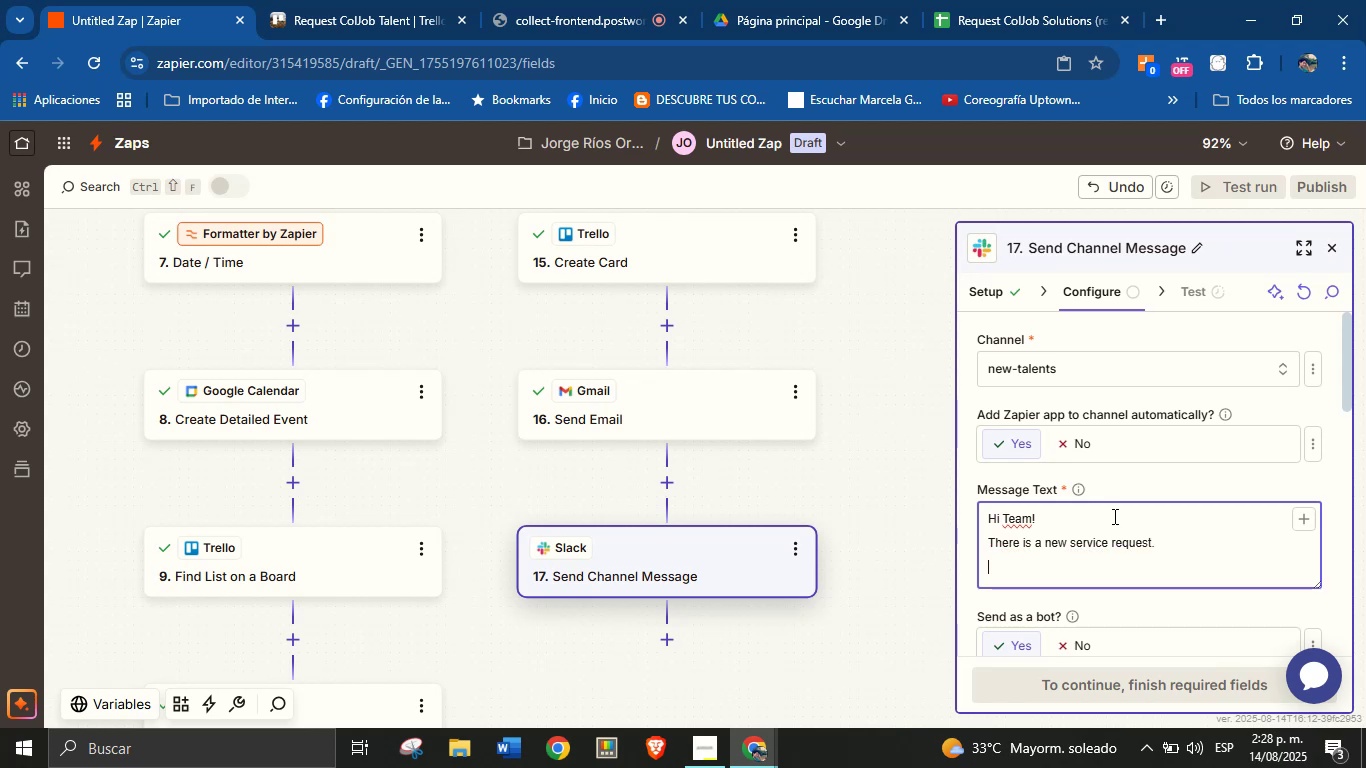 
type(View the details here>)
 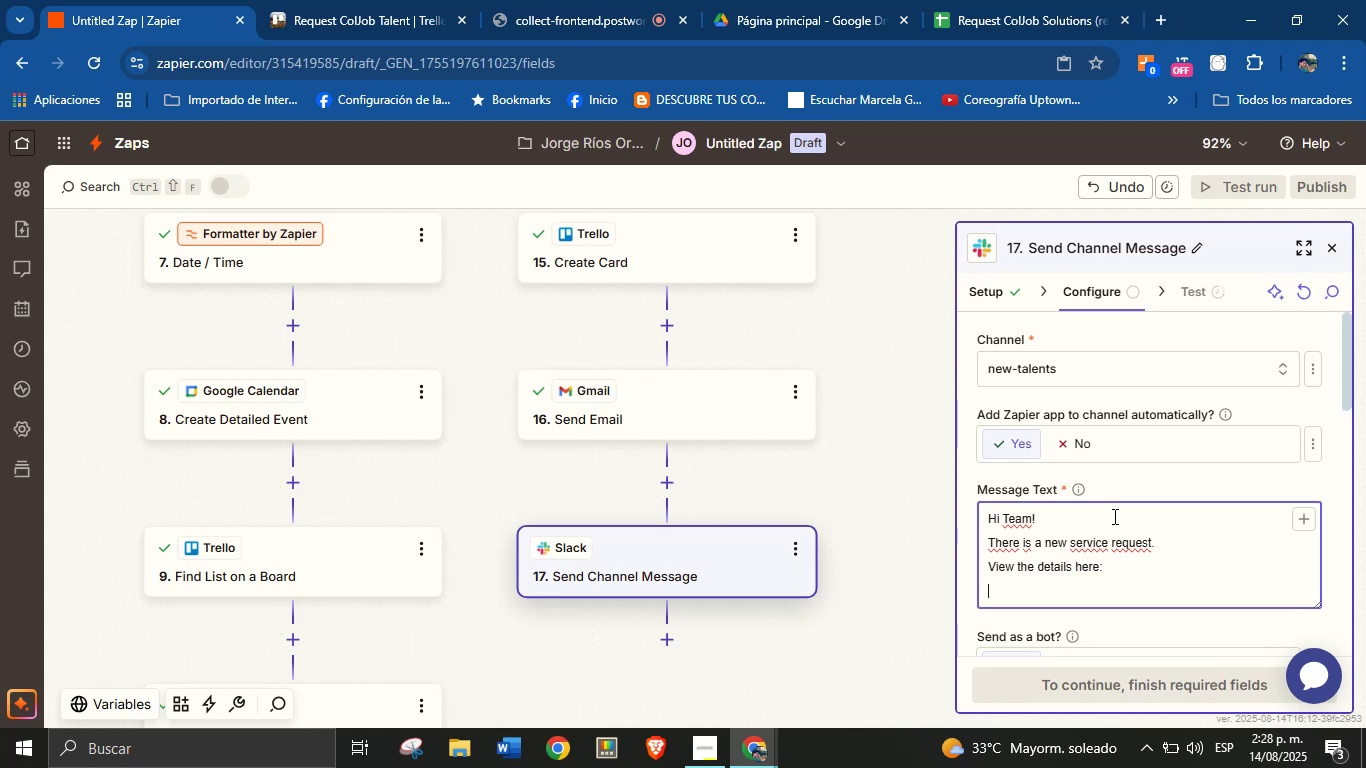 
 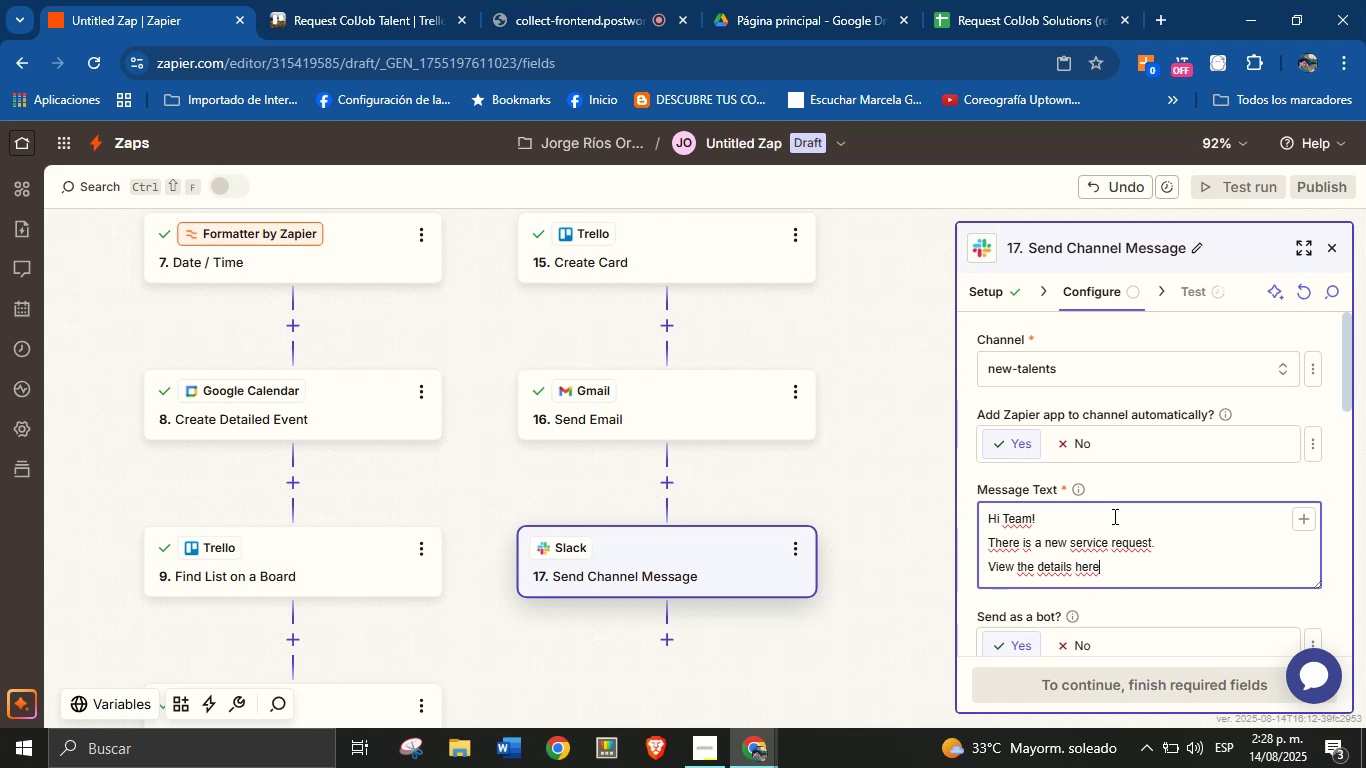 
key(Enter)
 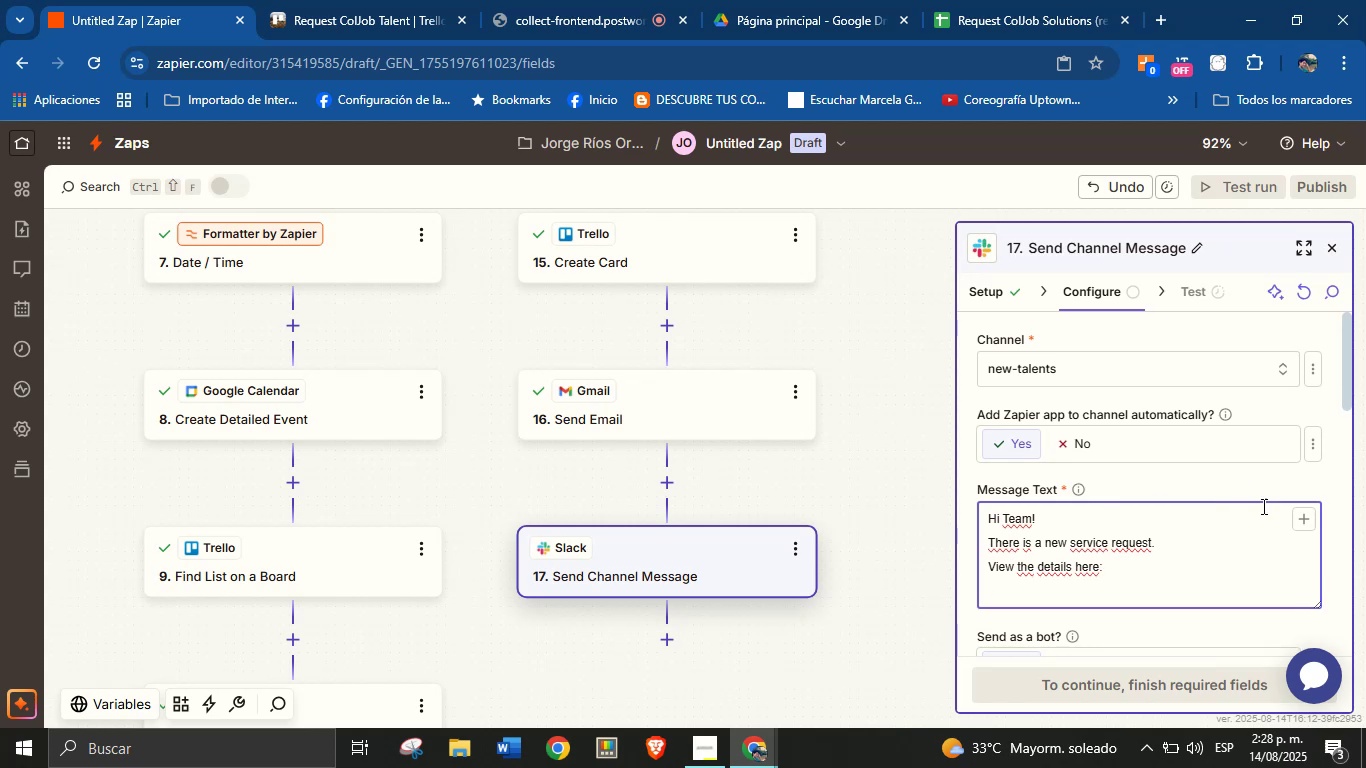 
left_click([1305, 522])
 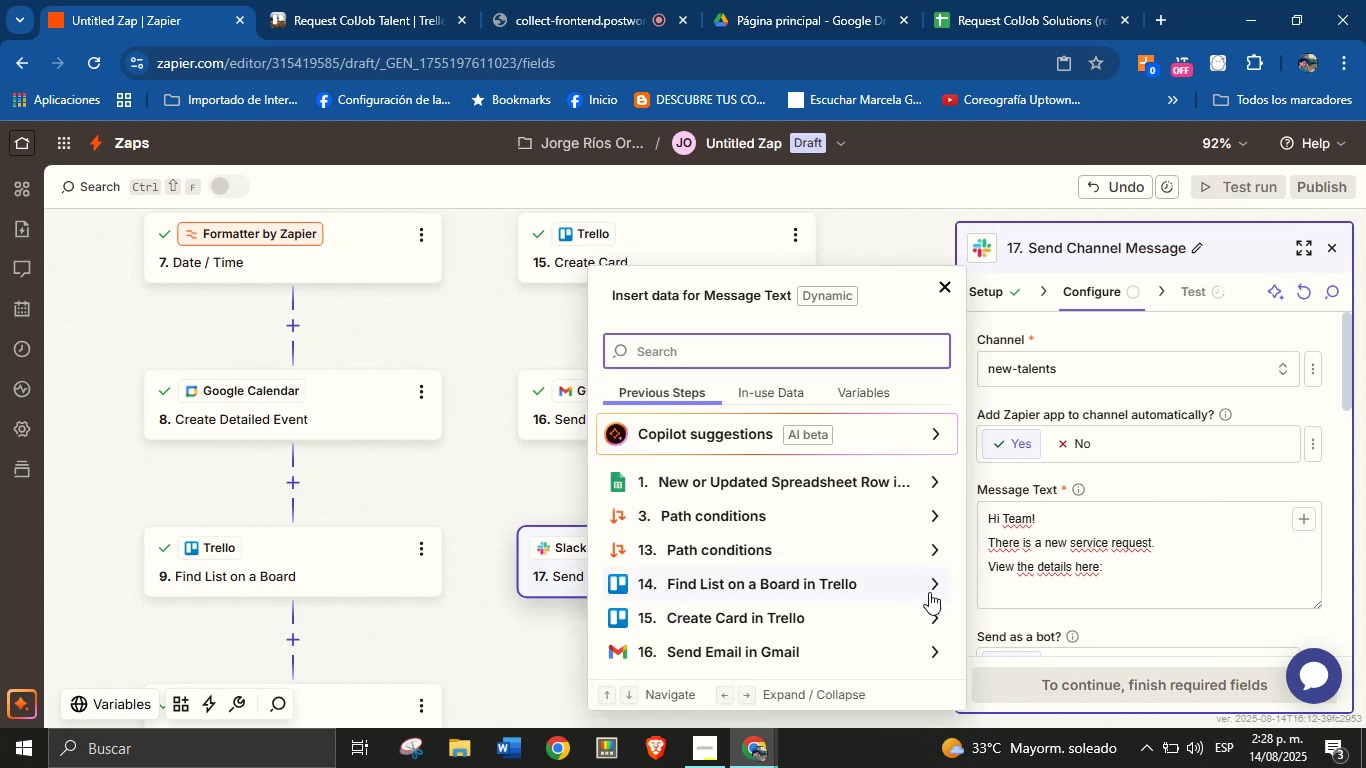 
left_click([934, 611])
 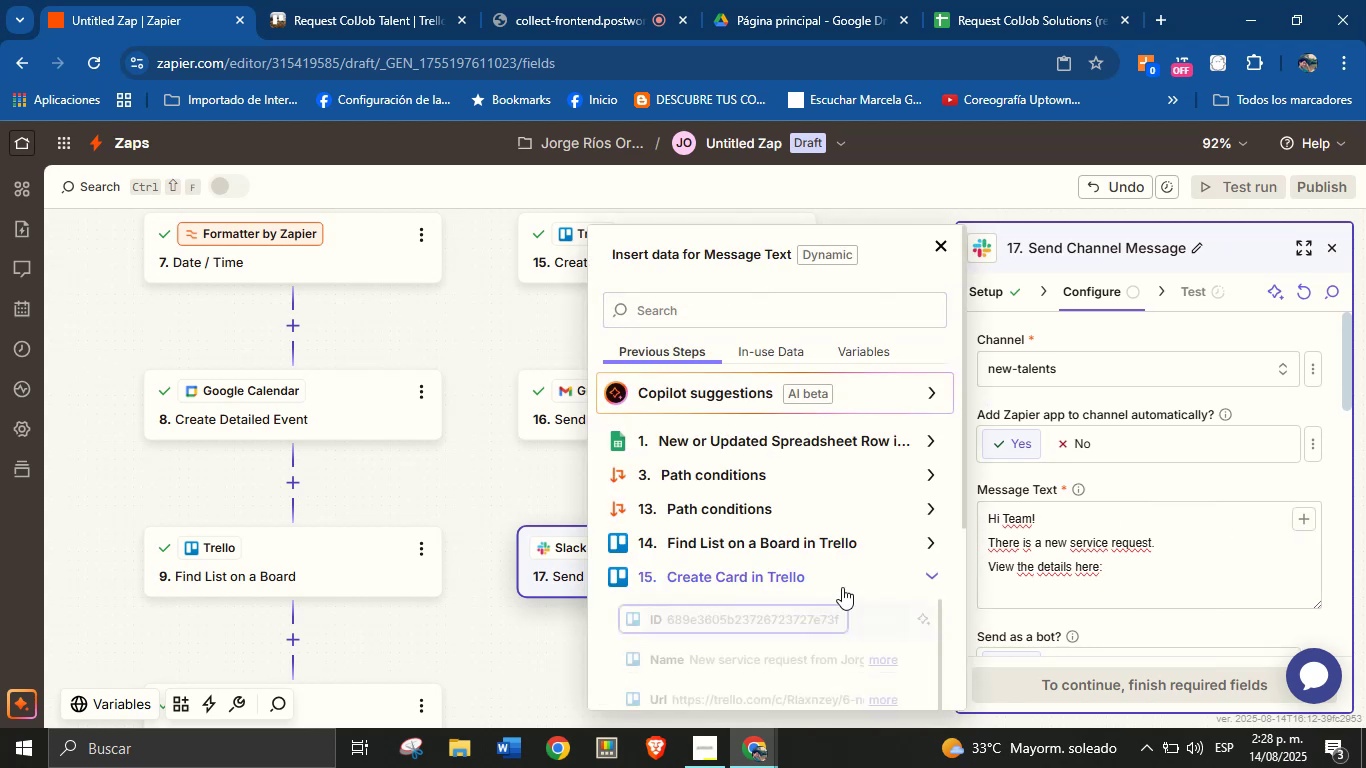 
scroll: coordinate [804, 571], scroll_direction: down, amount: 1.0
 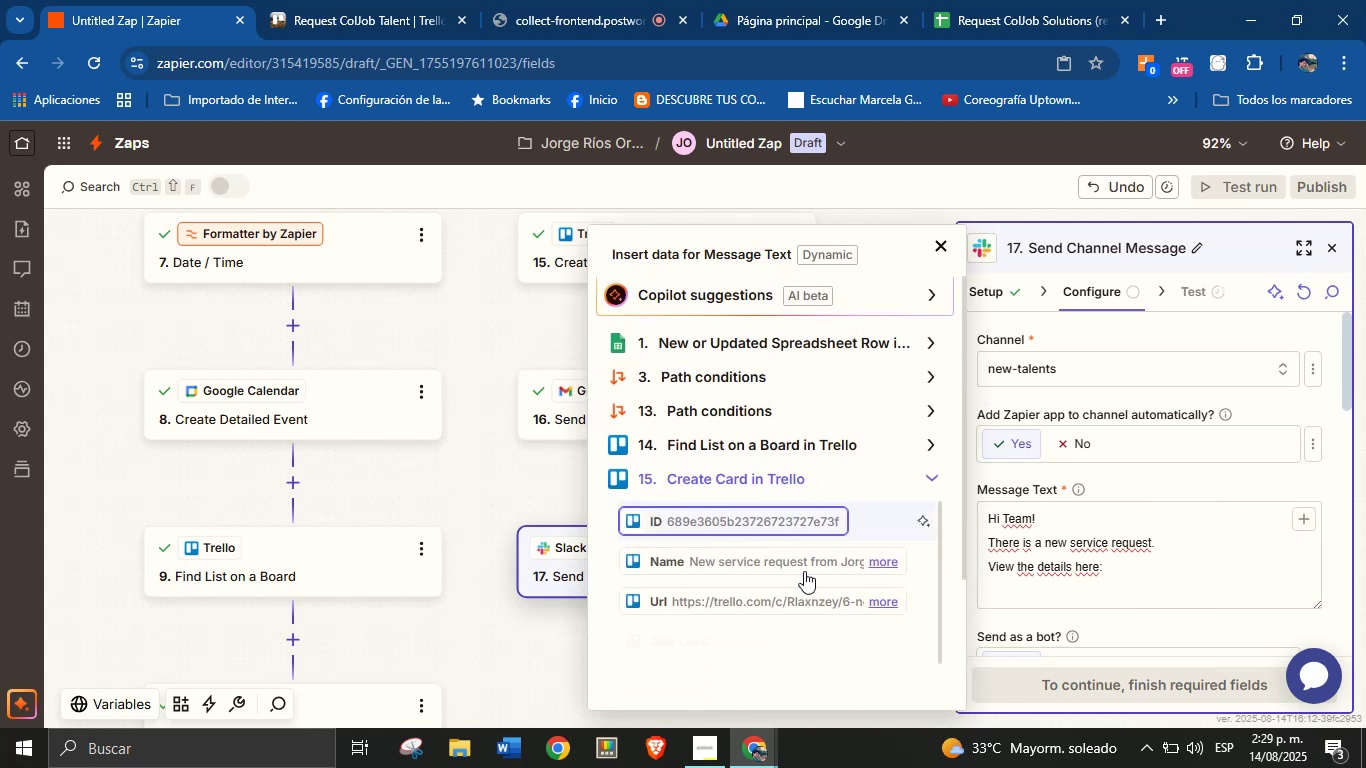 
mouse_move([812, 597])
 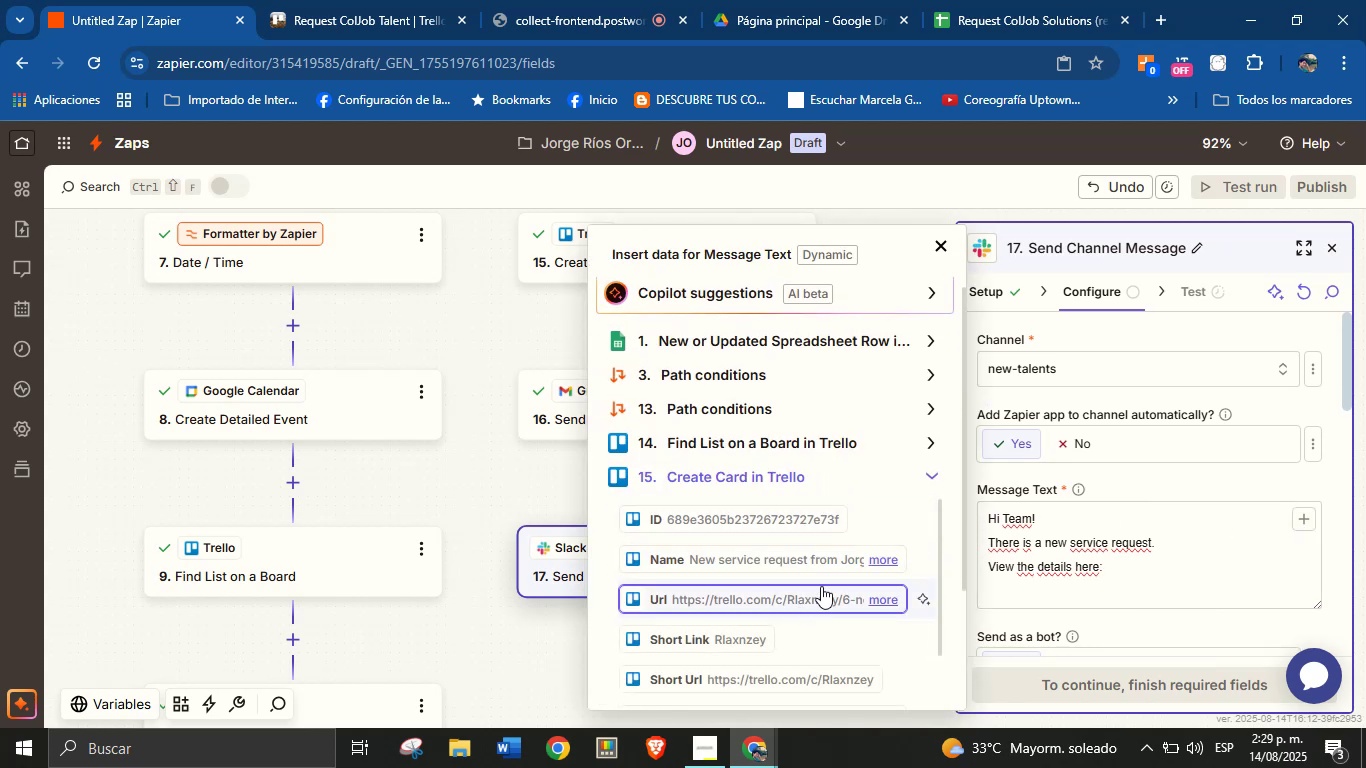 
scroll: coordinate [827, 541], scroll_direction: down, amount: 2.0
 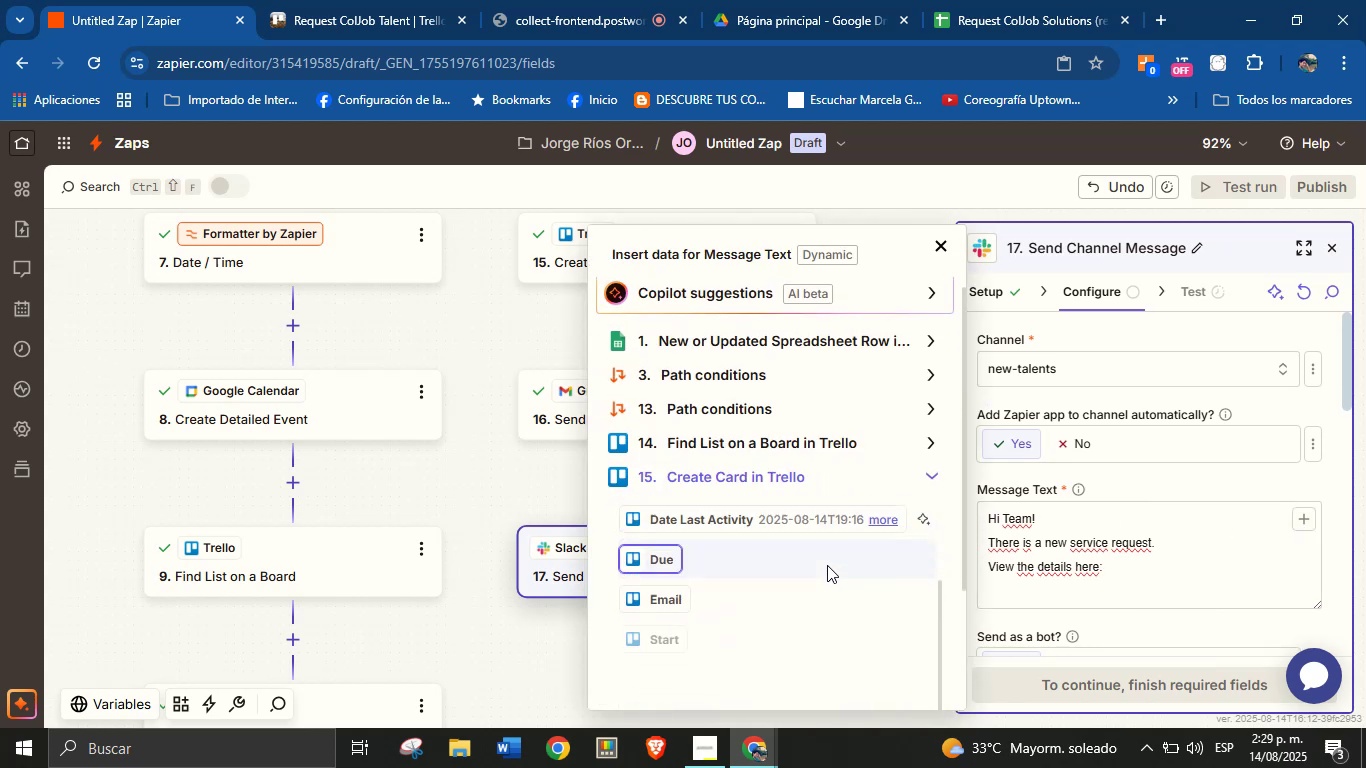 
scroll: coordinate [825, 581], scroll_direction: up, amount: 1.0
 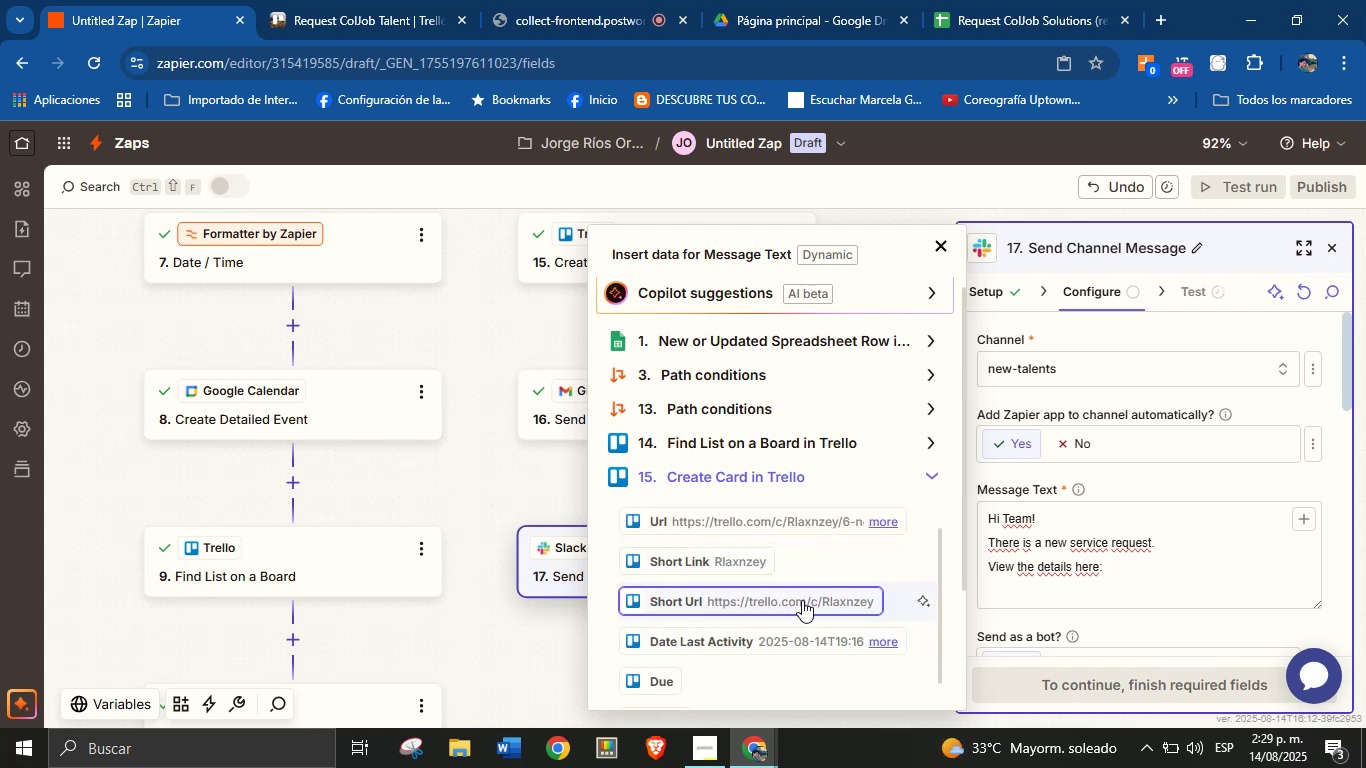 
left_click([802, 603])
 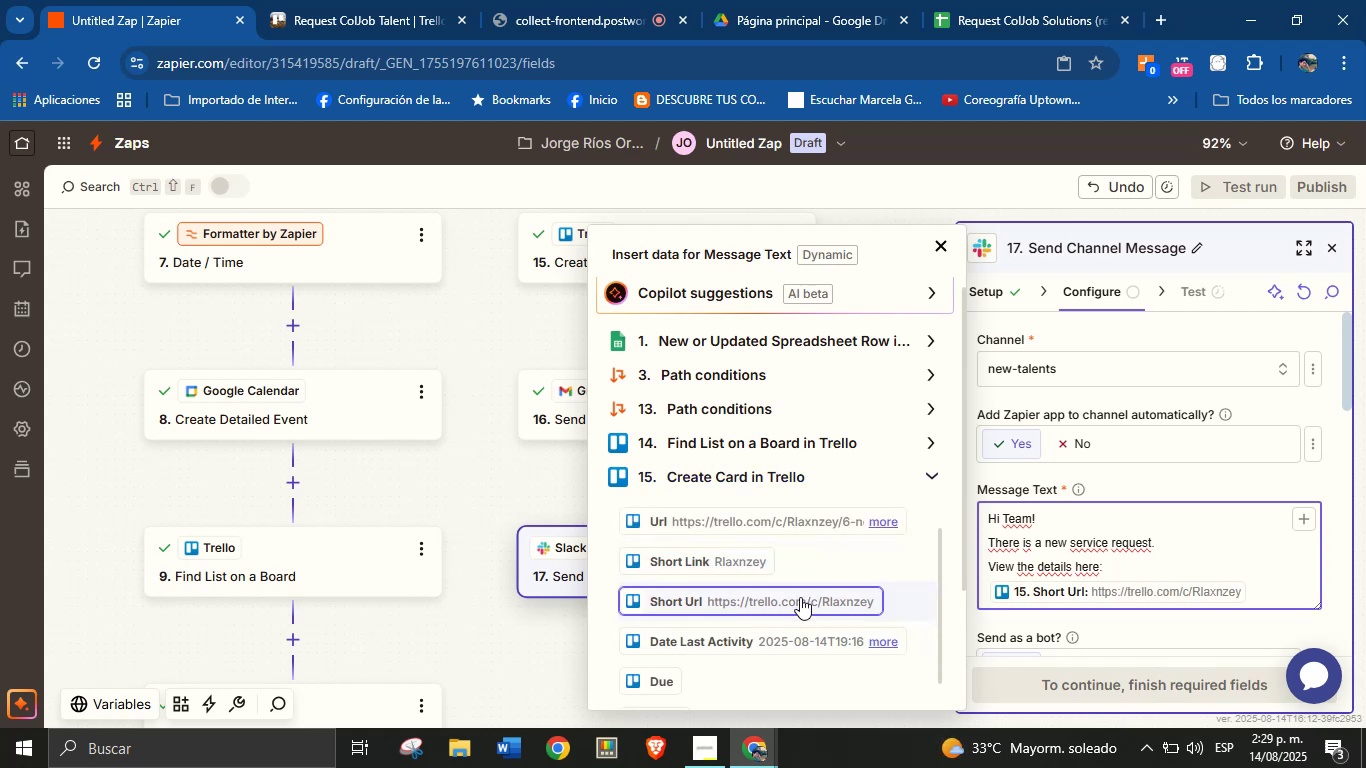 
left_click([1123, 632])
 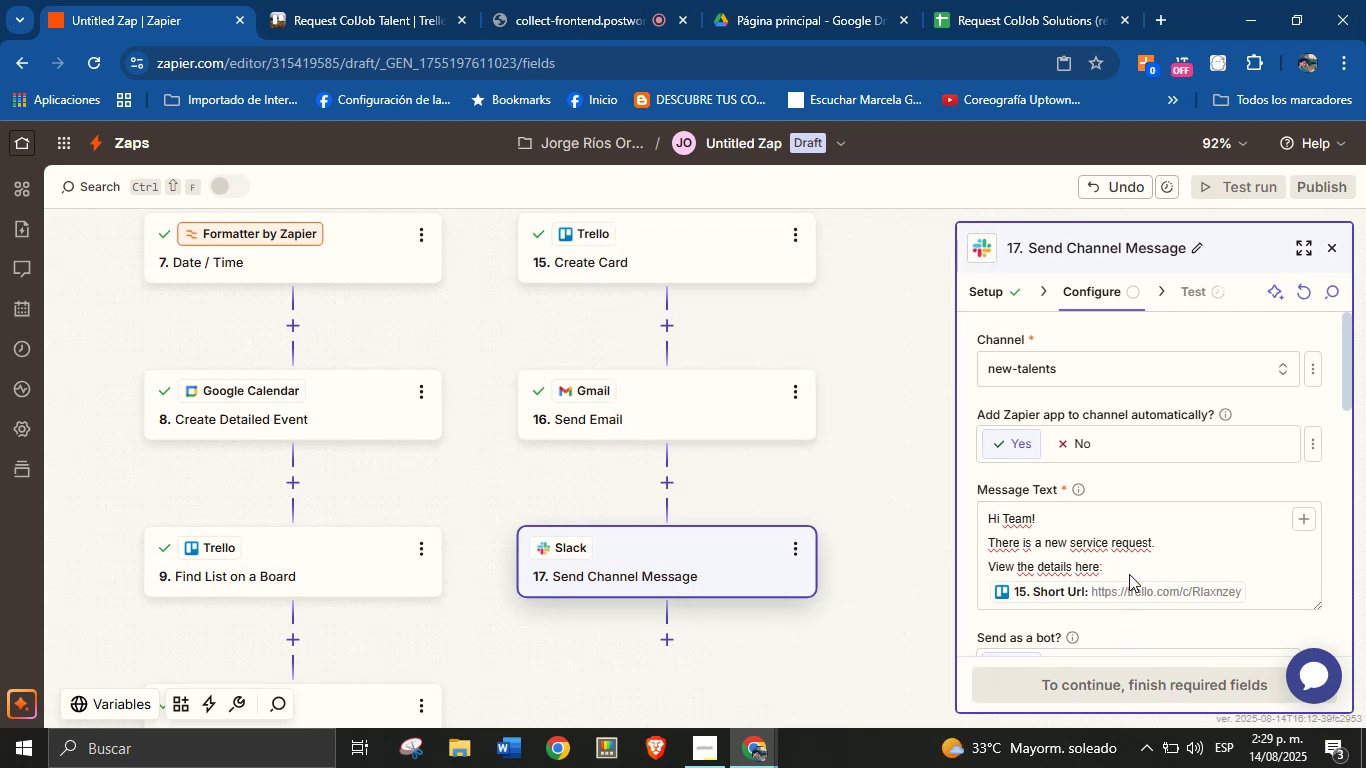 
scroll: coordinate [1141, 532], scroll_direction: down, amount: 2.0
 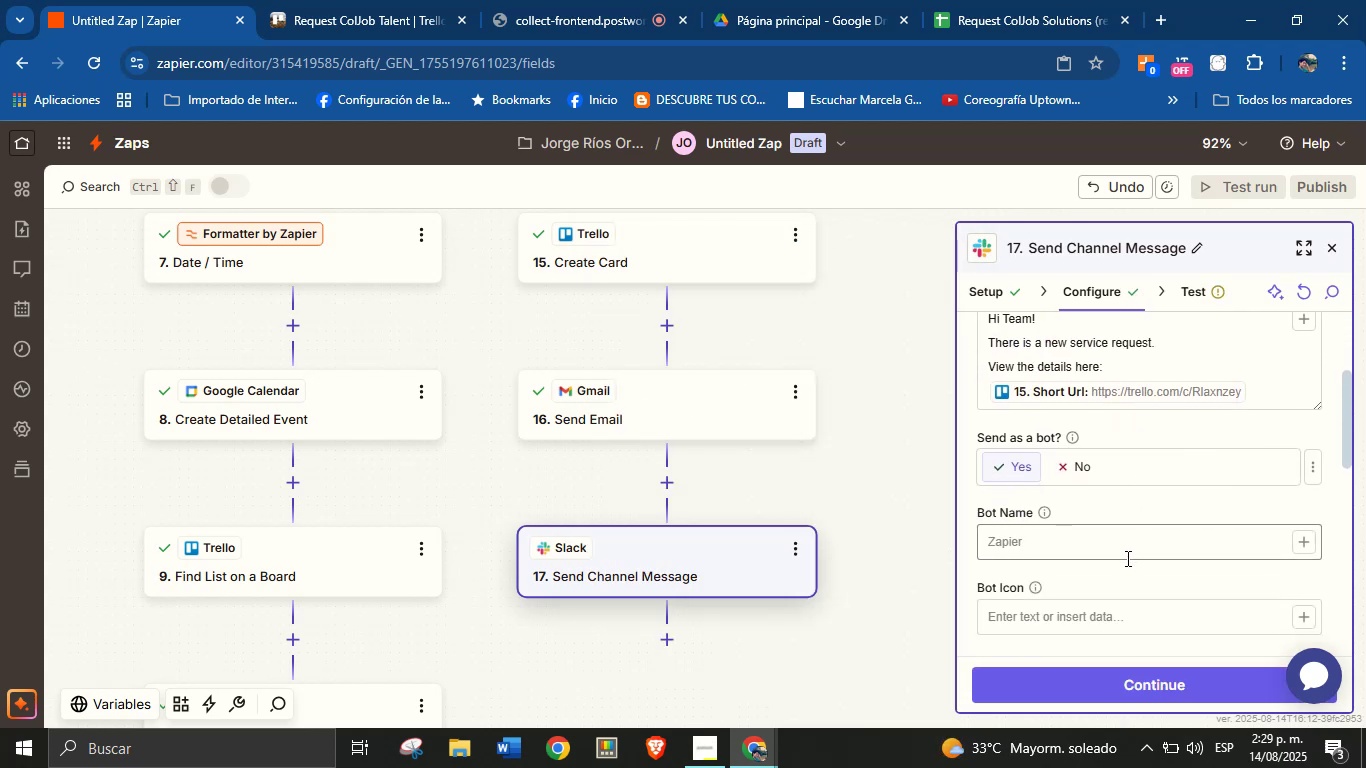 
left_click([1122, 547])
 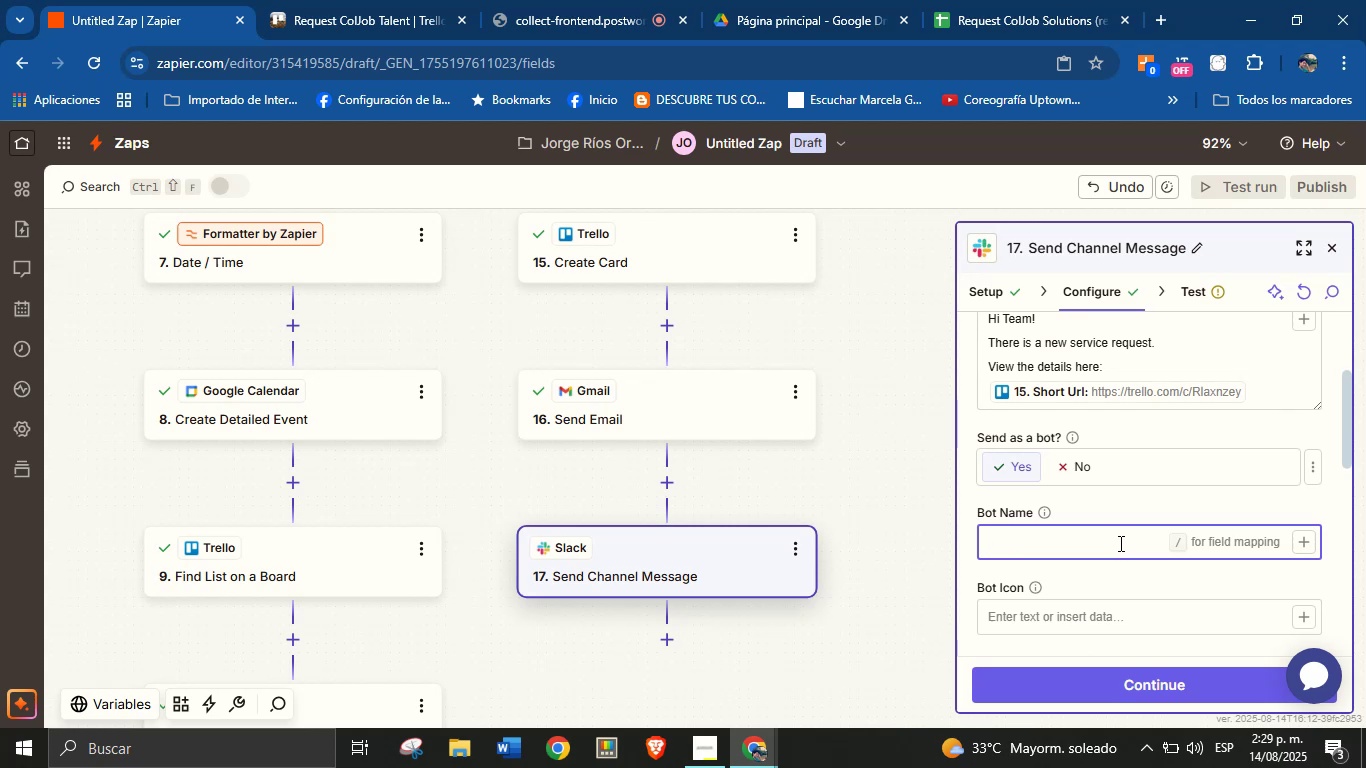 
type(Orenji from ColJob)
 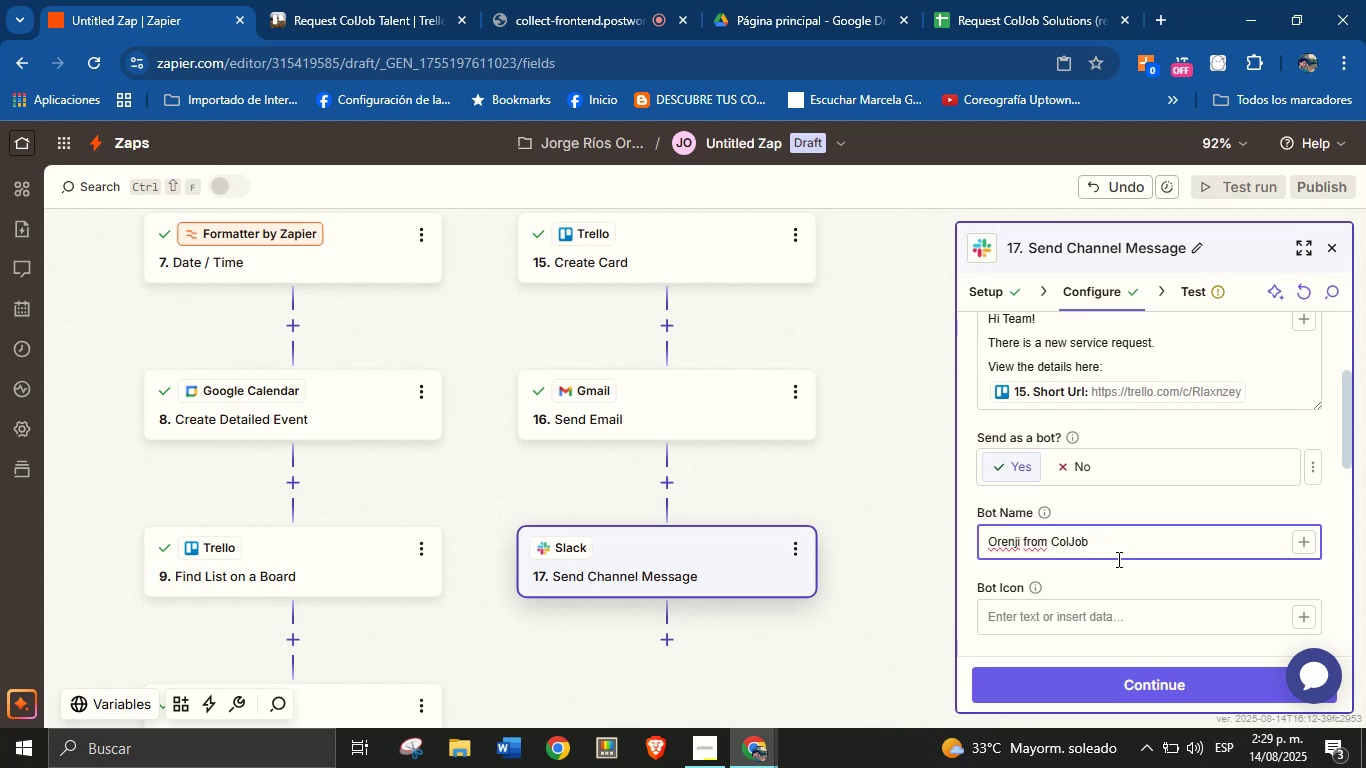 
left_click([1135, 585])
 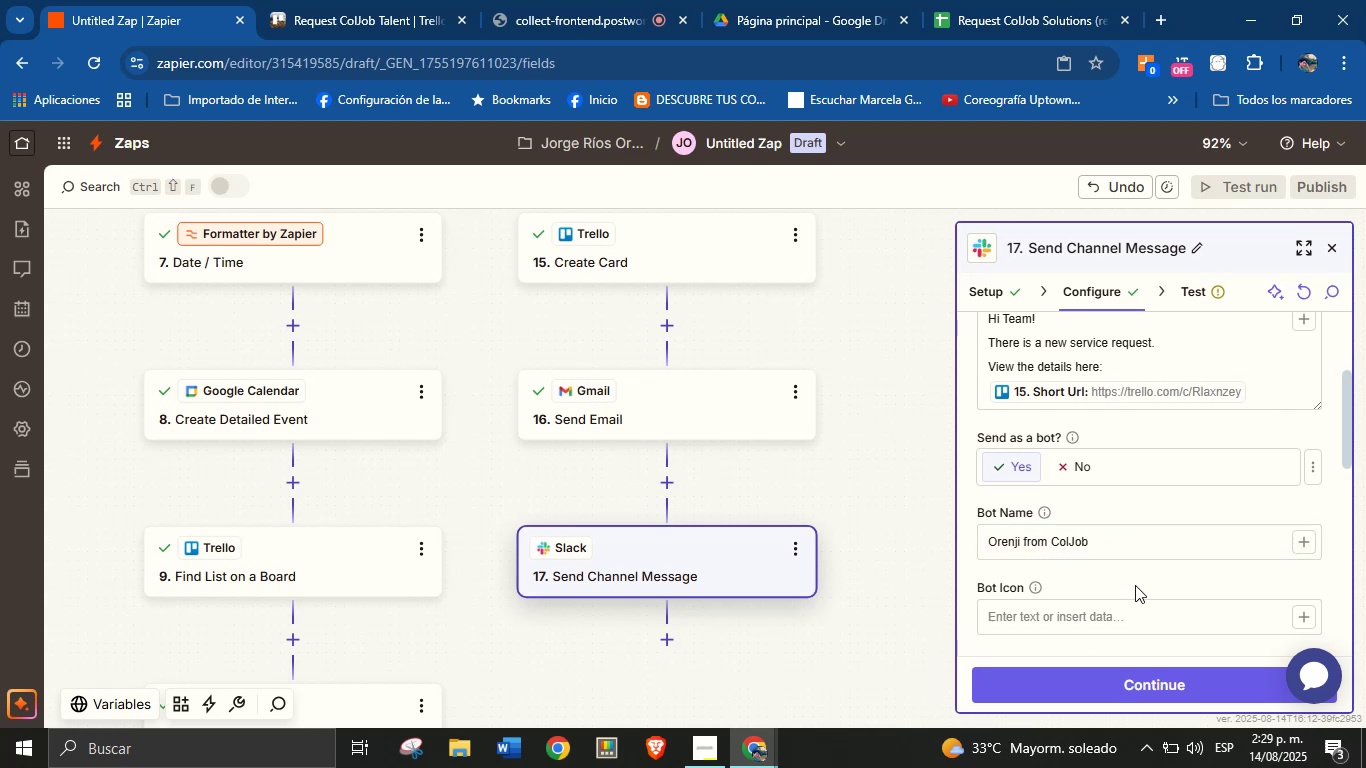 
scroll: coordinate [1142, 517], scroll_direction: down, amount: 1.0
 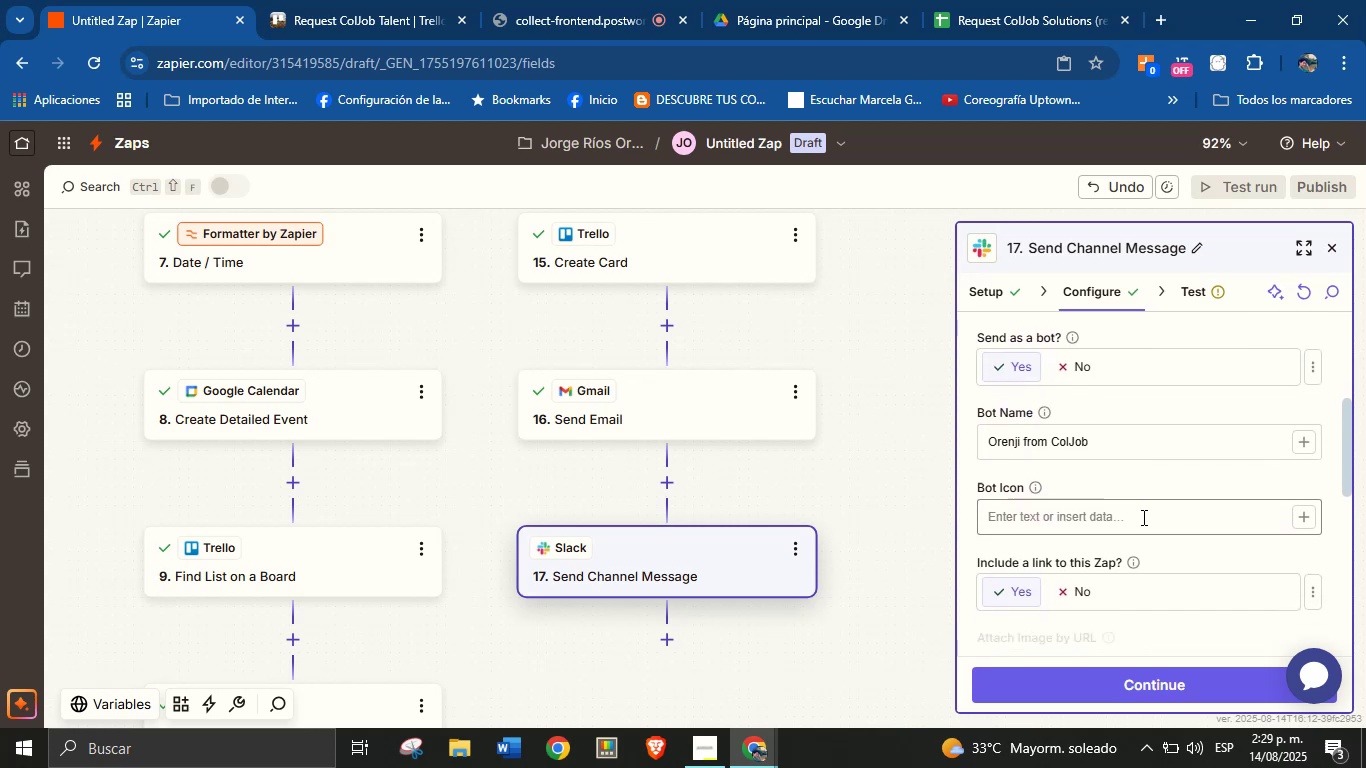 
scroll: coordinate [1141, 509], scroll_direction: up, amount: 3.0
 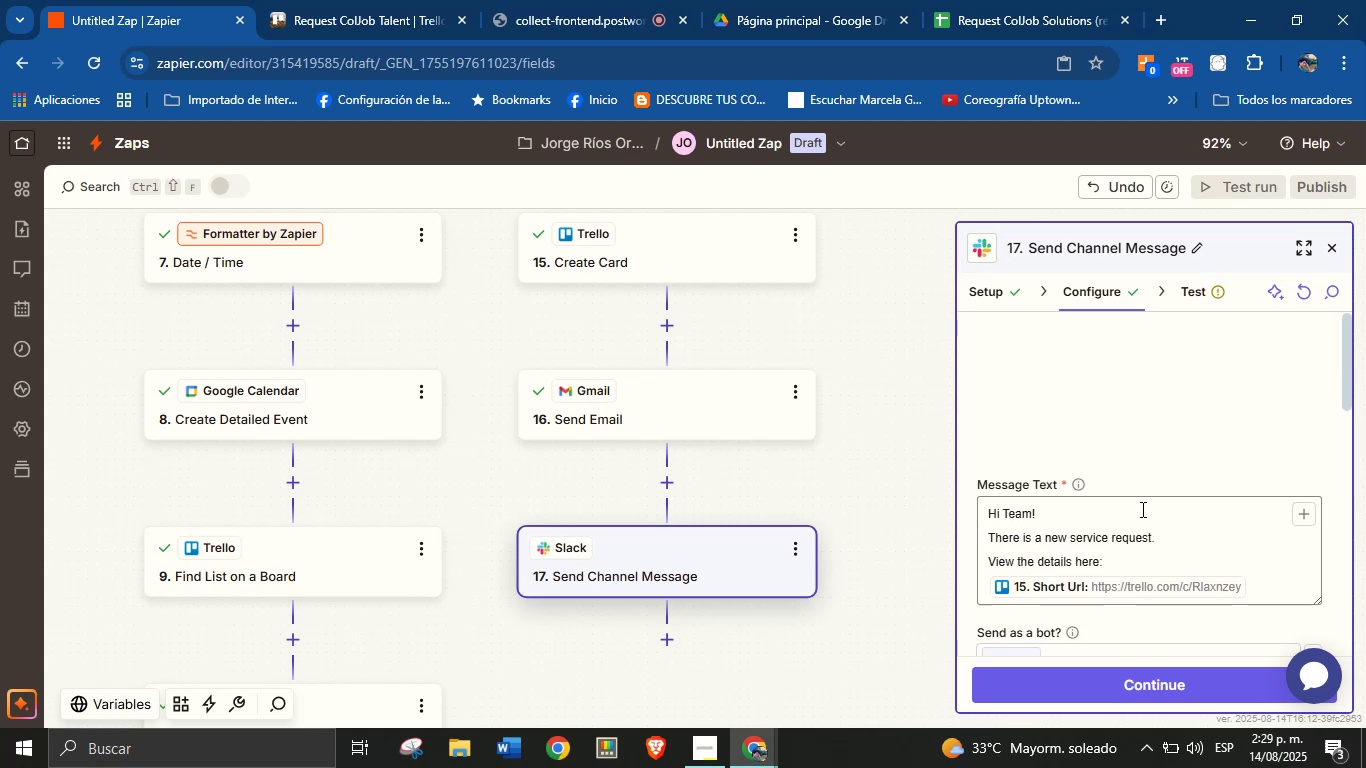 
scroll: coordinate [1100, 415], scroll_direction: down, amount: 12.0
 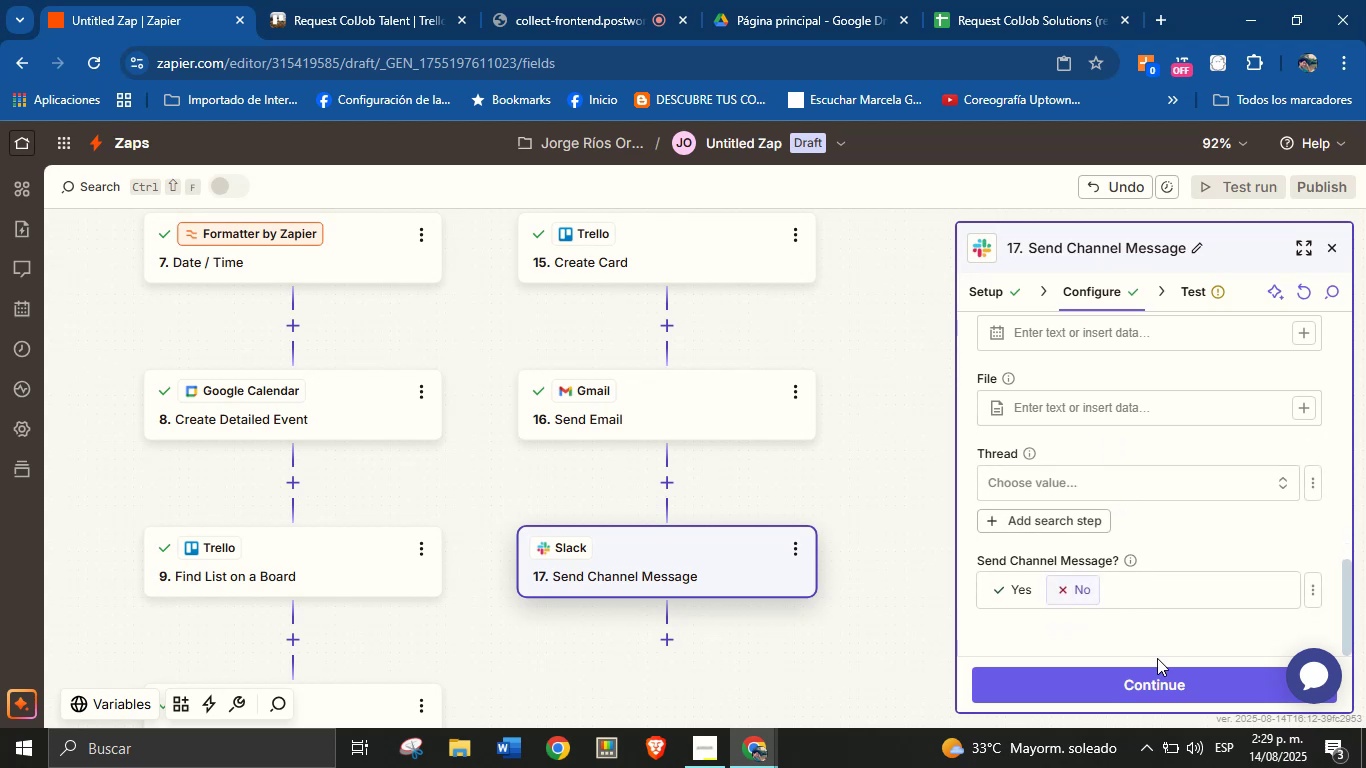 
left_click([1164, 689])
 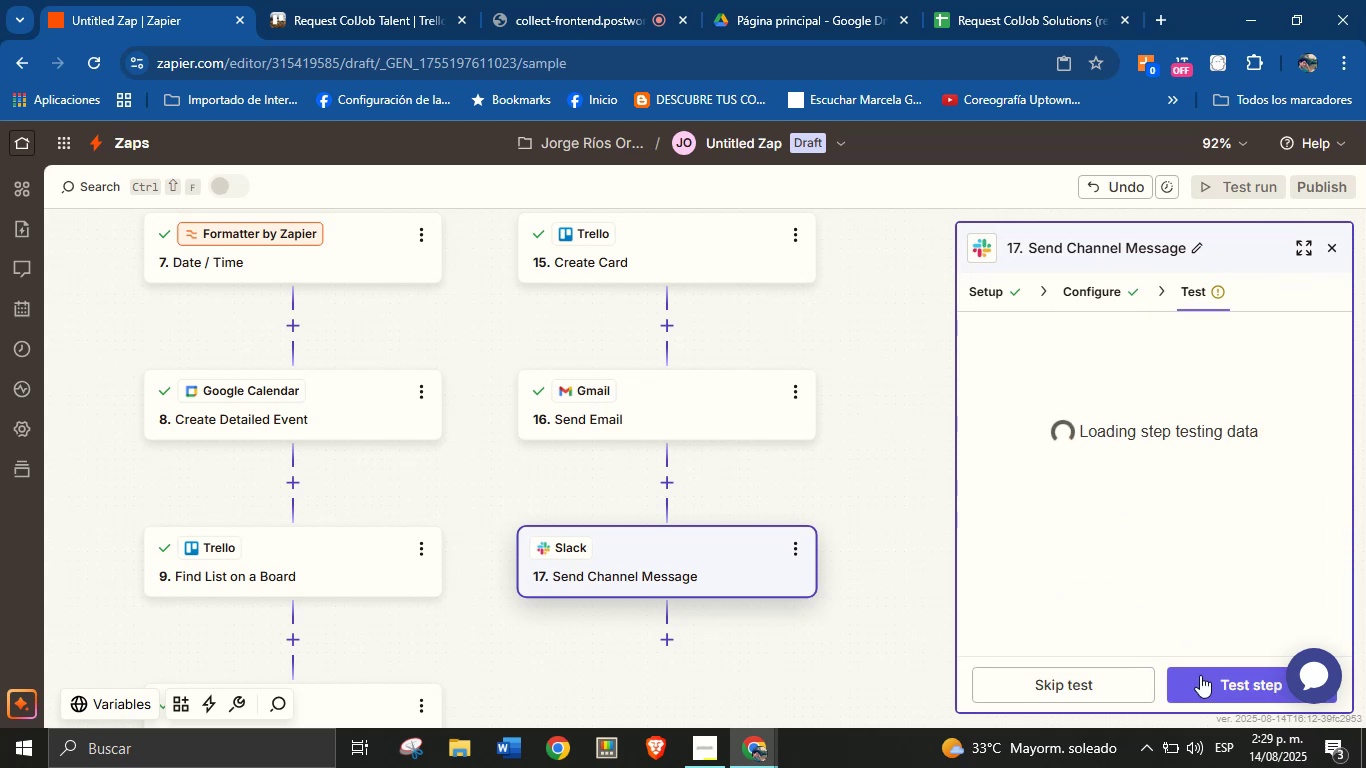 
left_click([1201, 676])
 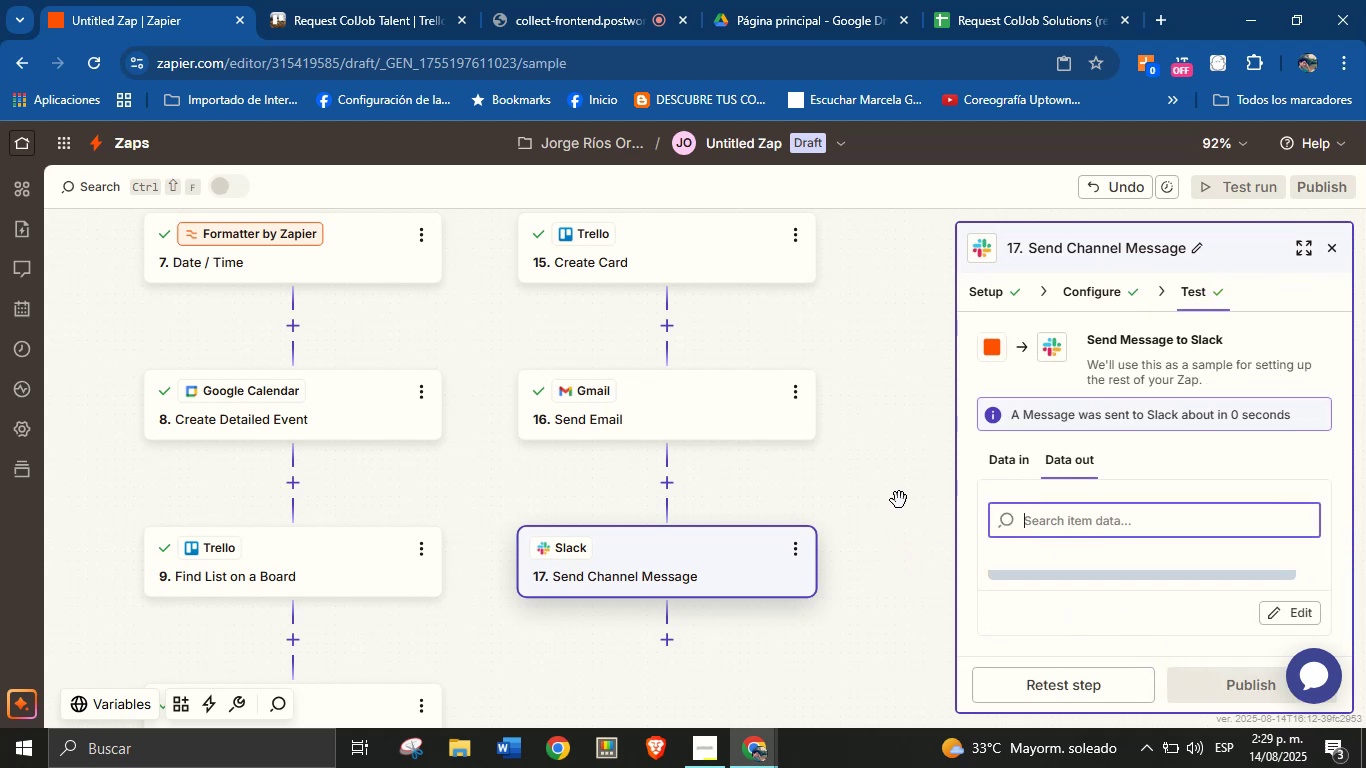 
wait(5.21)
 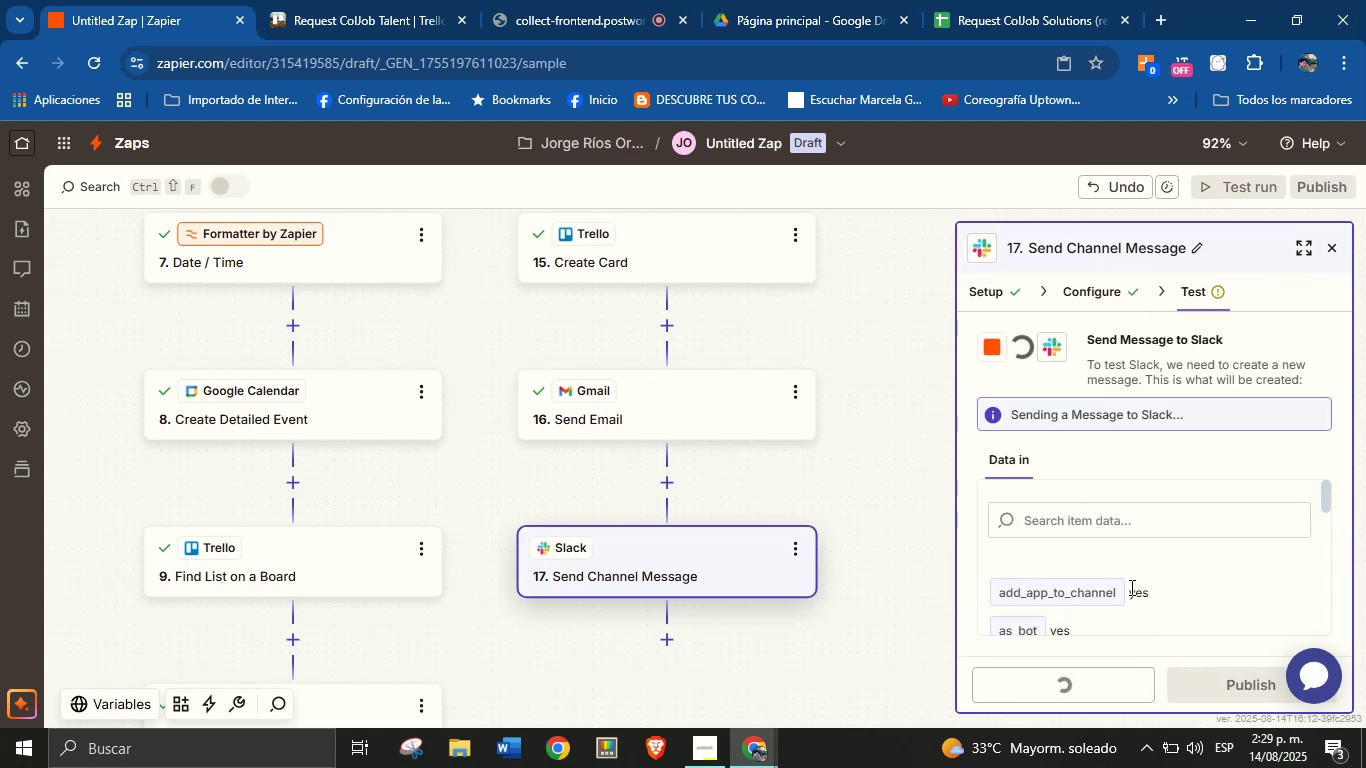 
left_click([1329, 249])
 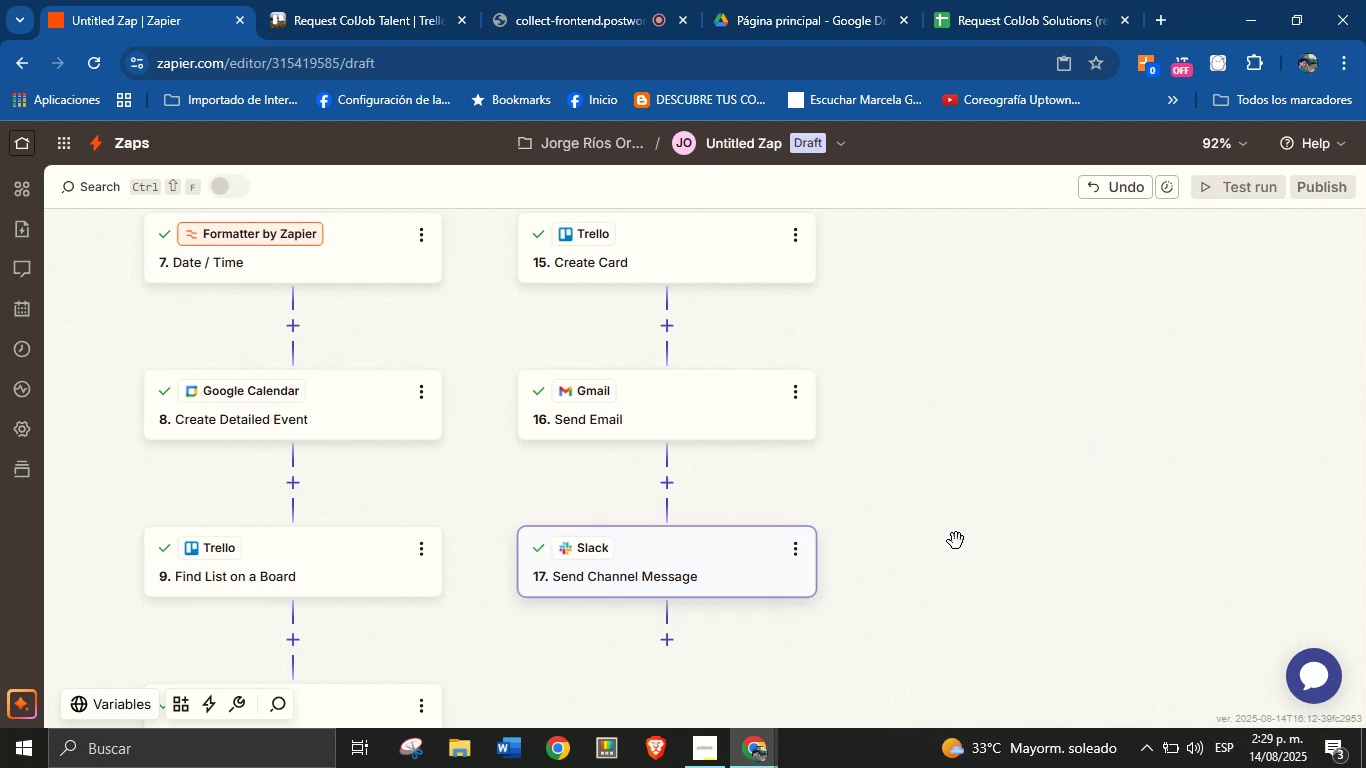 
left_click_drag(start_coordinate=[974, 494], to_coordinate=[689, 612])
 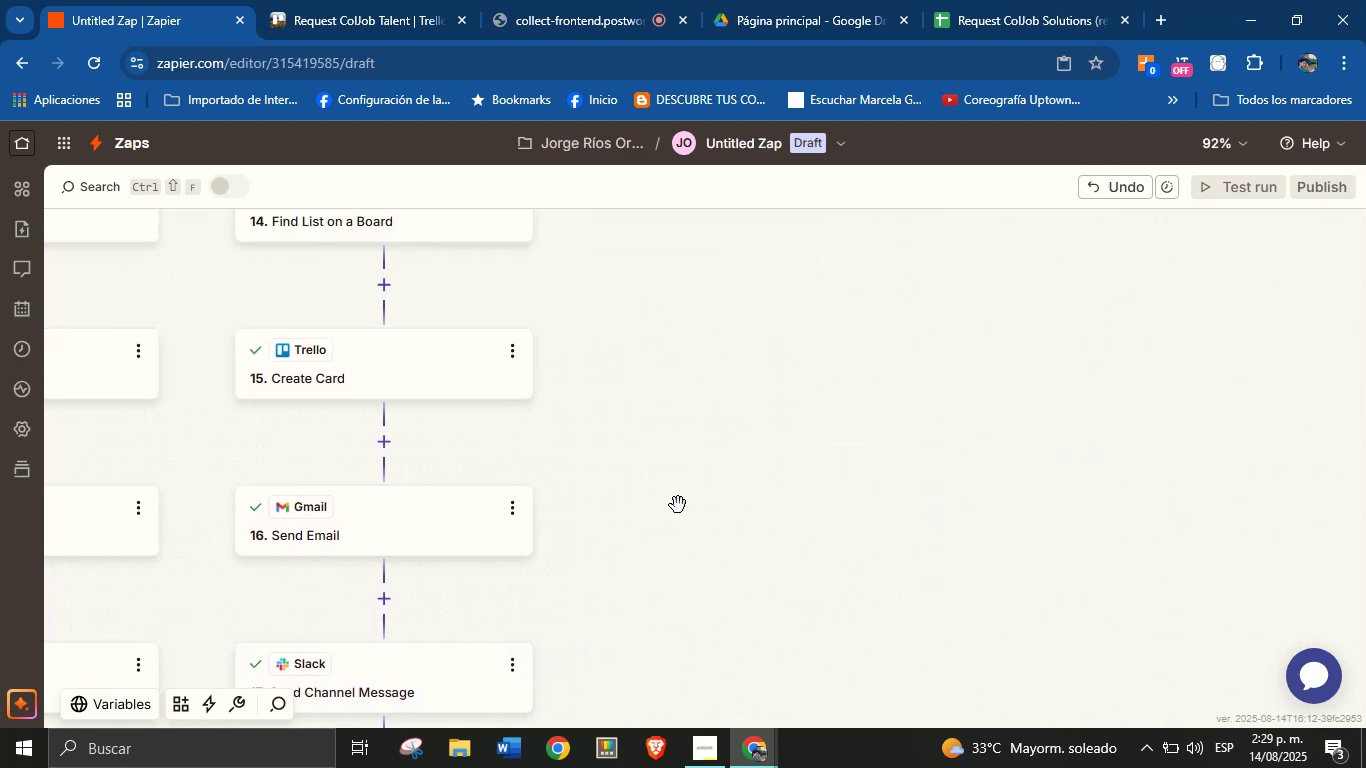 
left_click_drag(start_coordinate=[677, 363], to_coordinate=[625, 569])
 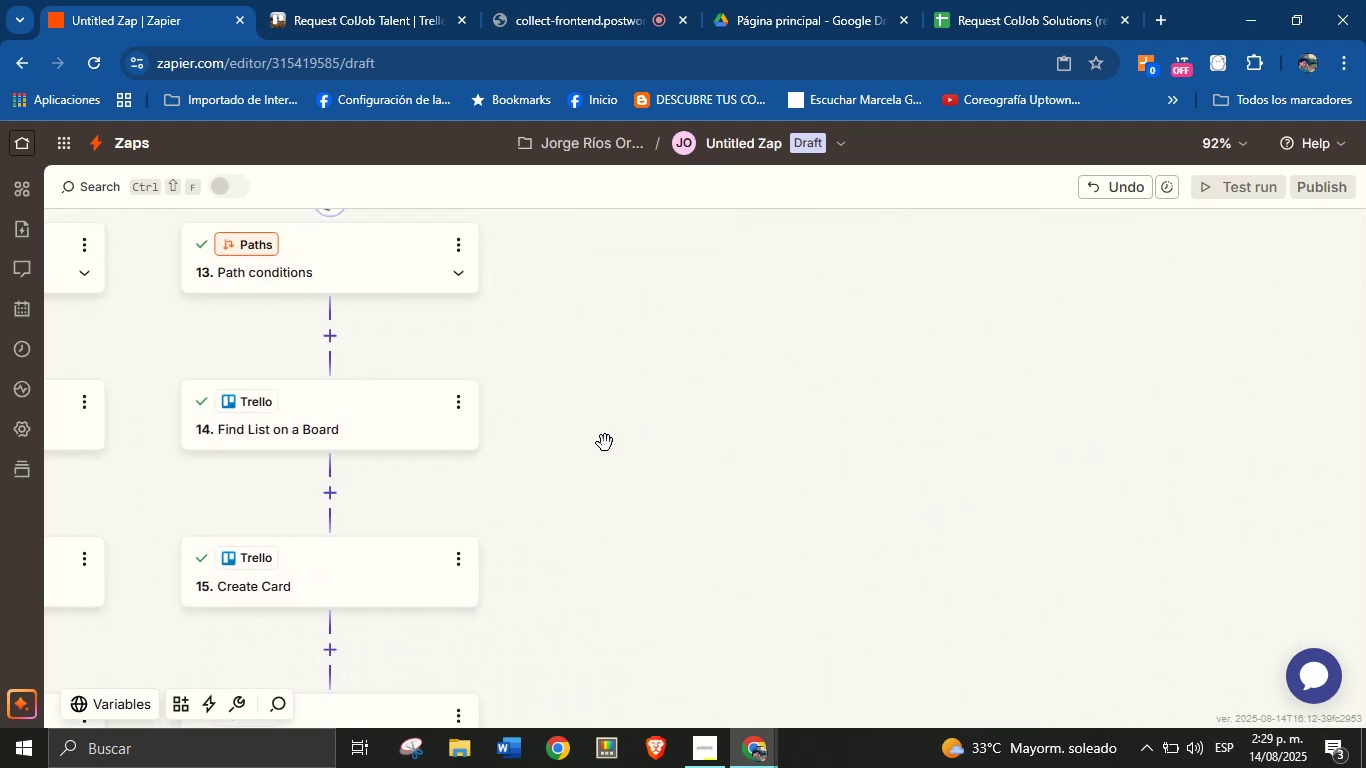 
left_click_drag(start_coordinate=[589, 391], to_coordinate=[597, 592])
 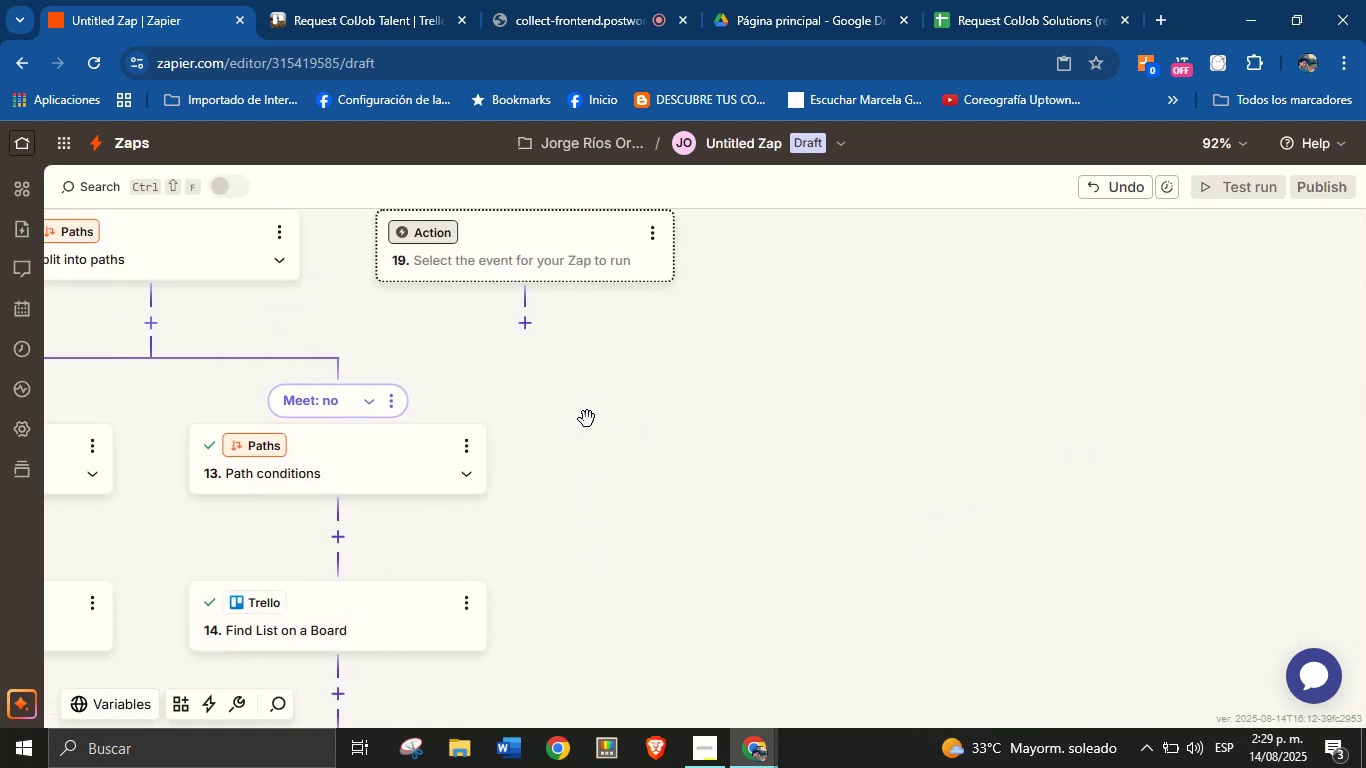 
left_click_drag(start_coordinate=[611, 386], to_coordinate=[612, 551])
 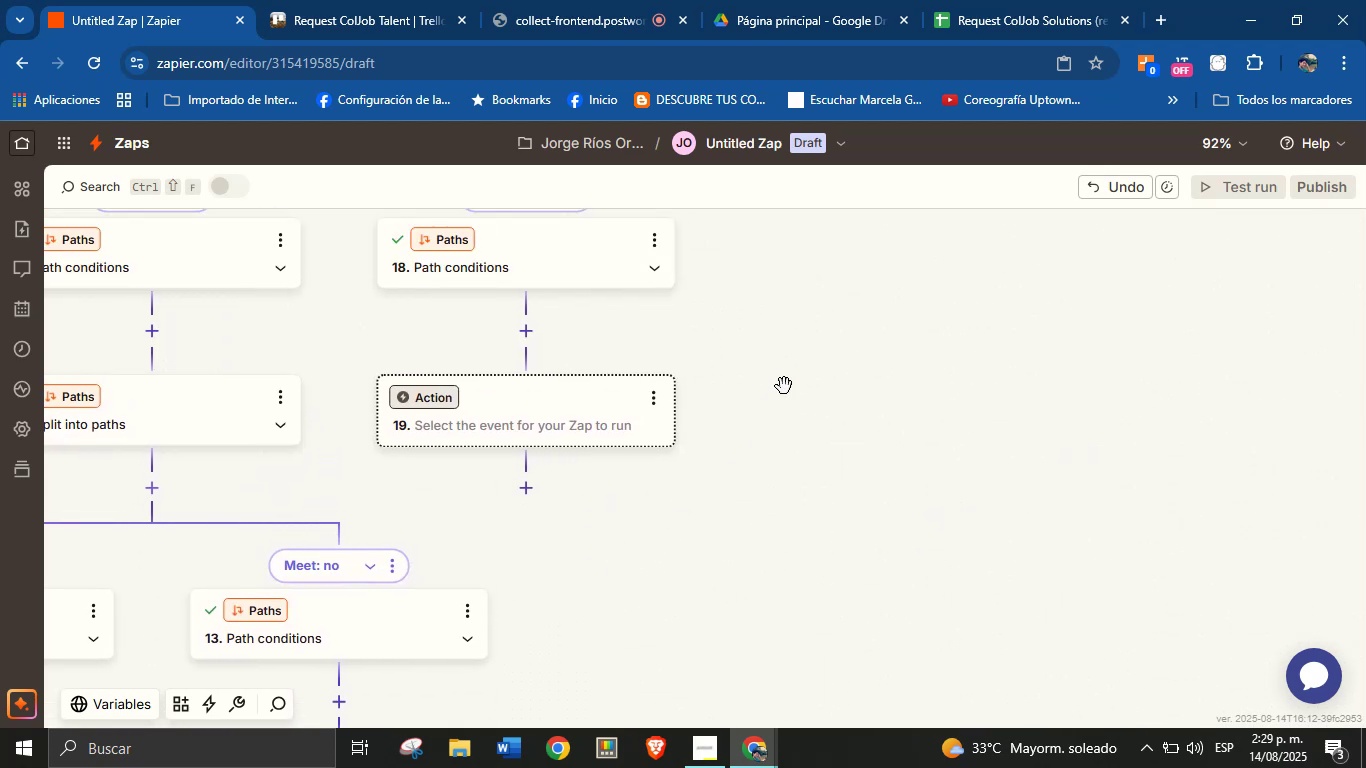 
left_click_drag(start_coordinate=[791, 357], to_coordinate=[905, 362])
 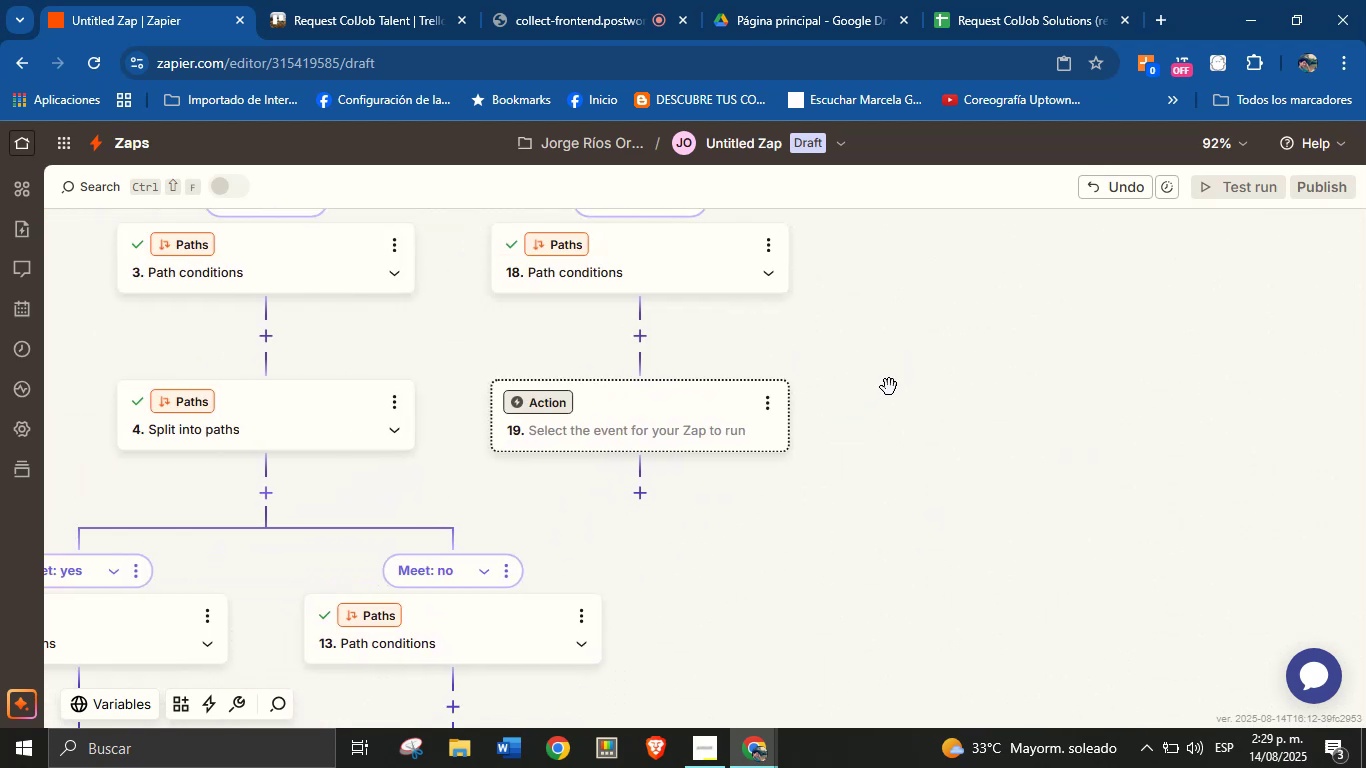 
left_click_drag(start_coordinate=[908, 353], to_coordinate=[882, 431])
 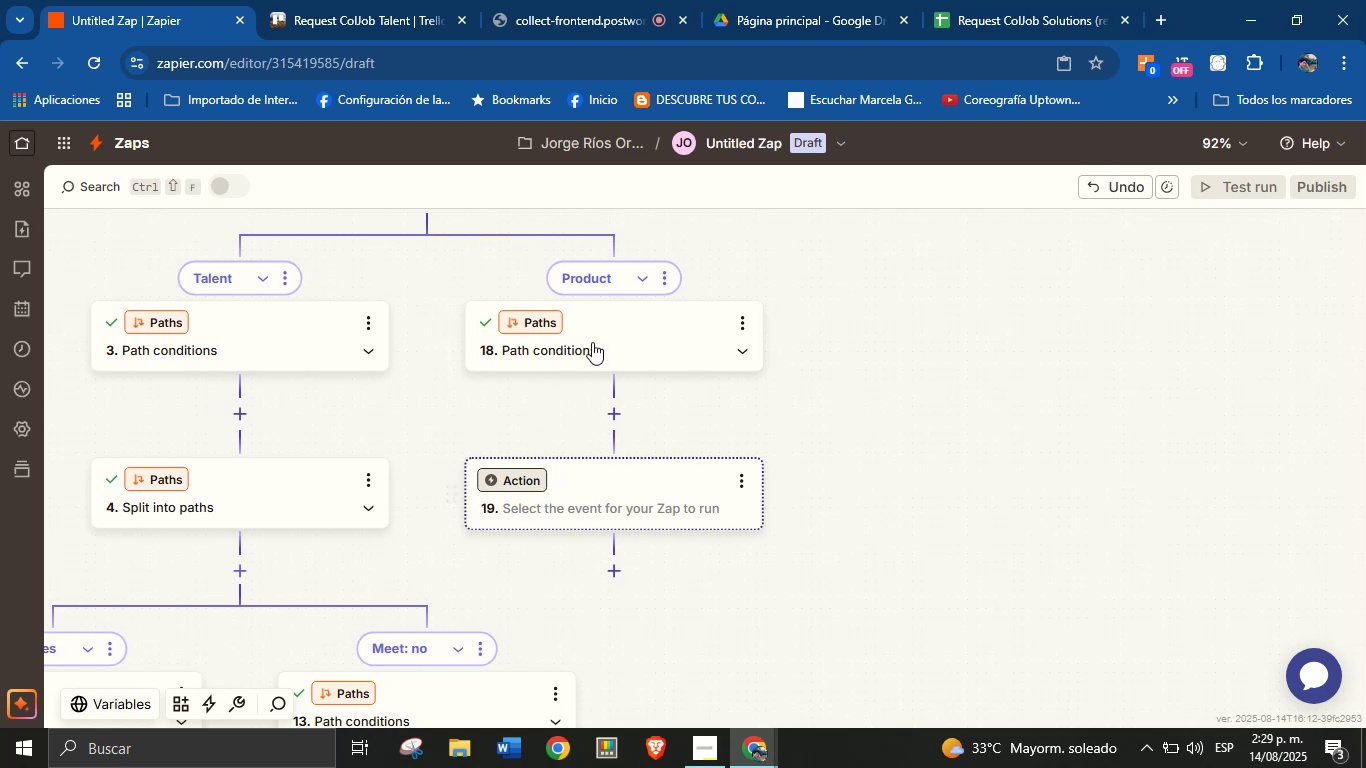 
left_click([634, 318])
 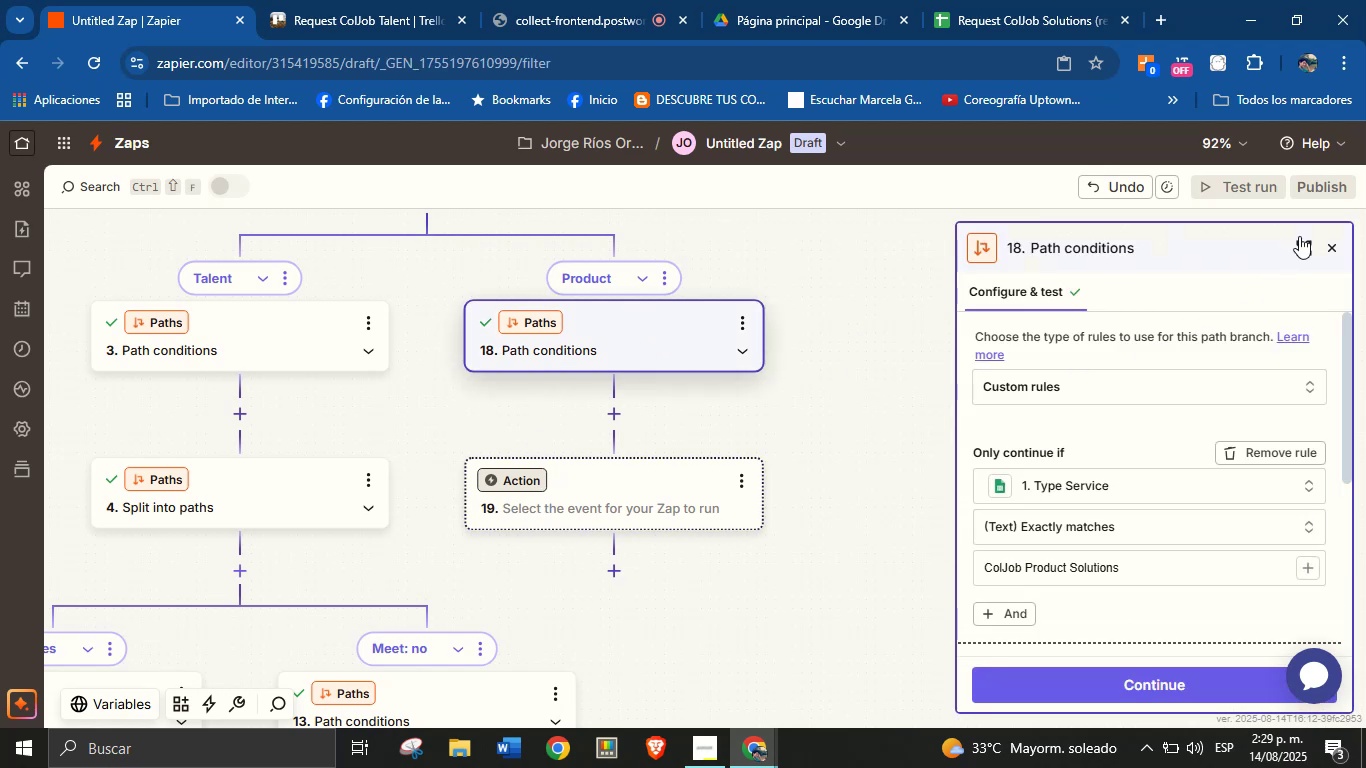 
left_click([1336, 247])
 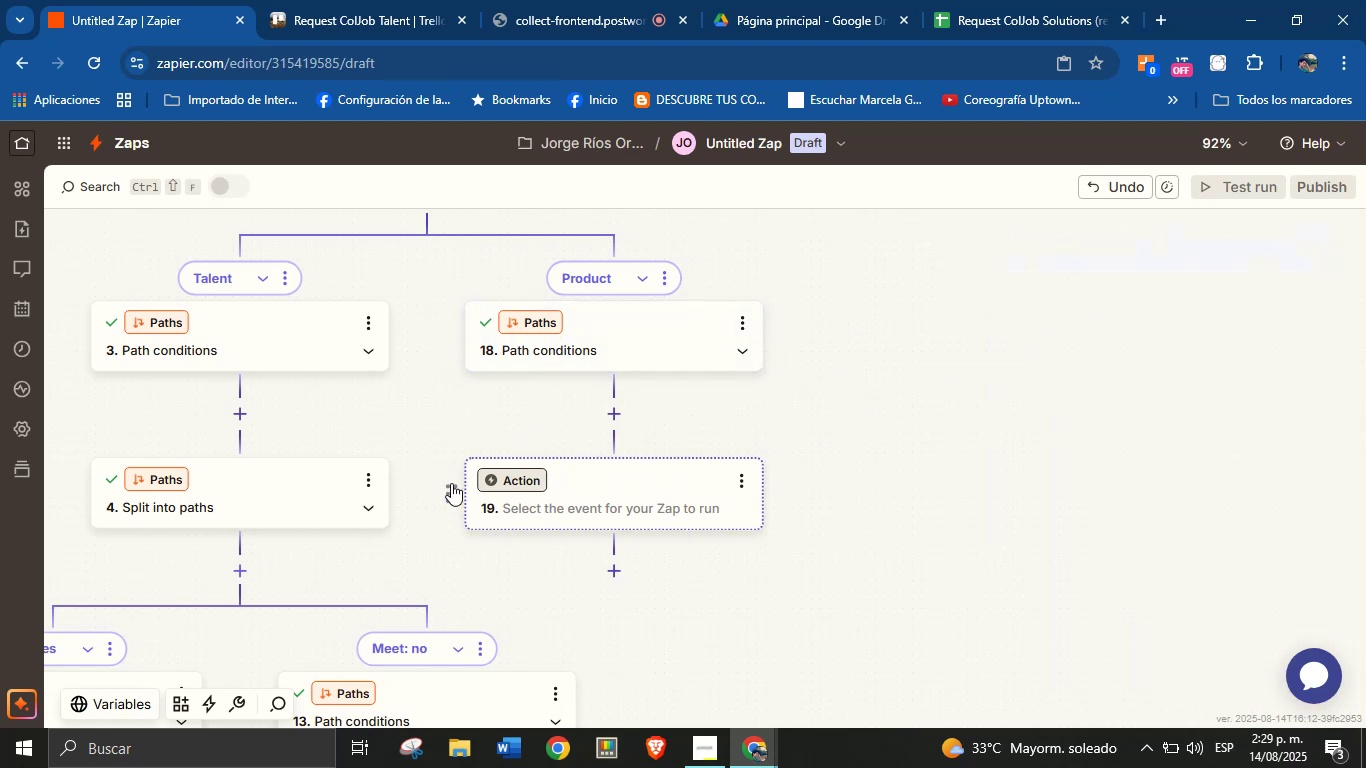 
left_click_drag(start_coordinate=[436, 424], to_coordinate=[492, 385])
 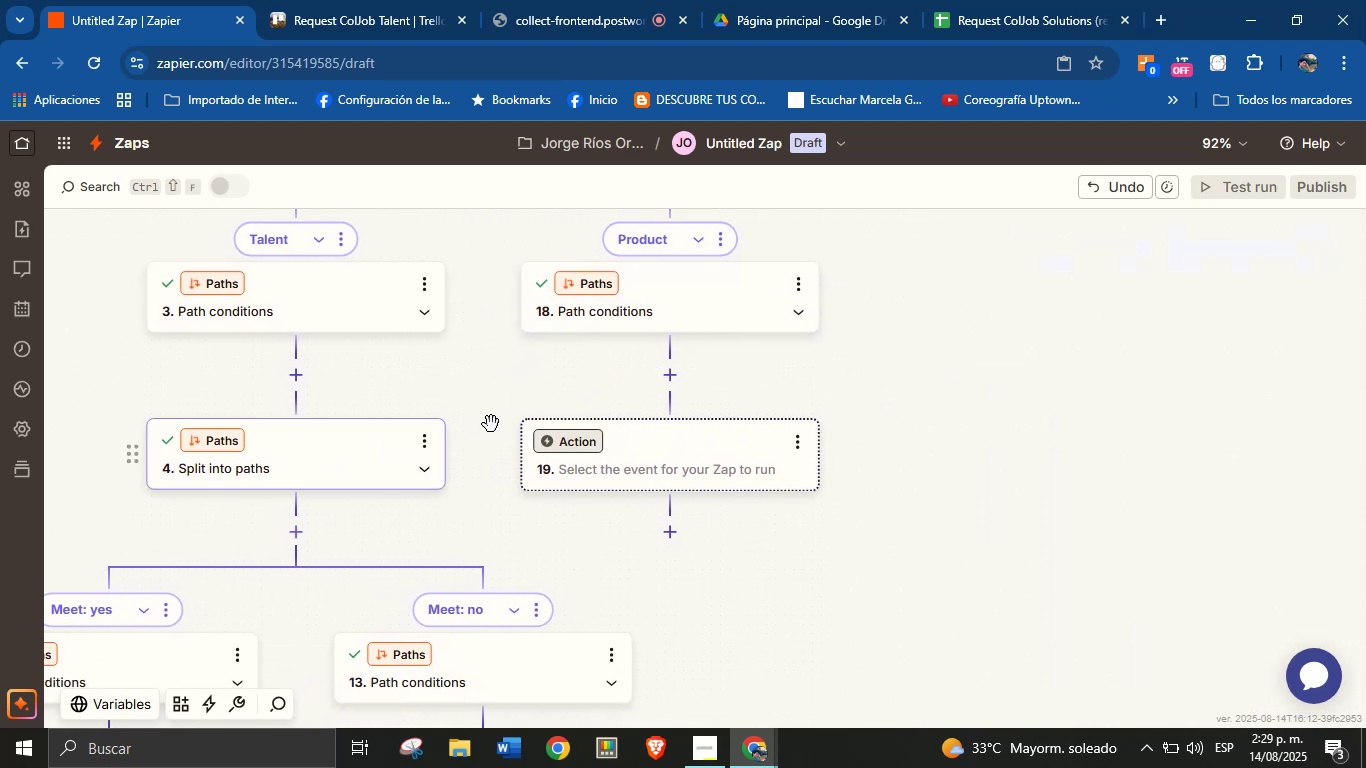 
left_click([335, 447])
 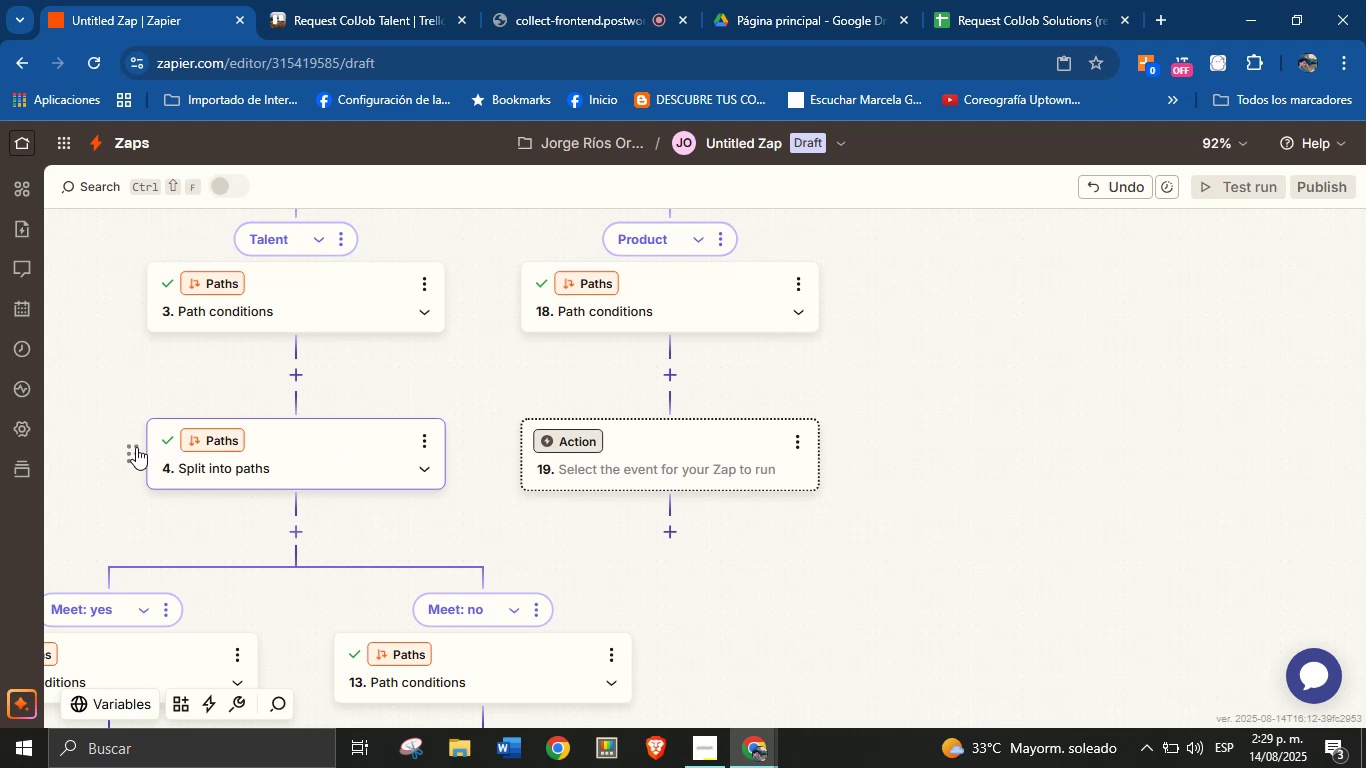 
left_click([281, 437])
 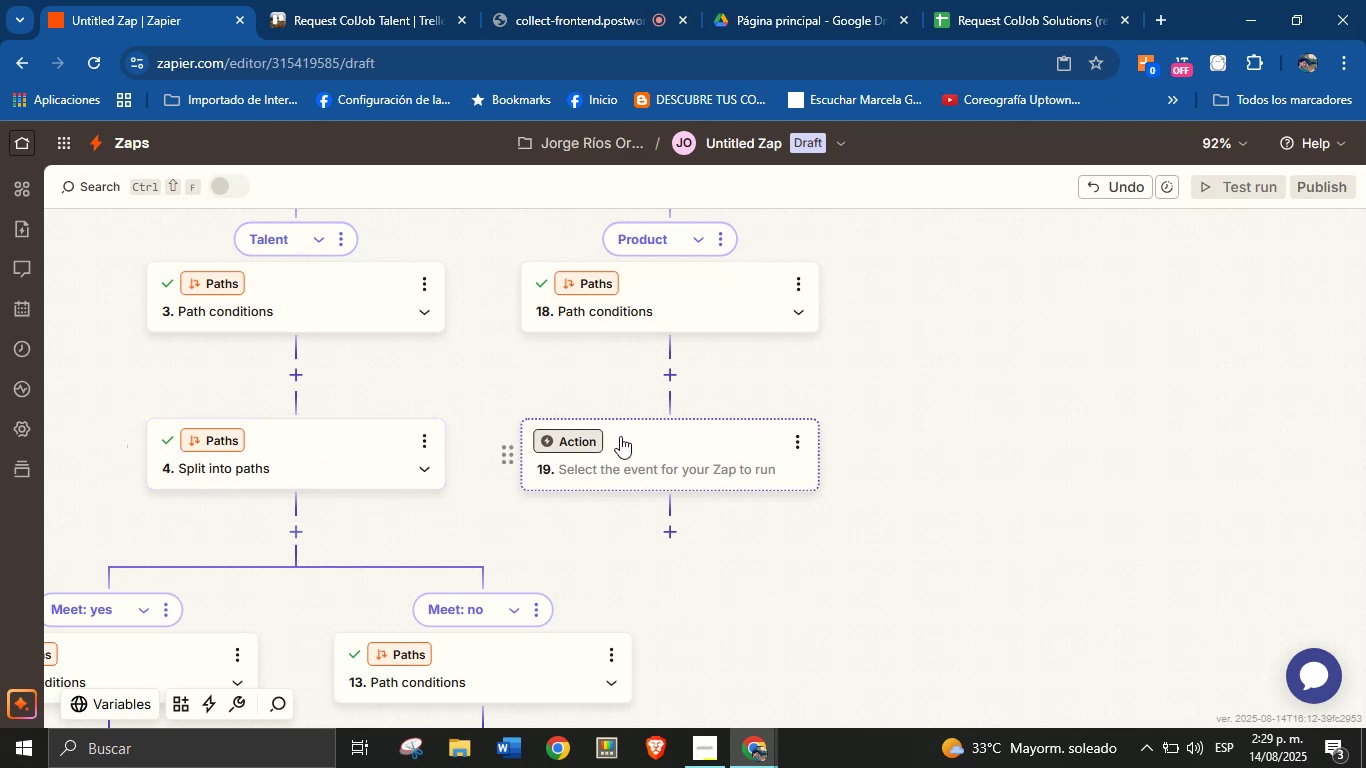 
left_click_drag(start_coordinate=[599, 383], to_coordinate=[588, 382])
 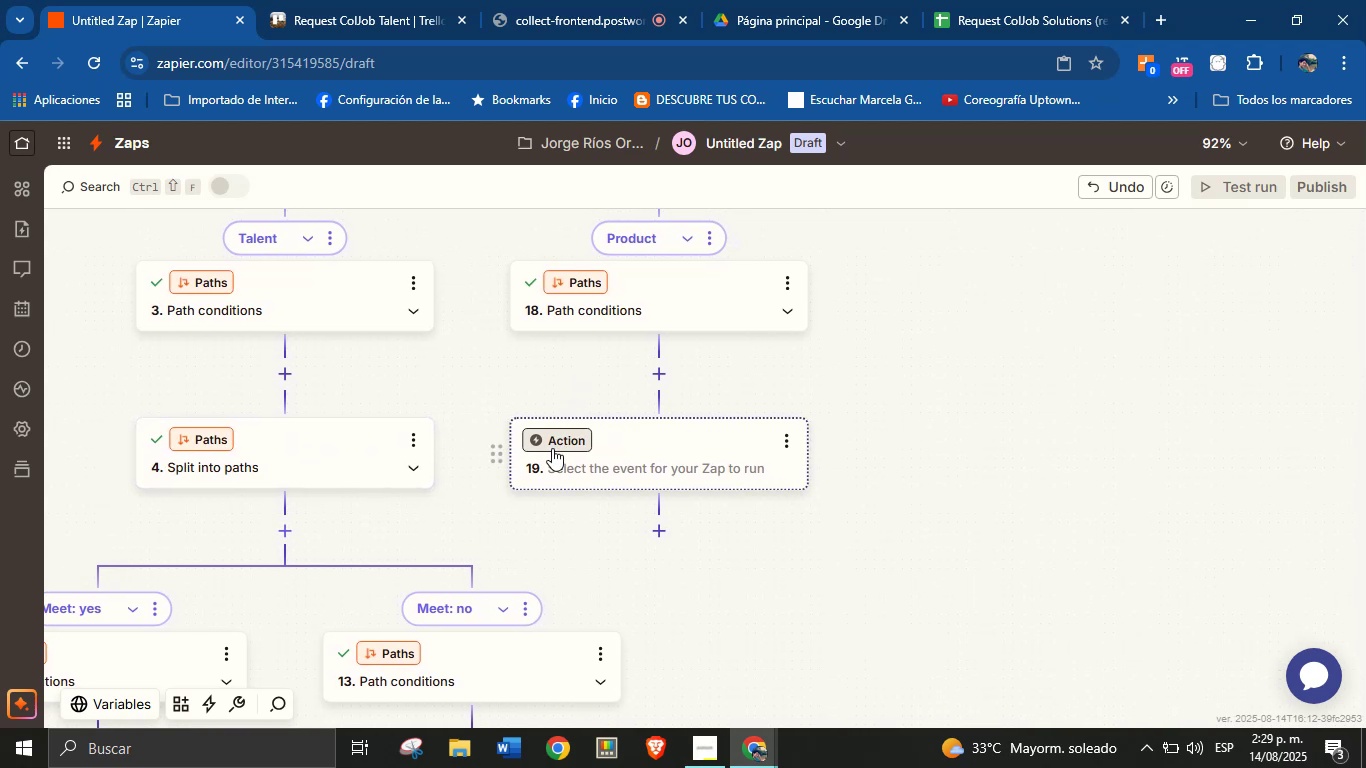 
left_click([551, 448])
 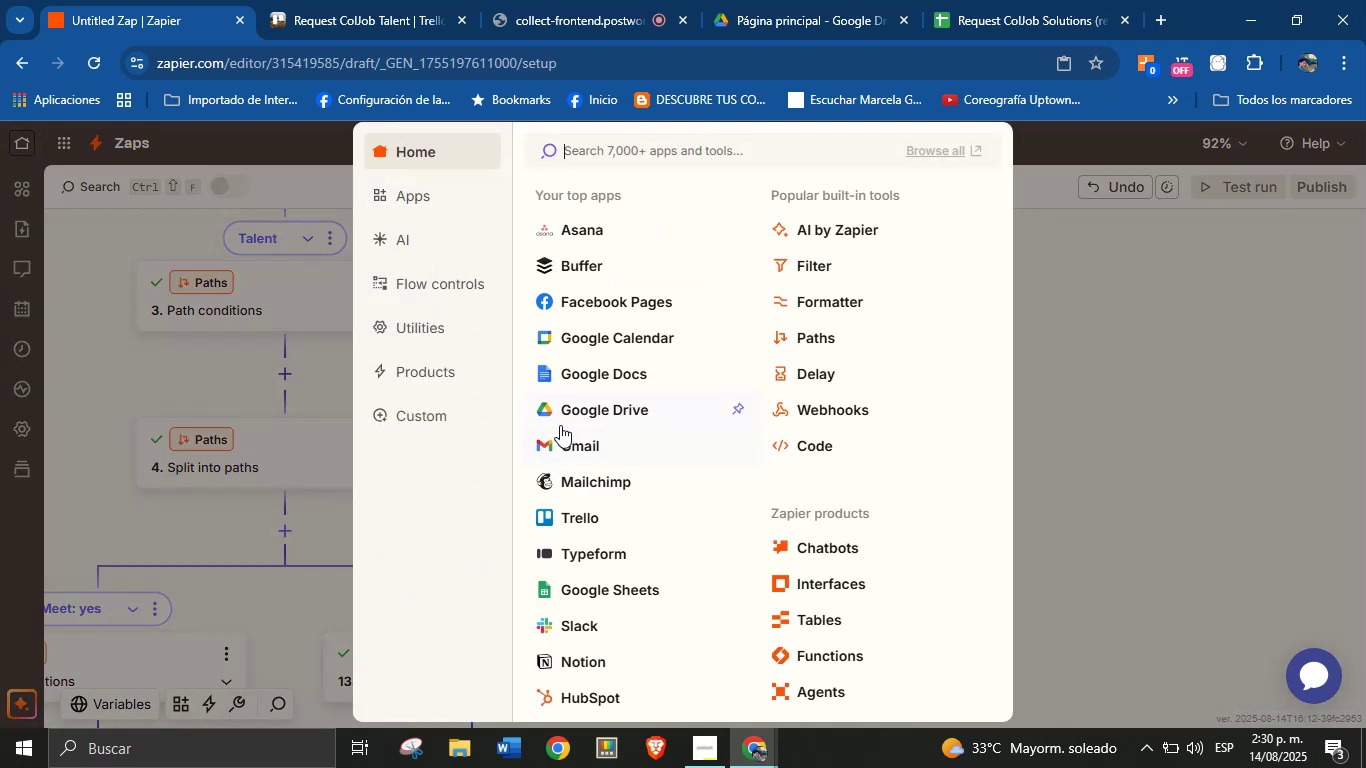 
left_click([1082, 321])
 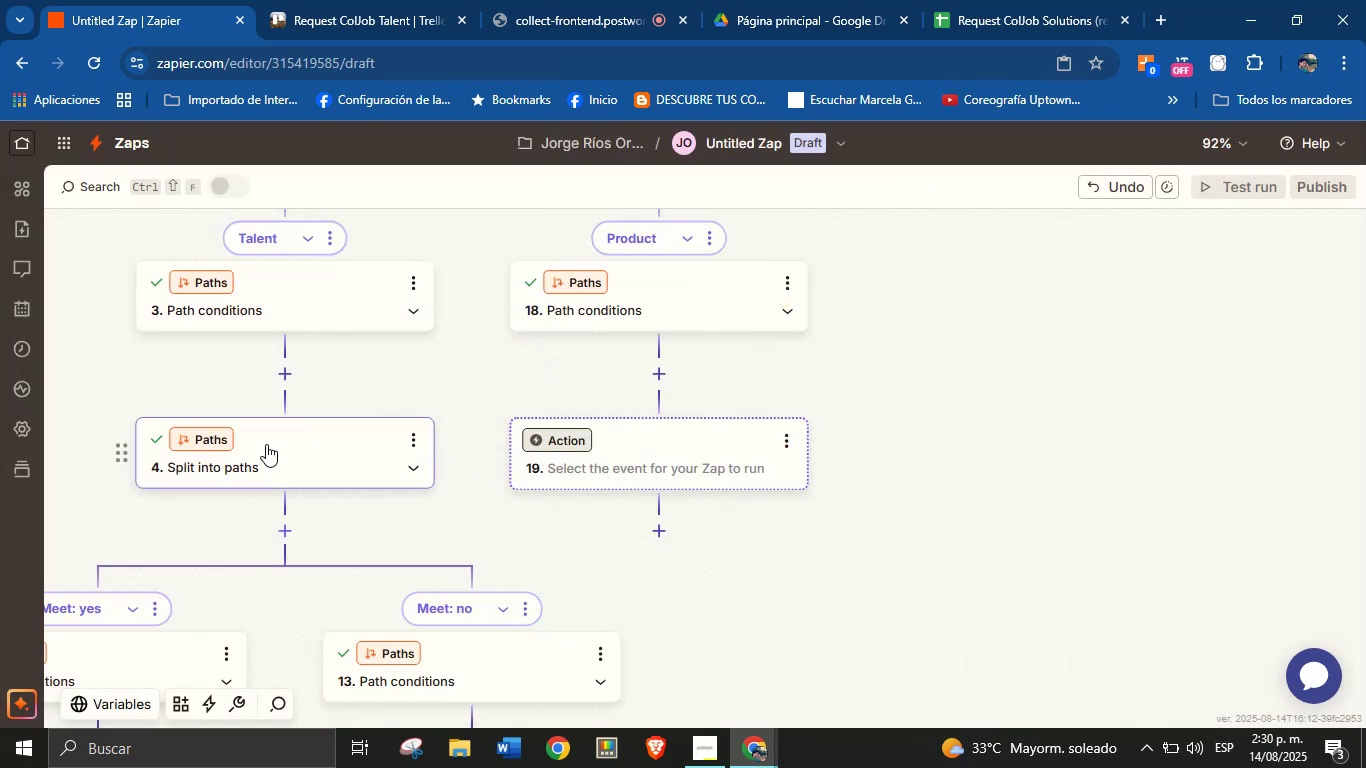 
left_click([218, 439])
 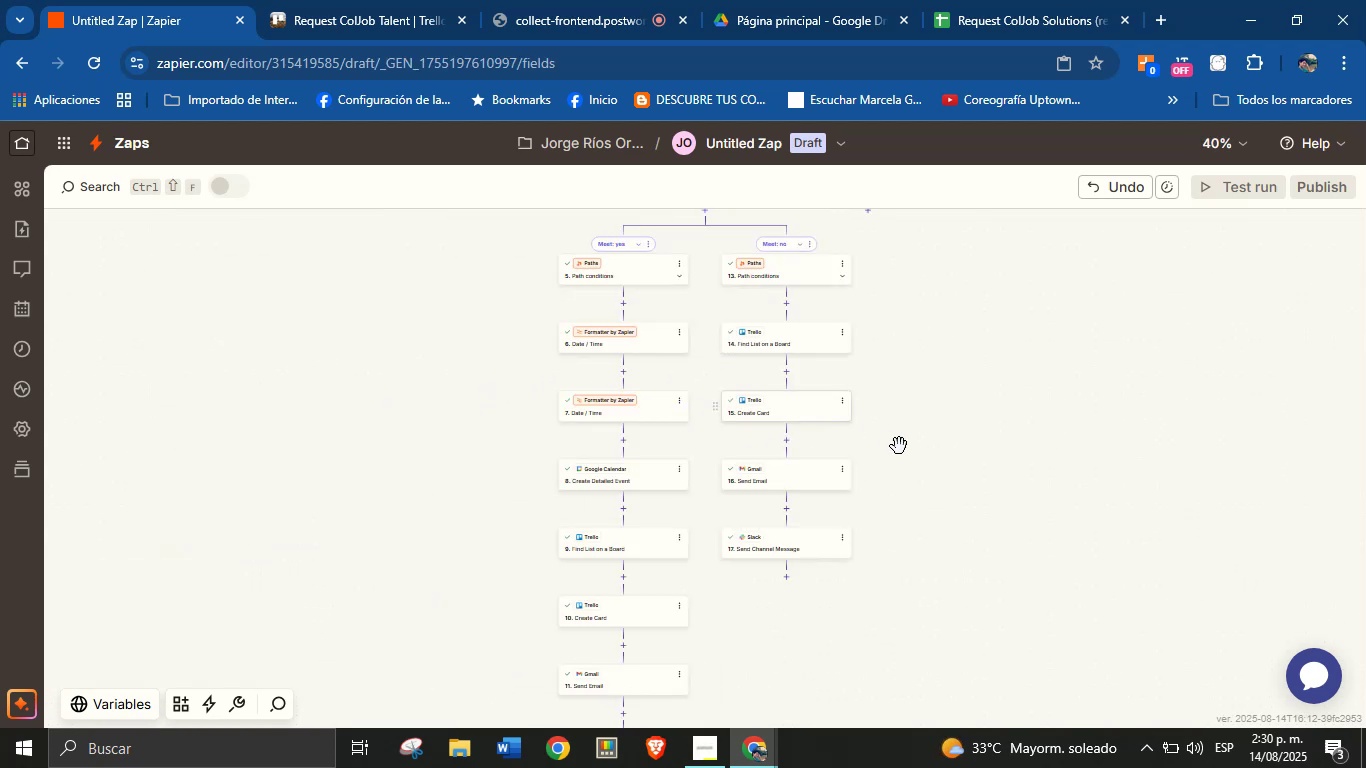 
hold_key(key=ControlLeft, duration=2.55)
scroll: coordinate [899, 446], scroll_direction: down, amount: 1.0
 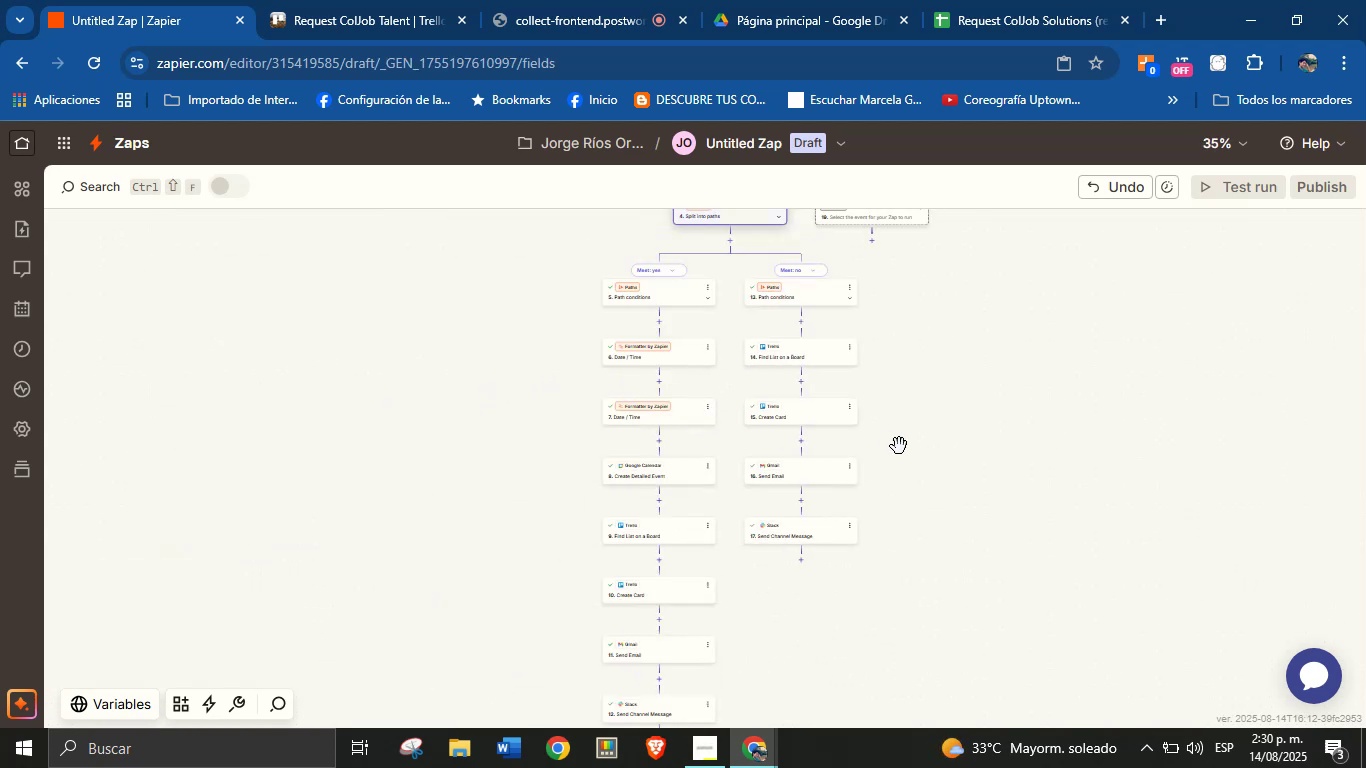 
scroll: coordinate [899, 446], scroll_direction: up, amount: 1.0
 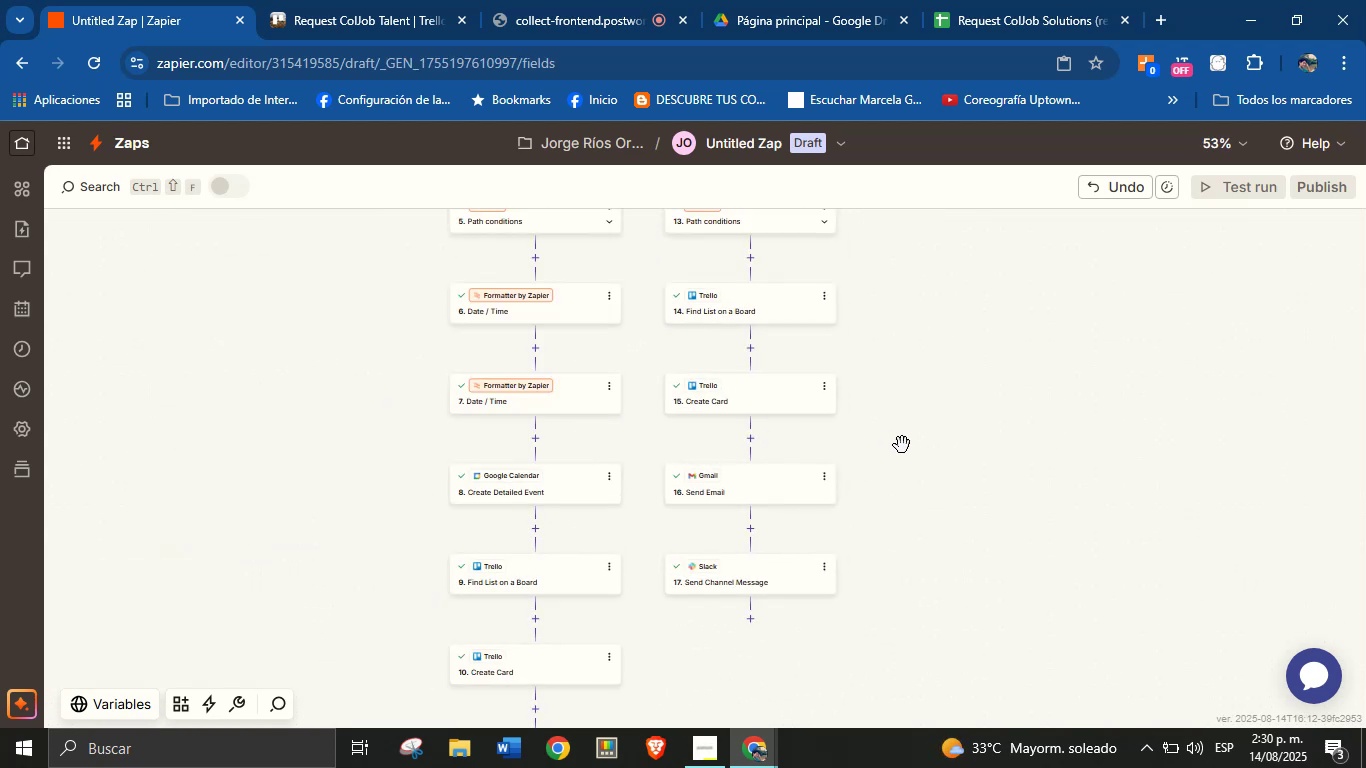 
left_click_drag(start_coordinate=[942, 383], to_coordinate=[905, 575])
 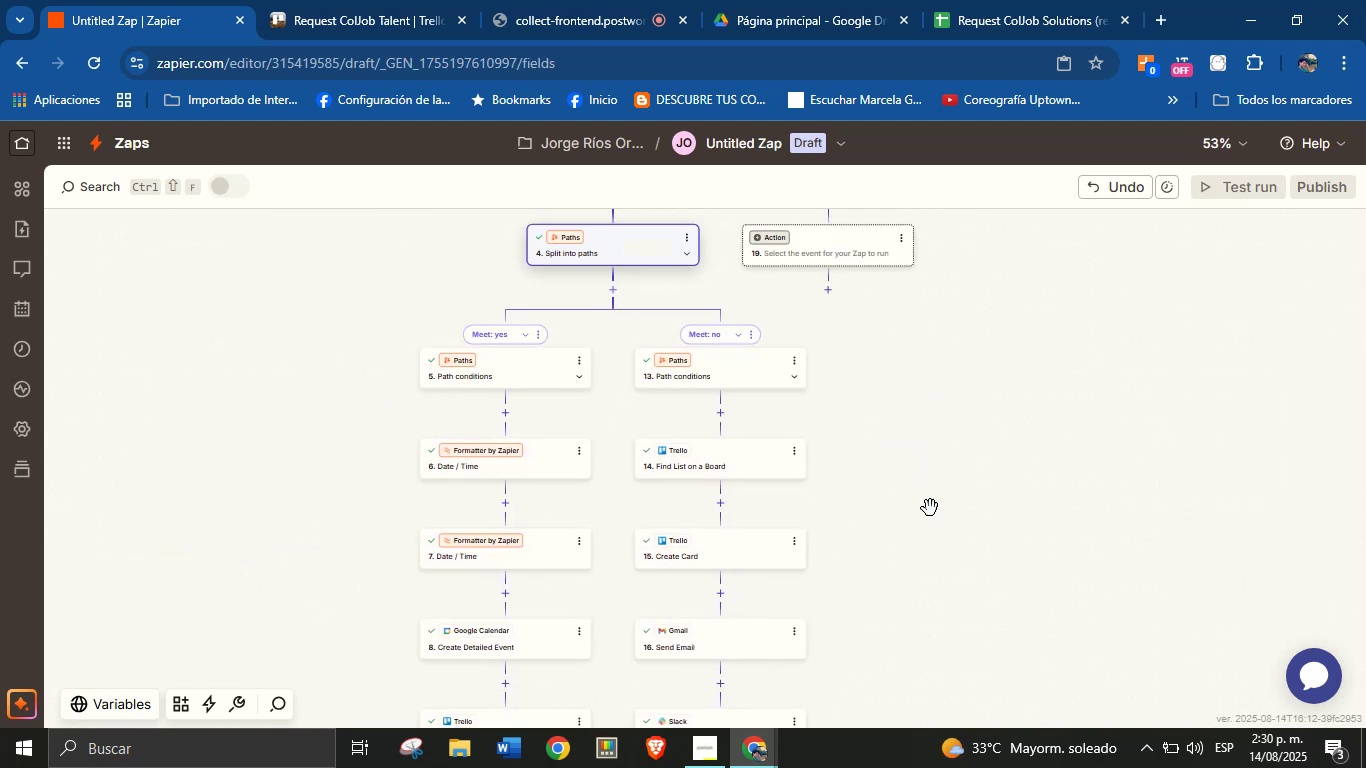 
left_click_drag(start_coordinate=[954, 453], to_coordinate=[896, 552])
 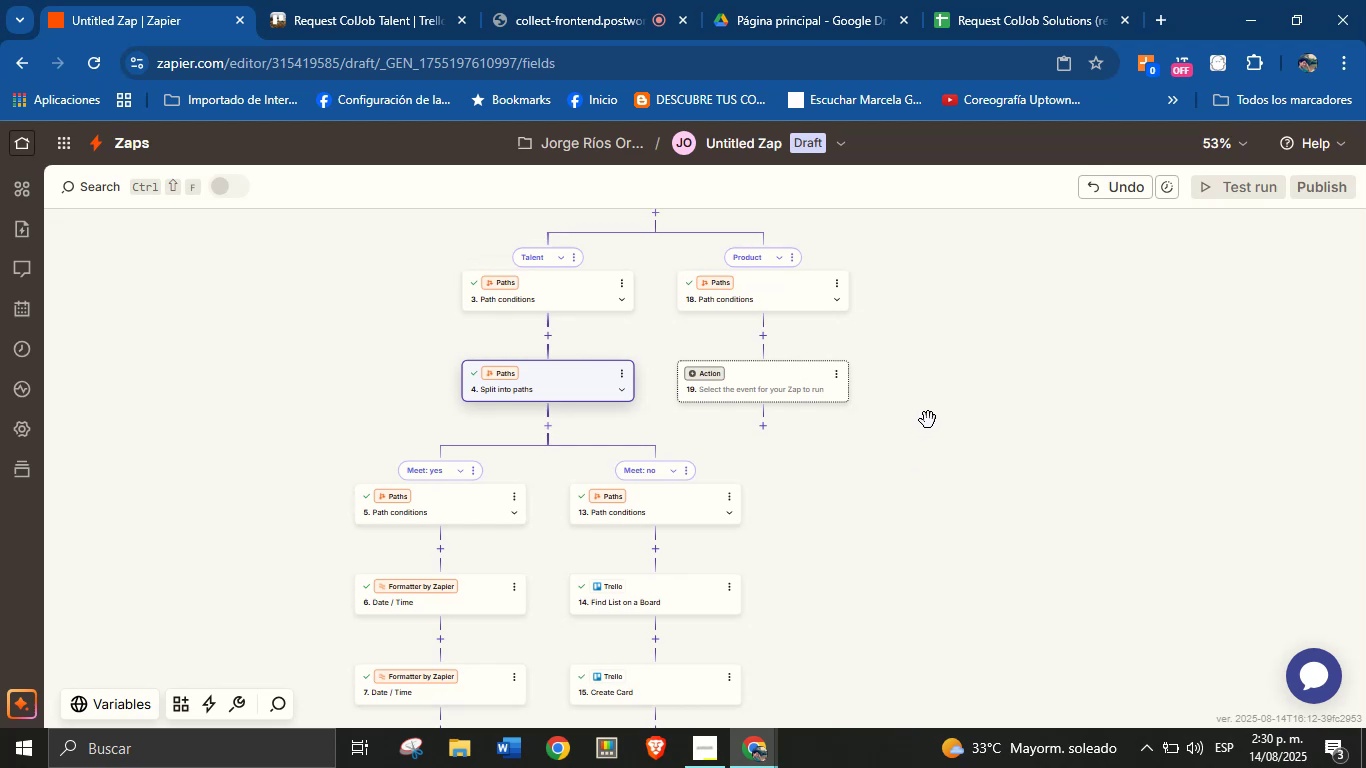 
left_click_drag(start_coordinate=[936, 400], to_coordinate=[933, 441])
 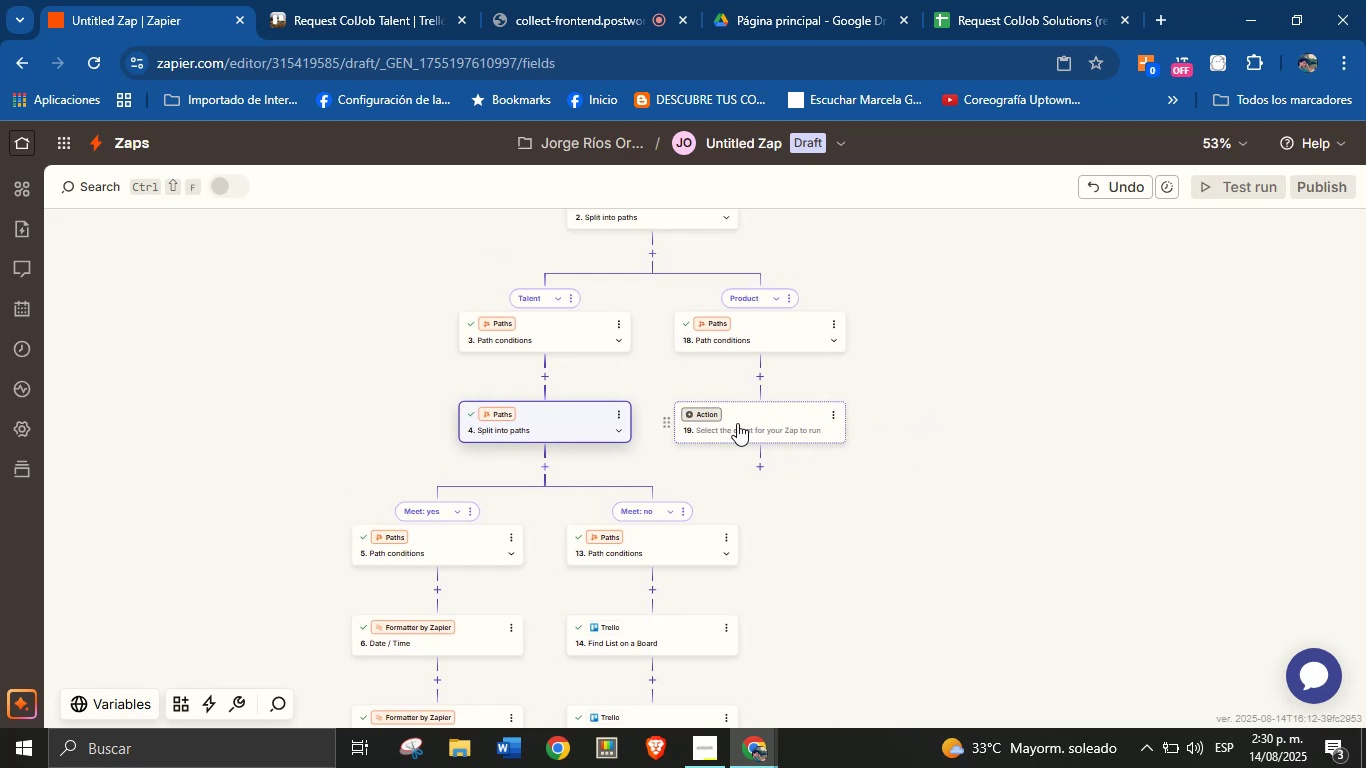 
left_click([715, 414])
 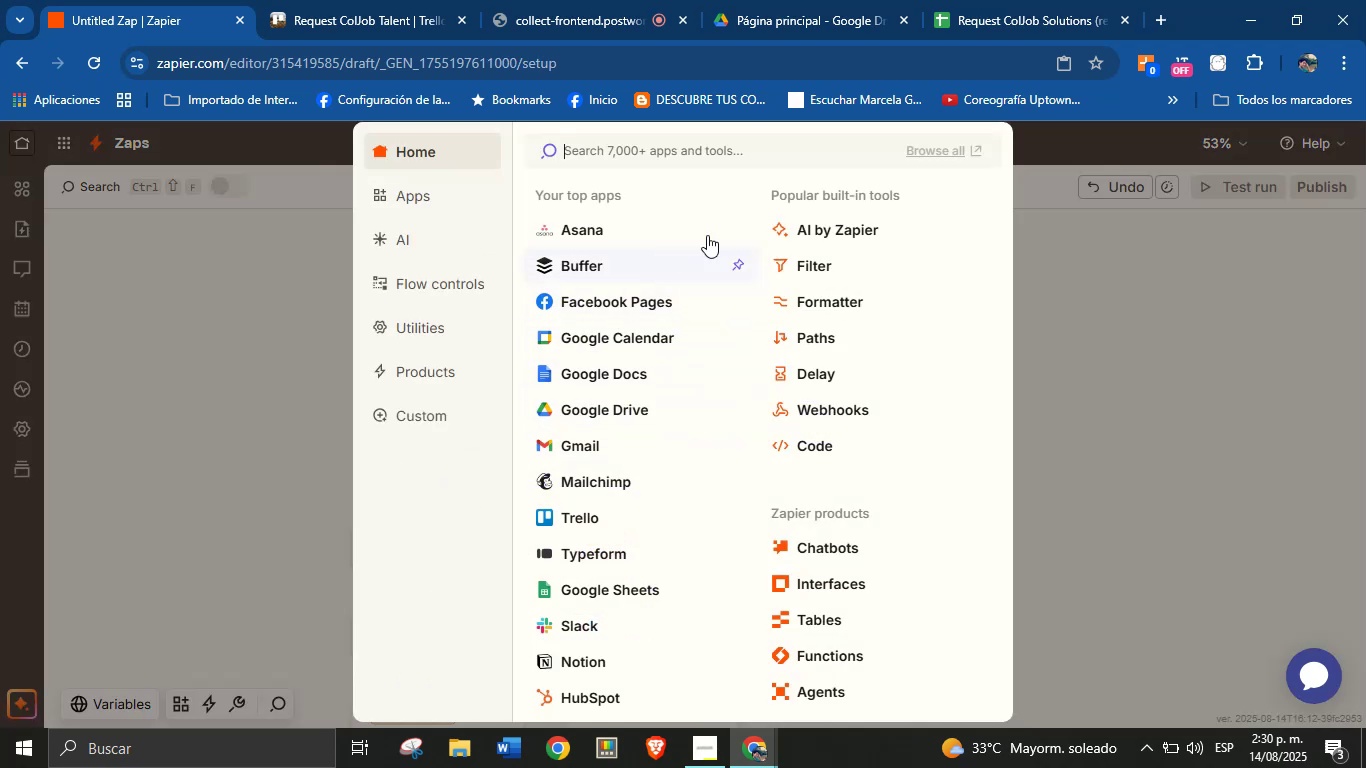 
left_click([1049, 356])
 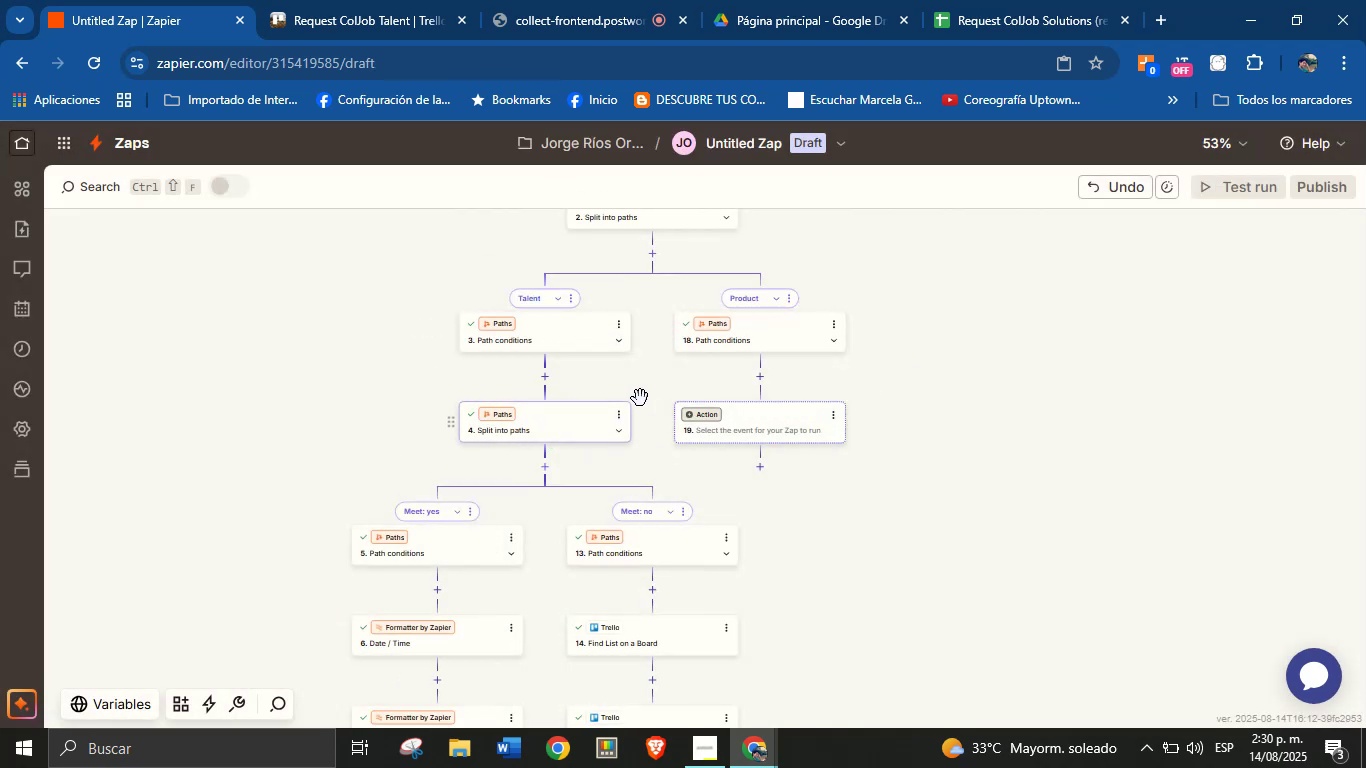 
wait(5.37)
 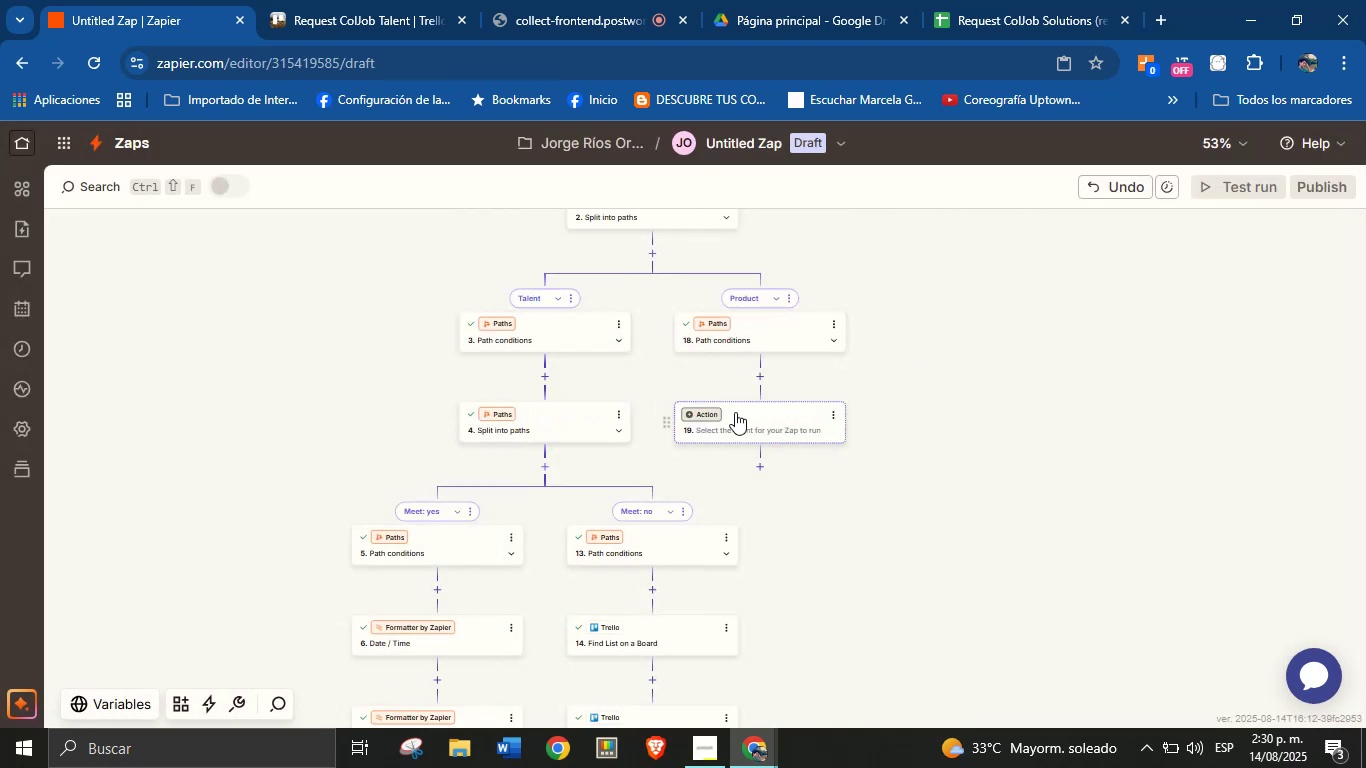 
left_click([700, 417])
 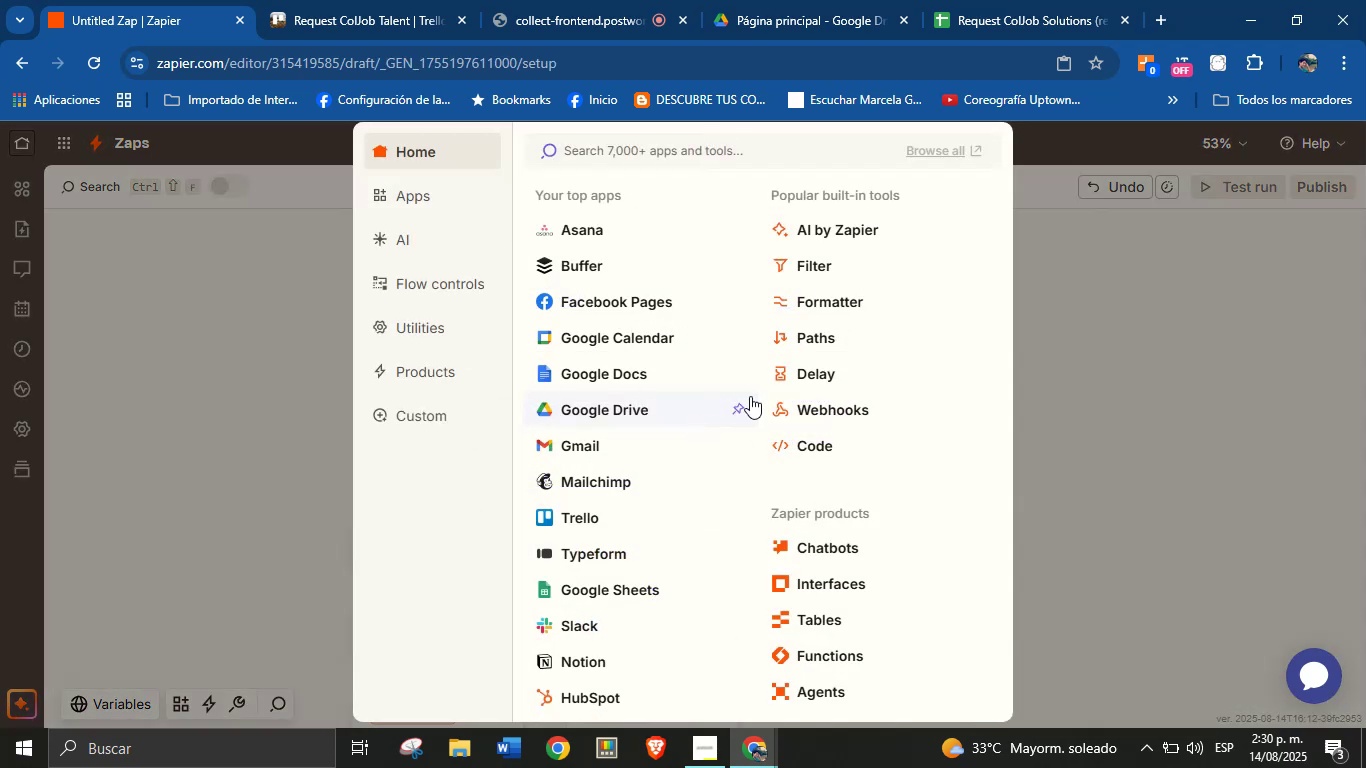 
left_click([829, 330])
 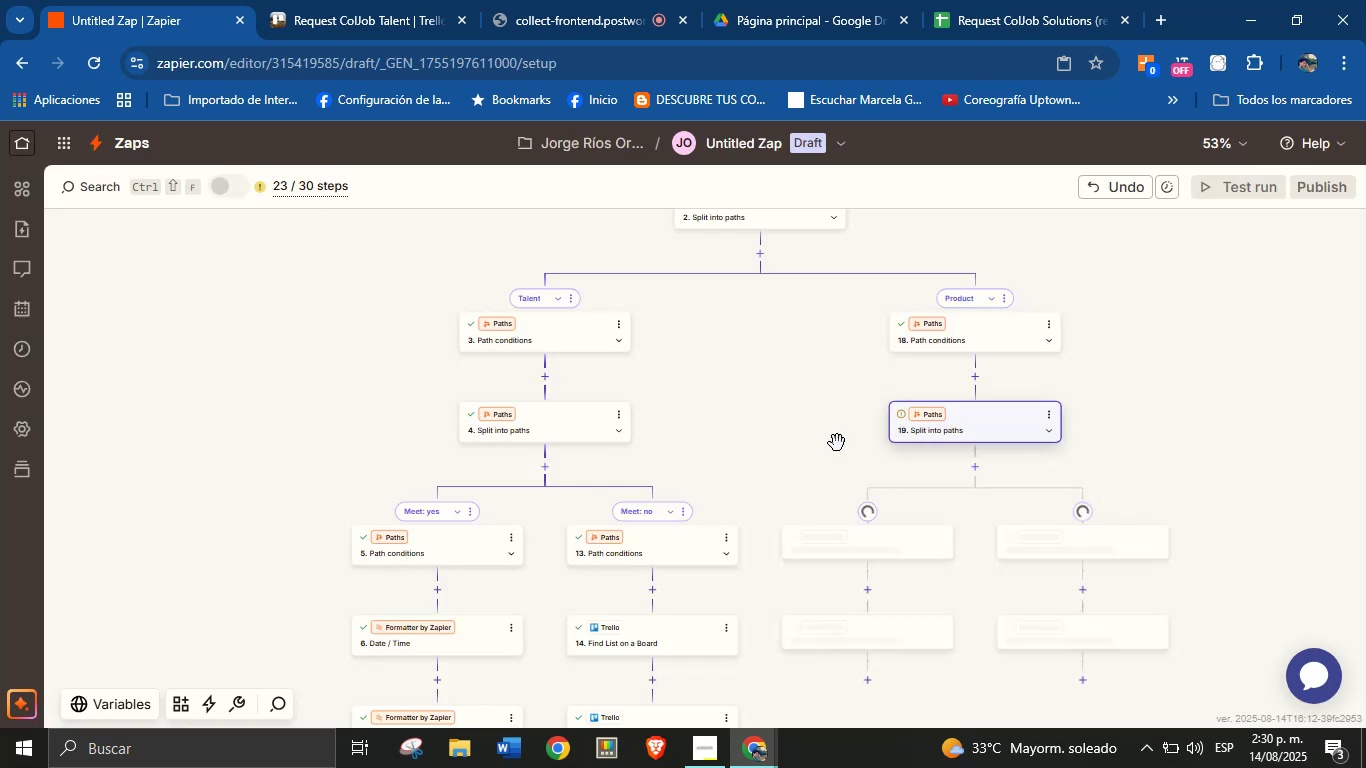 
left_click_drag(start_coordinate=[825, 473], to_coordinate=[777, 428])
 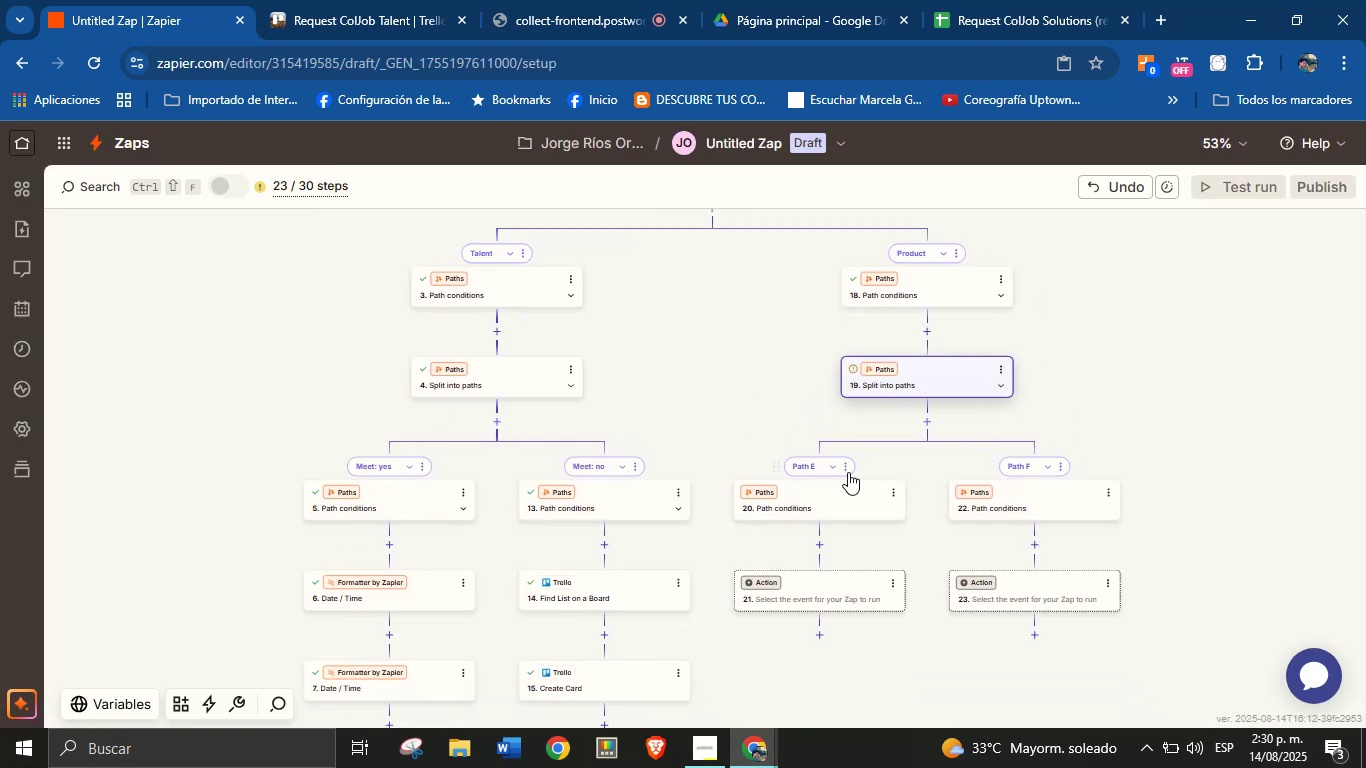 
left_click([848, 470])
 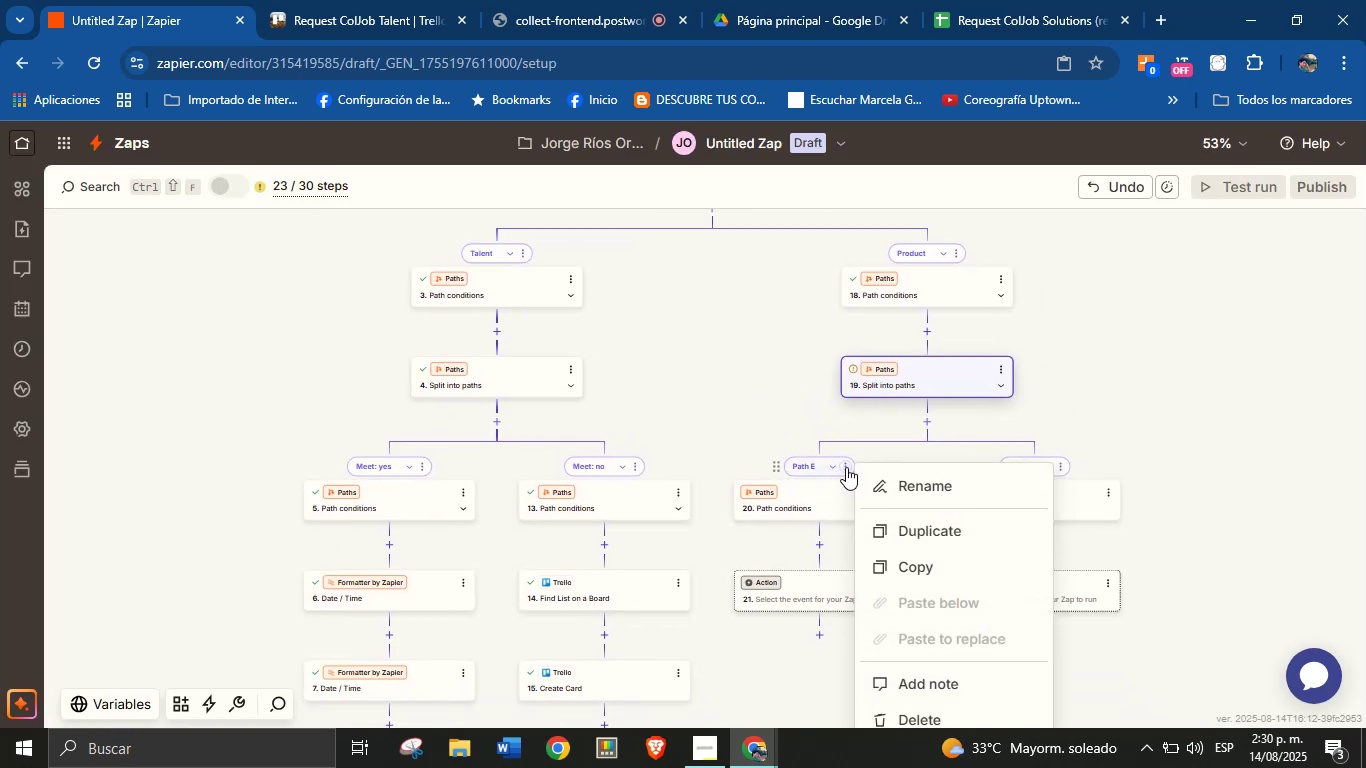 
left_click([916, 483])
 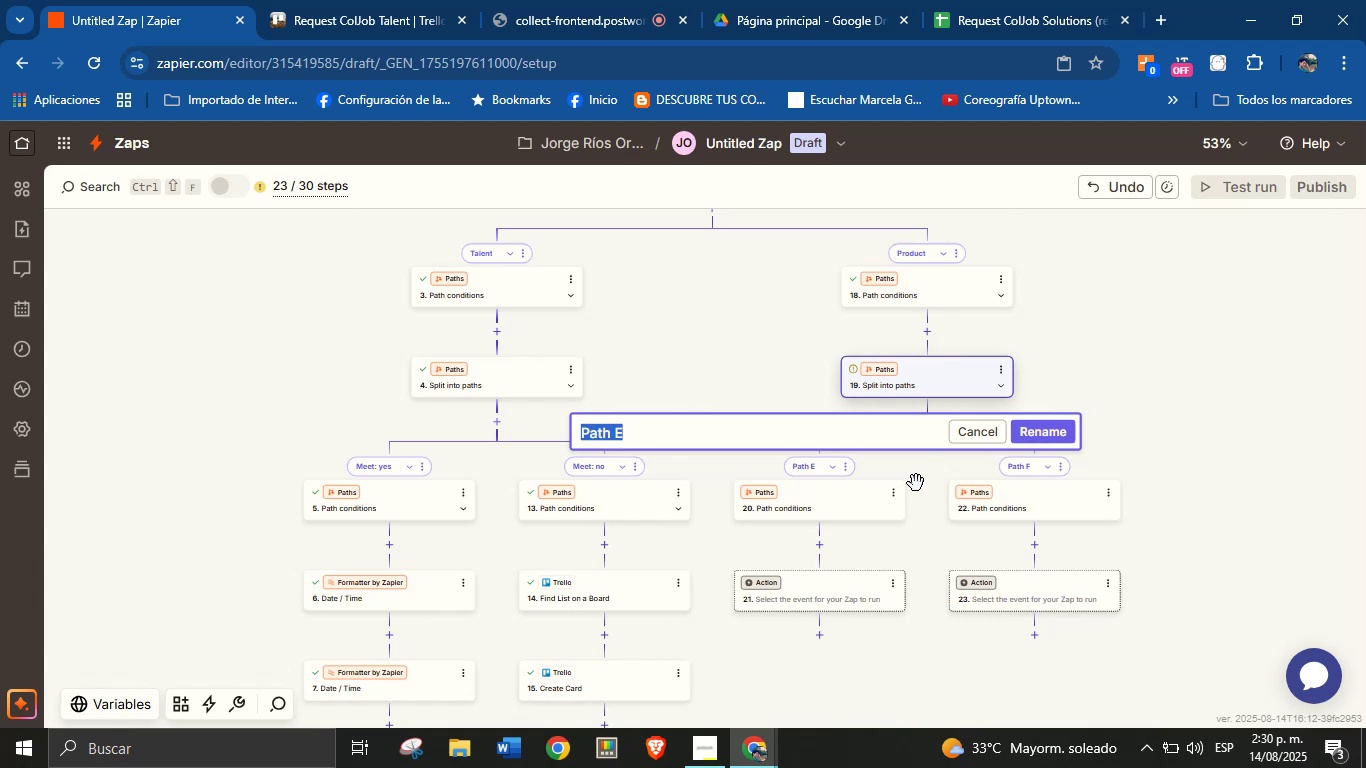 
type(Meet> yes)
 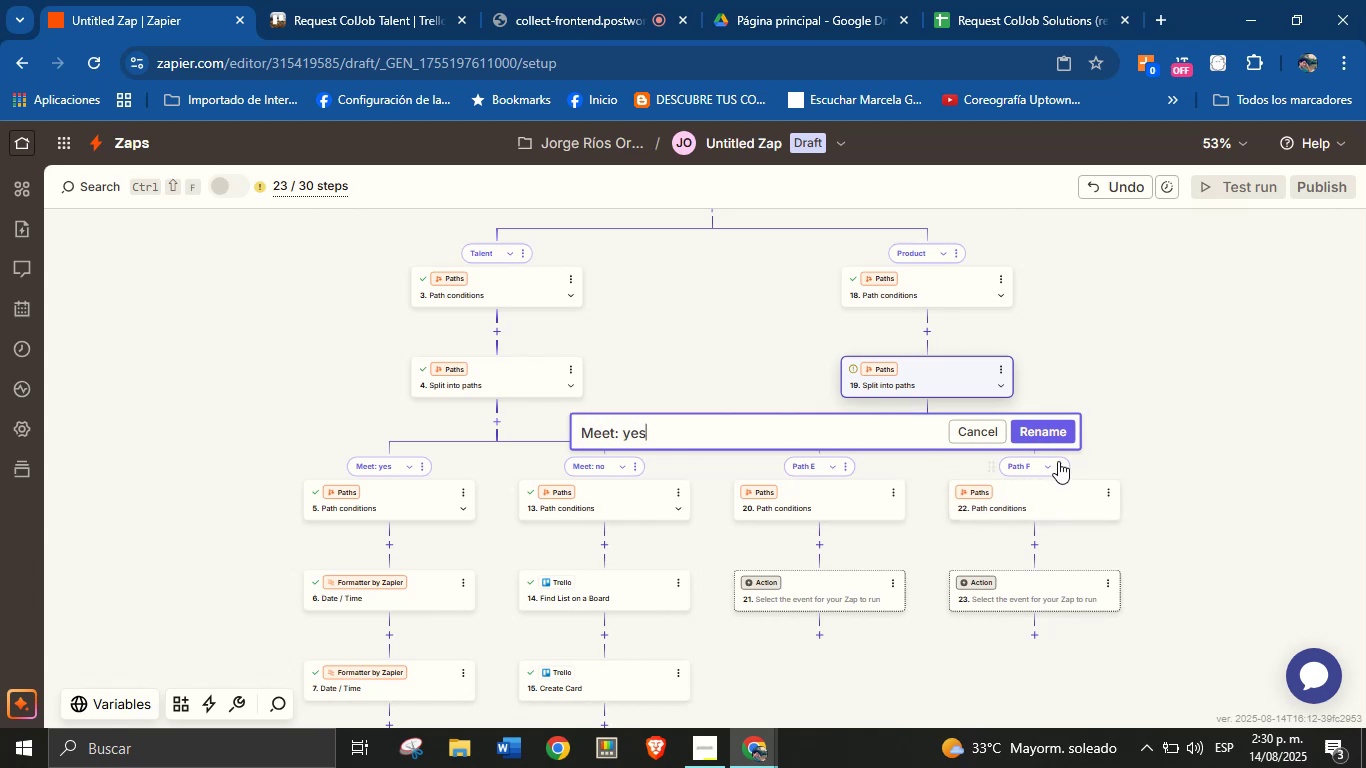 
left_click([1058, 429])
 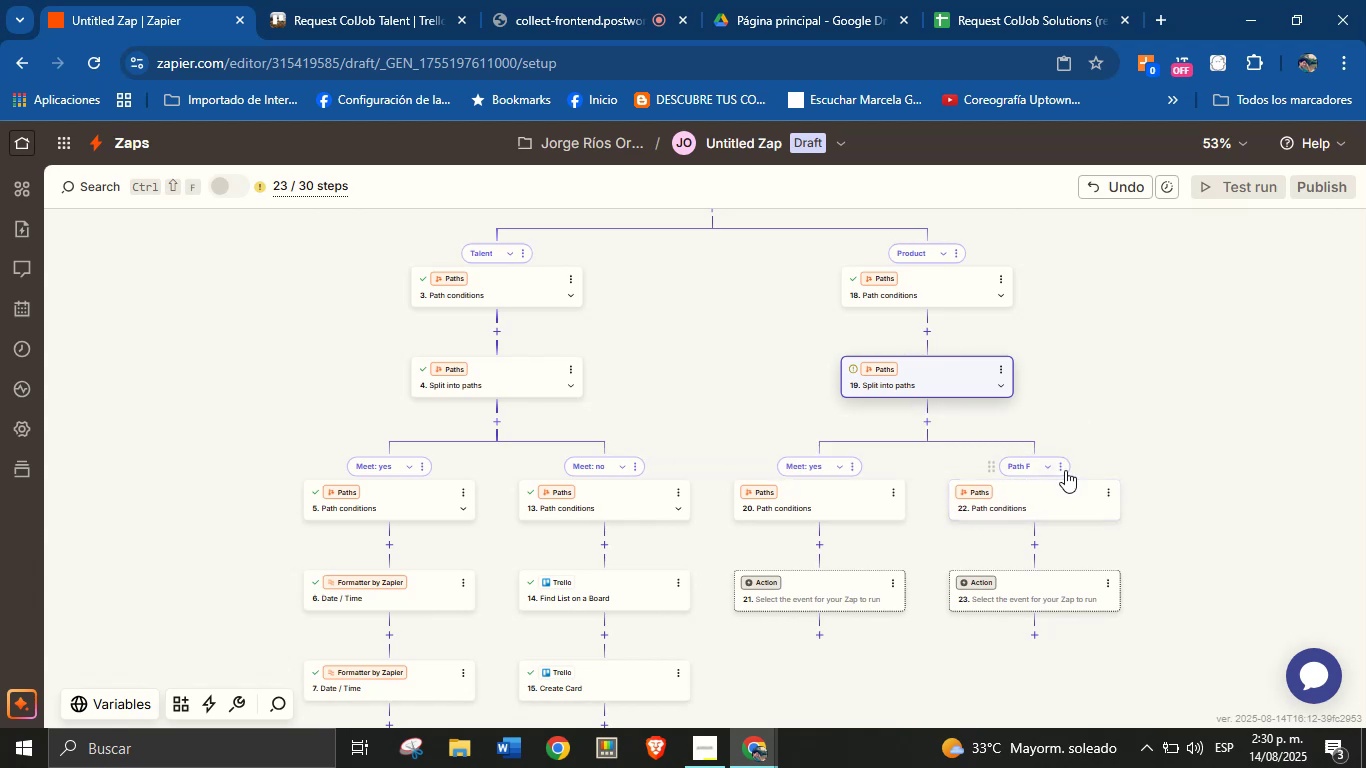 
left_click([1065, 466])
 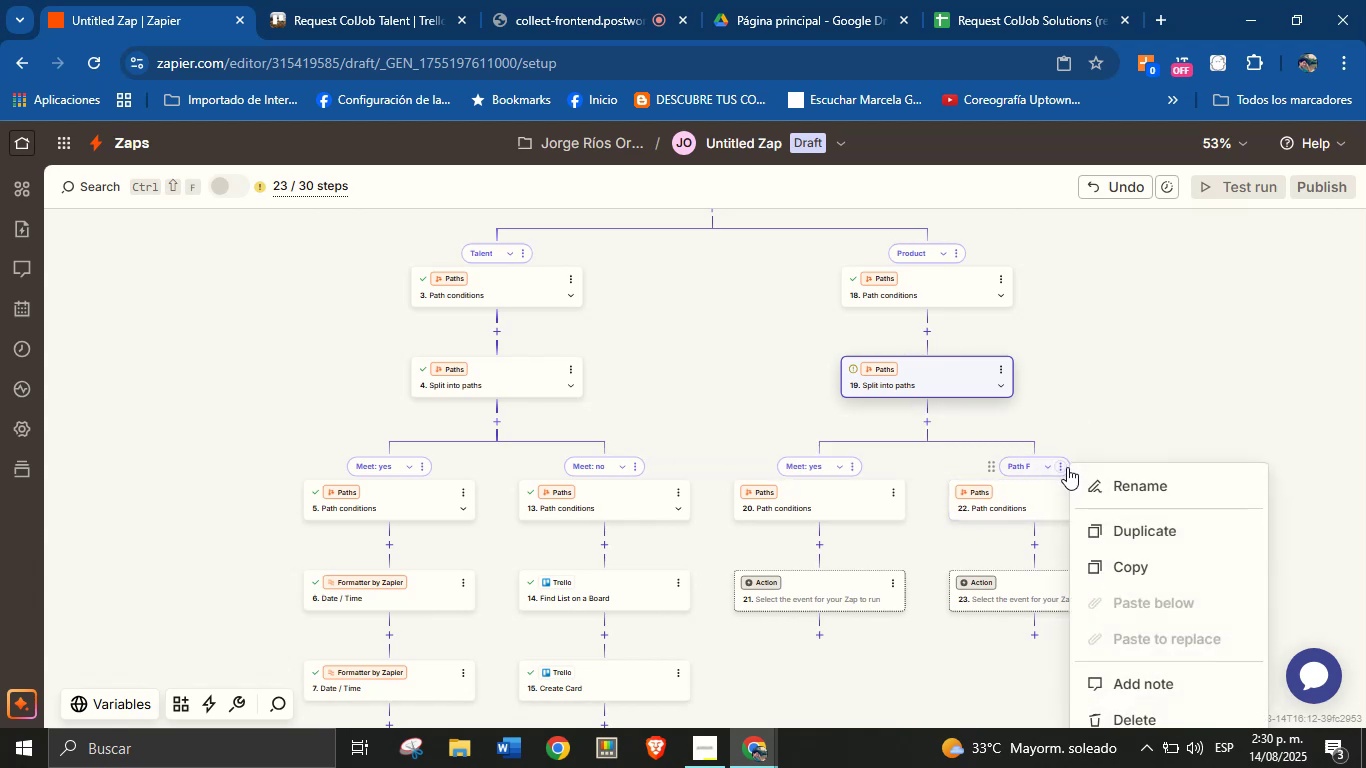 
left_click([1096, 481])
 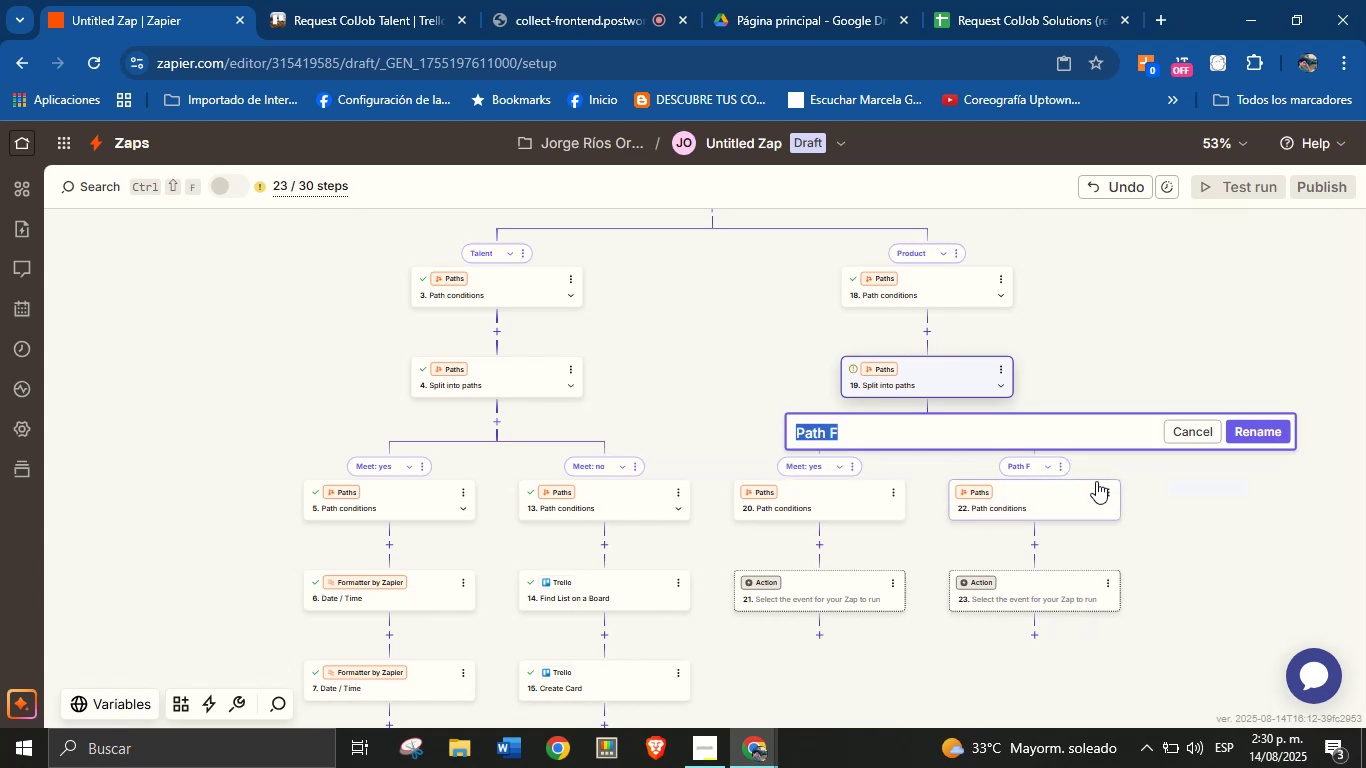 
type(Meet )
key(Backspace)
type(> no)
 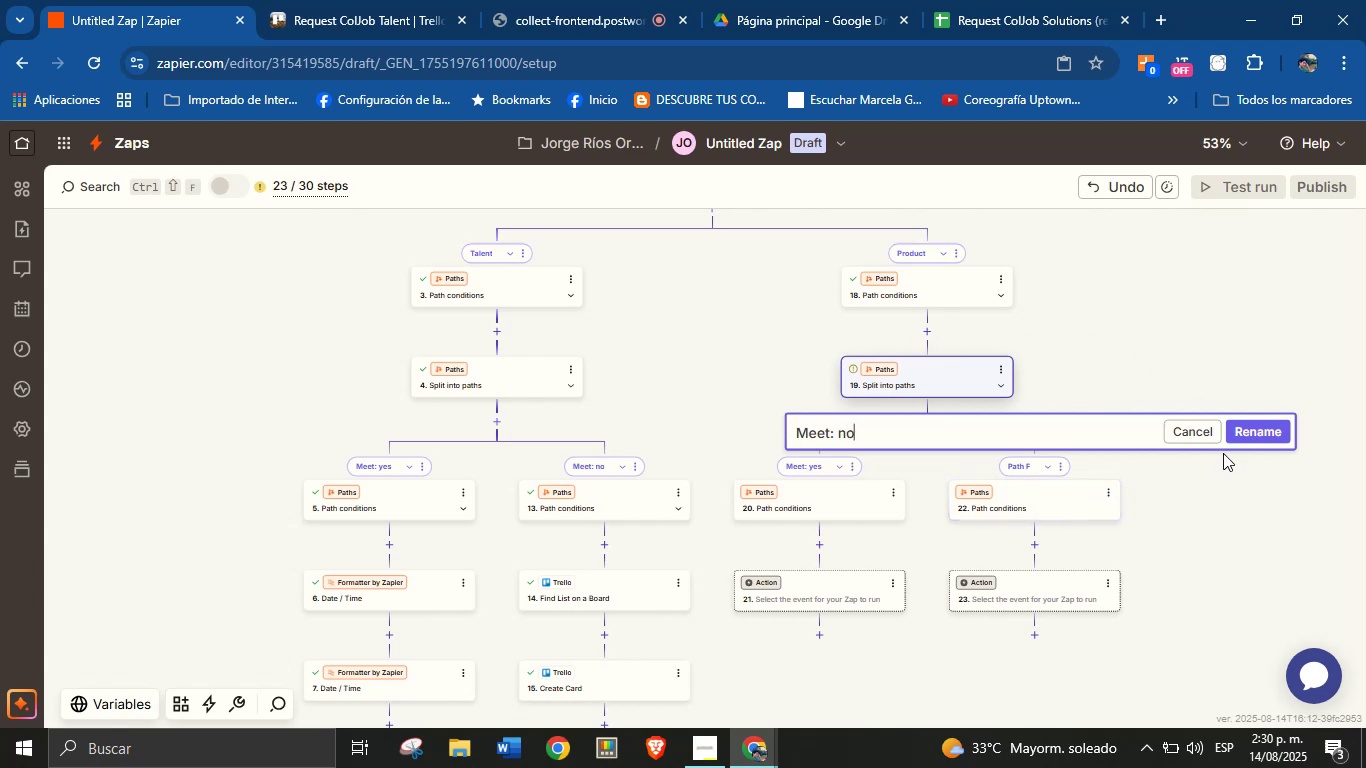 
left_click([1247, 428])
 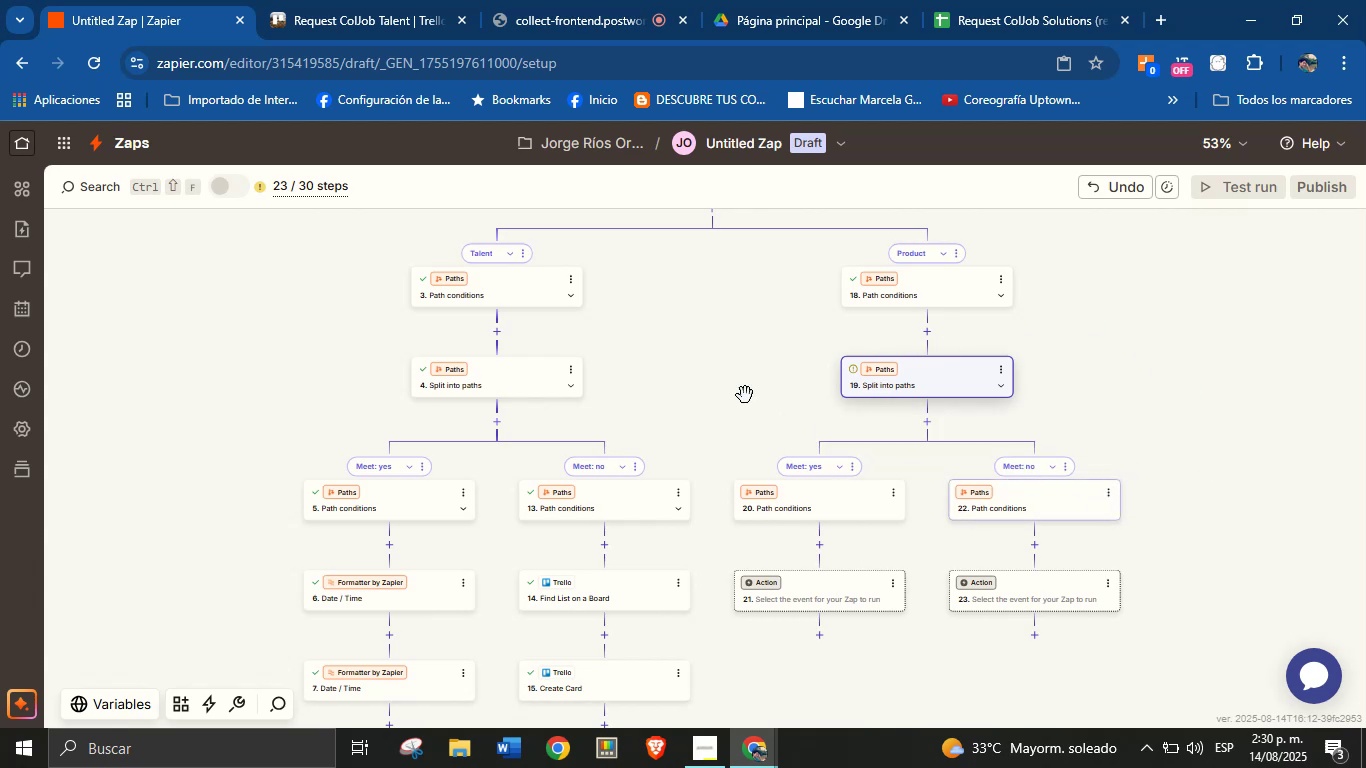 
left_click_drag(start_coordinate=[740, 393], to_coordinate=[727, 316])
 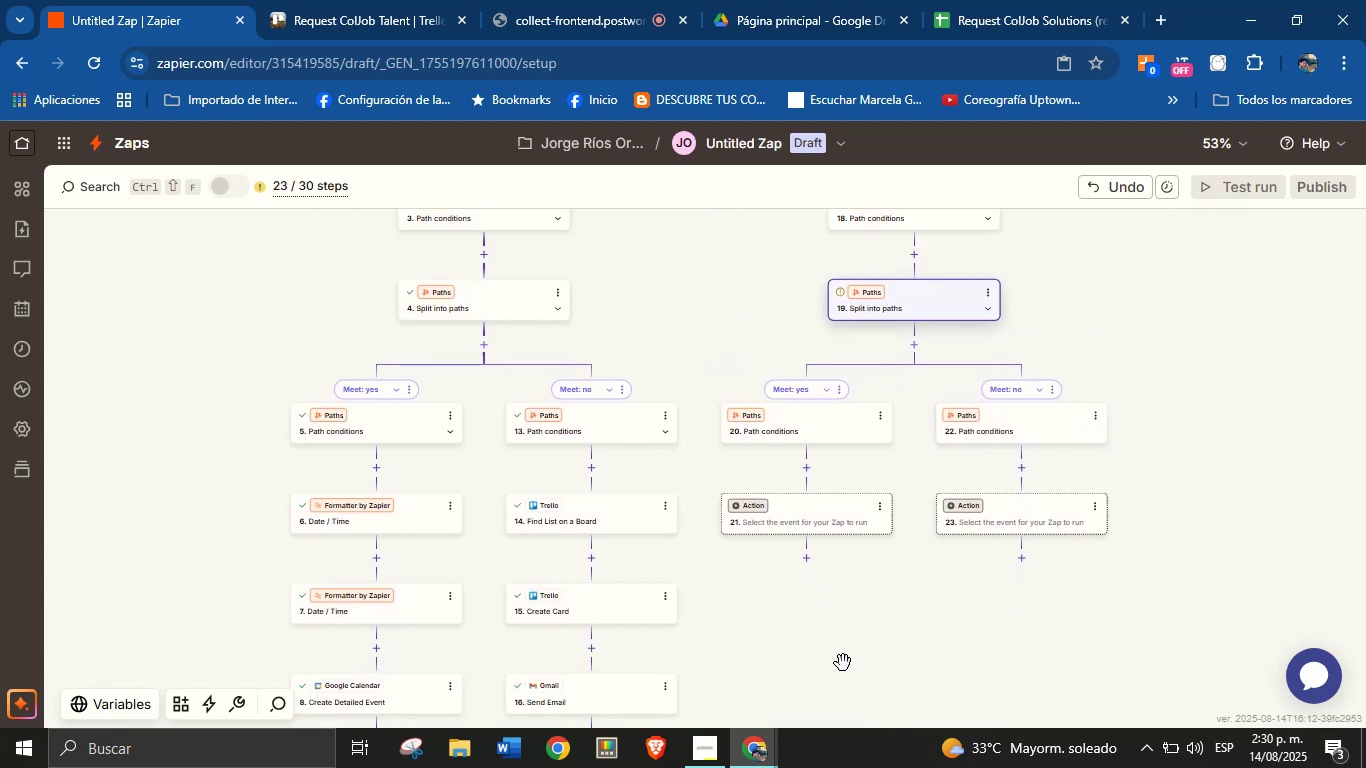 
left_click_drag(start_coordinate=[851, 644], to_coordinate=[799, 600])
 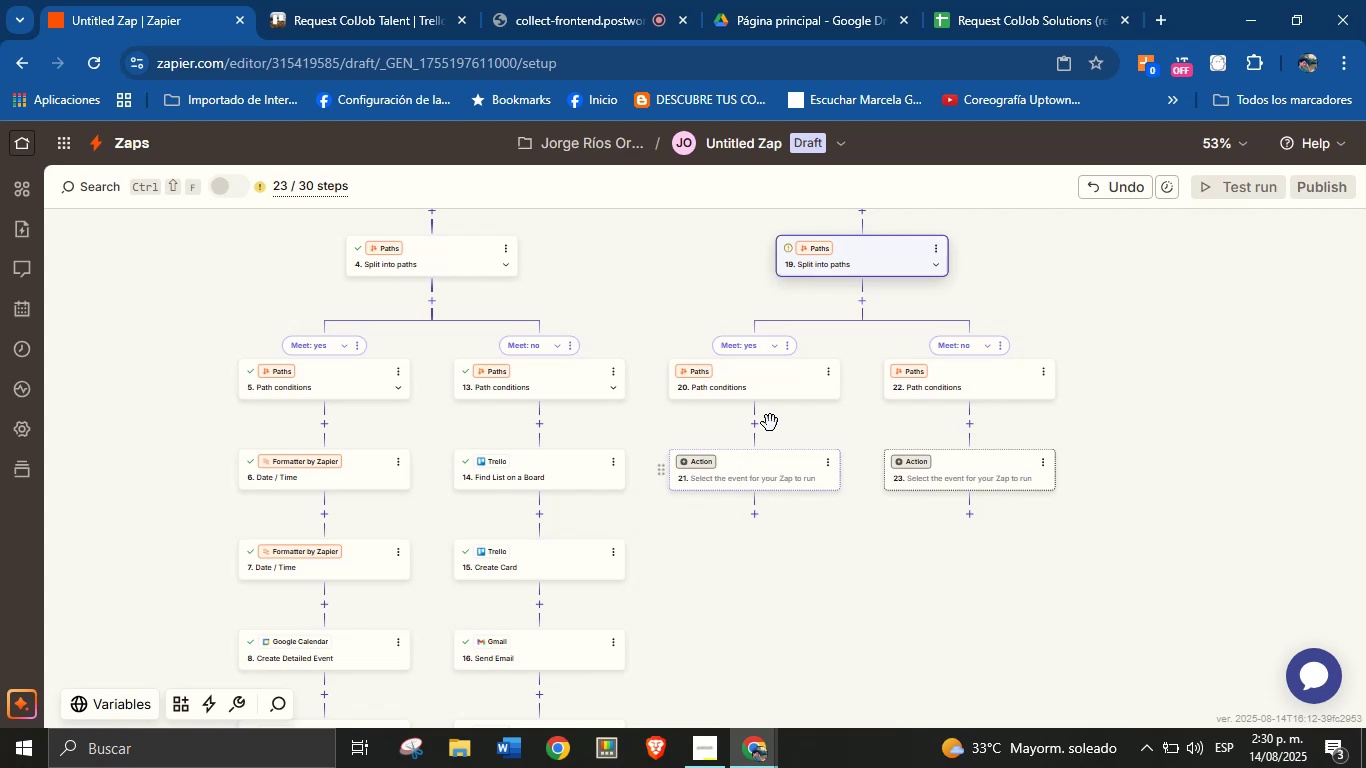 
wait(6.65)
 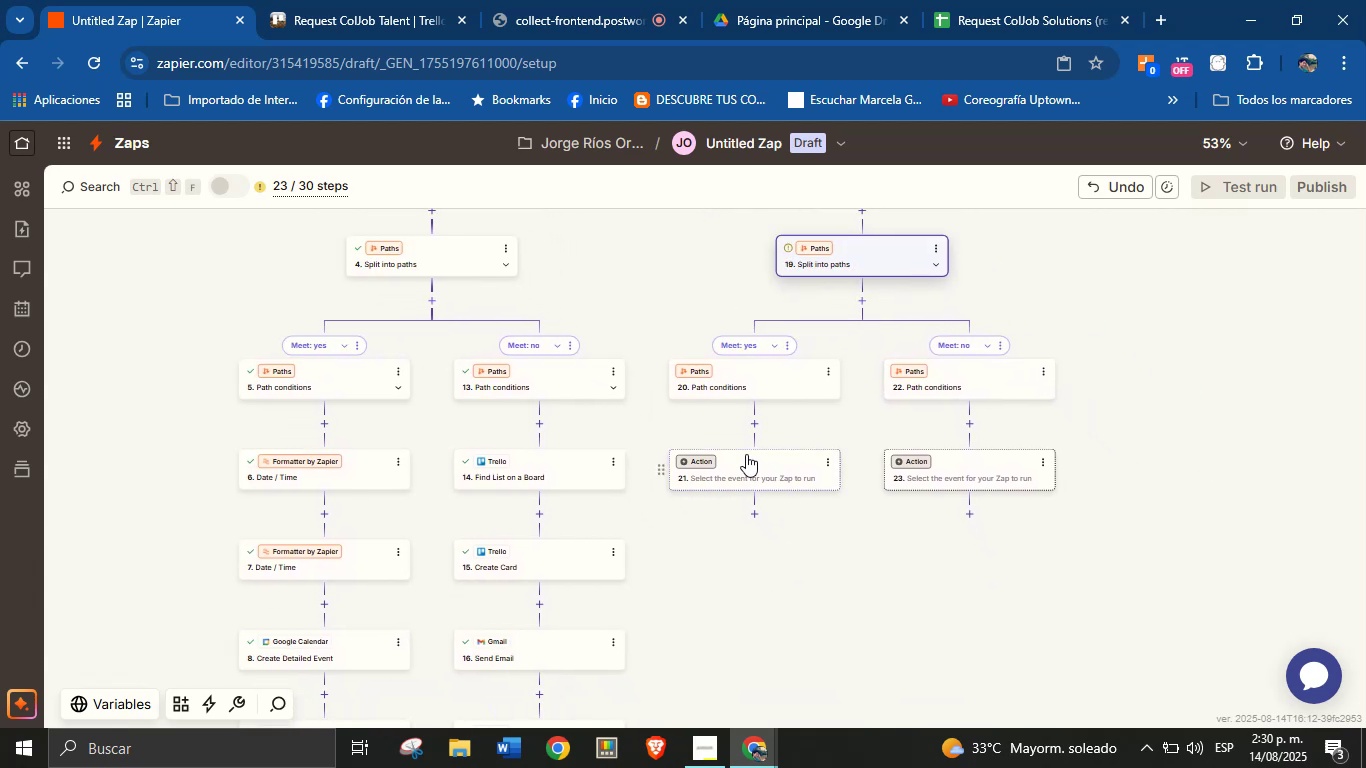 
left_click([702, 367])
 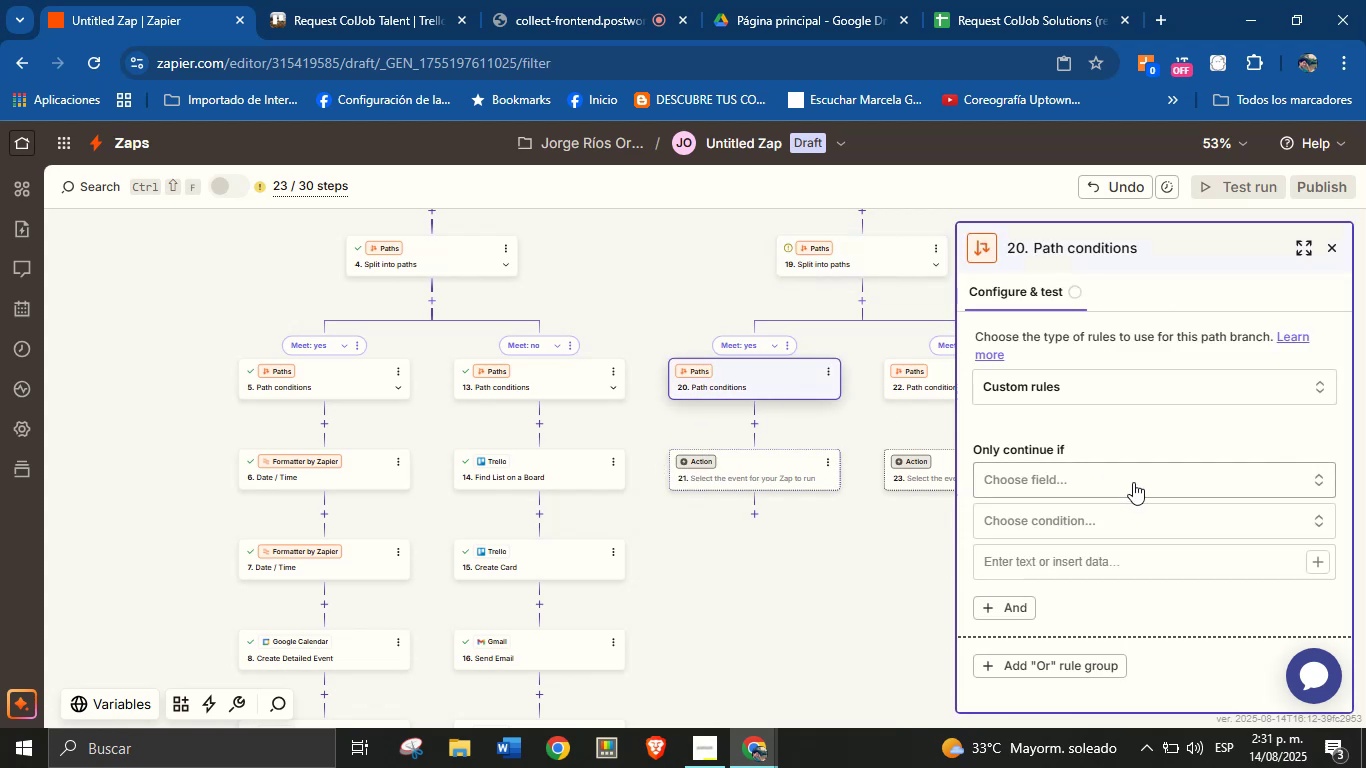 
left_click([1129, 489])
 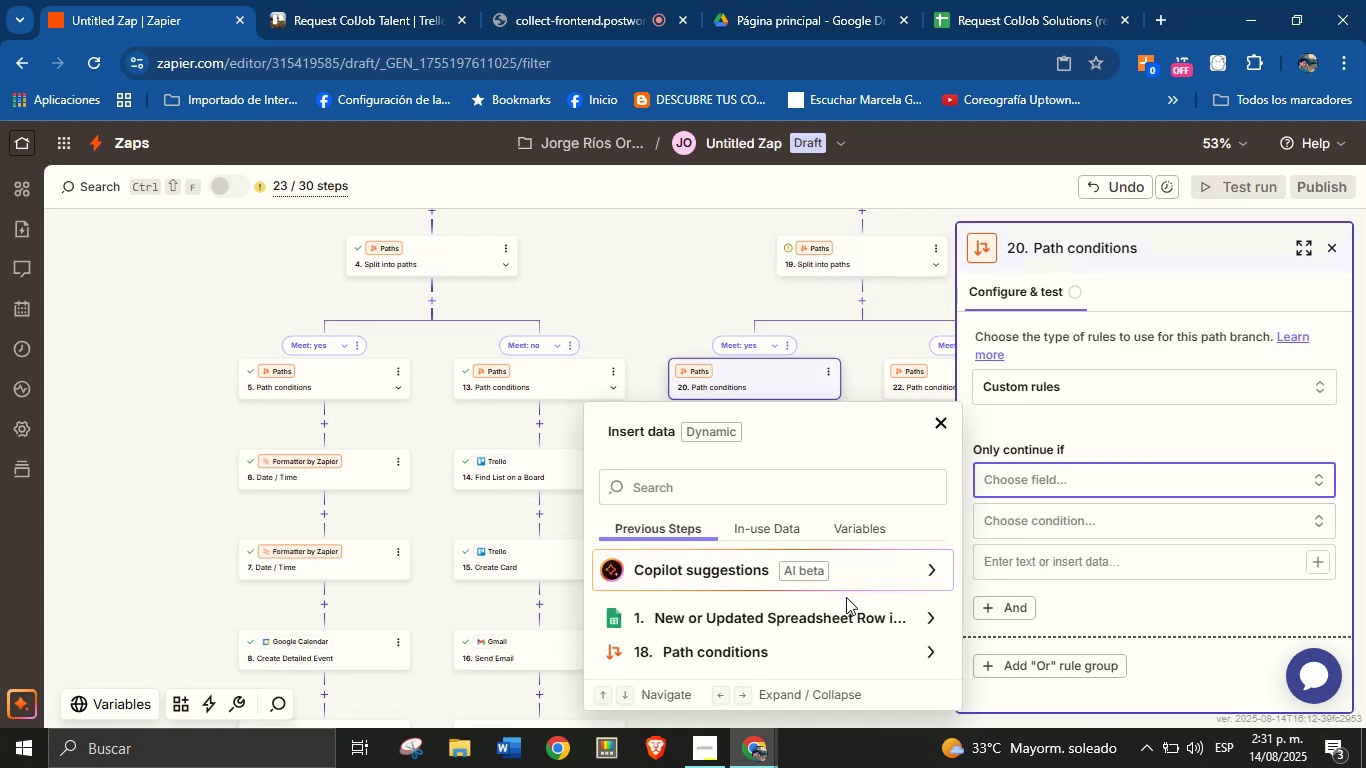 
left_click([938, 612])
 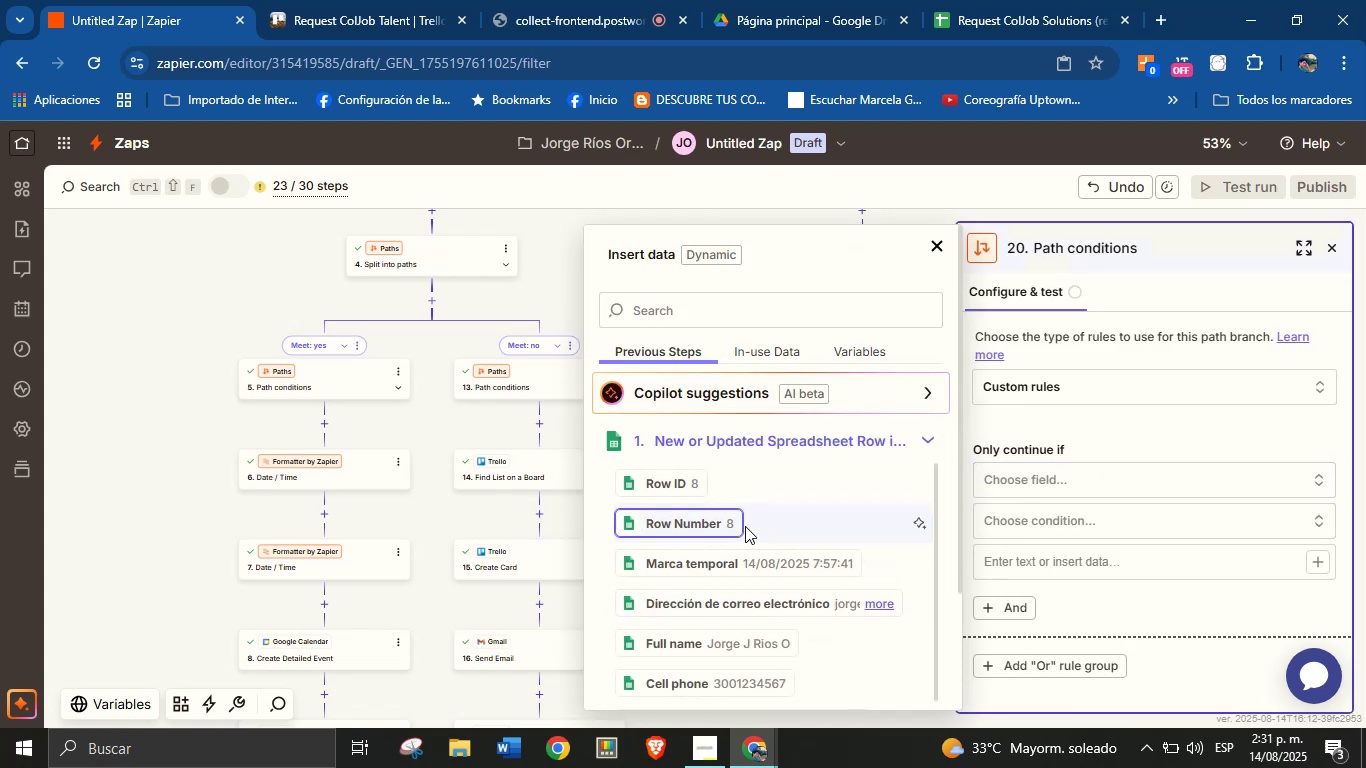 
scroll: coordinate [766, 588], scroll_direction: down, amount: 5.0
 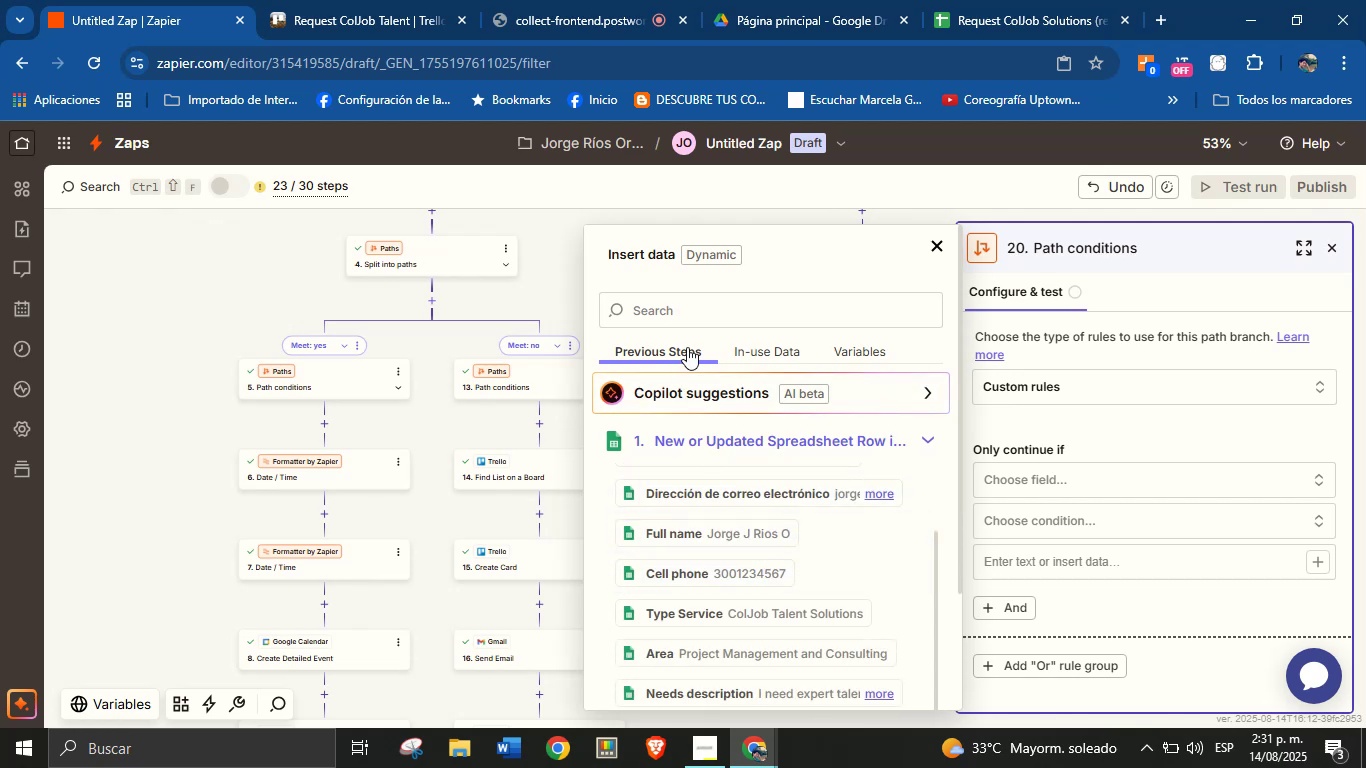 
double_click([688, 322])
 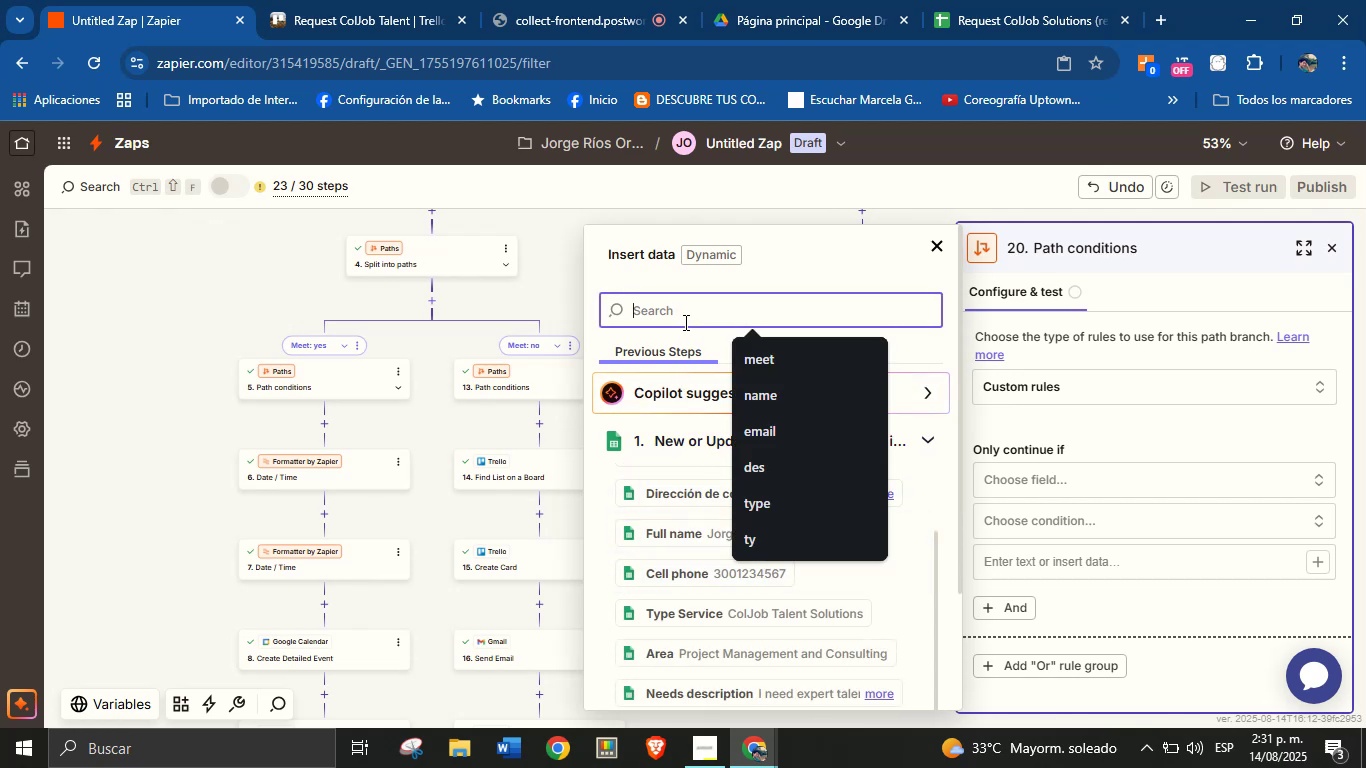 
type(meet)
 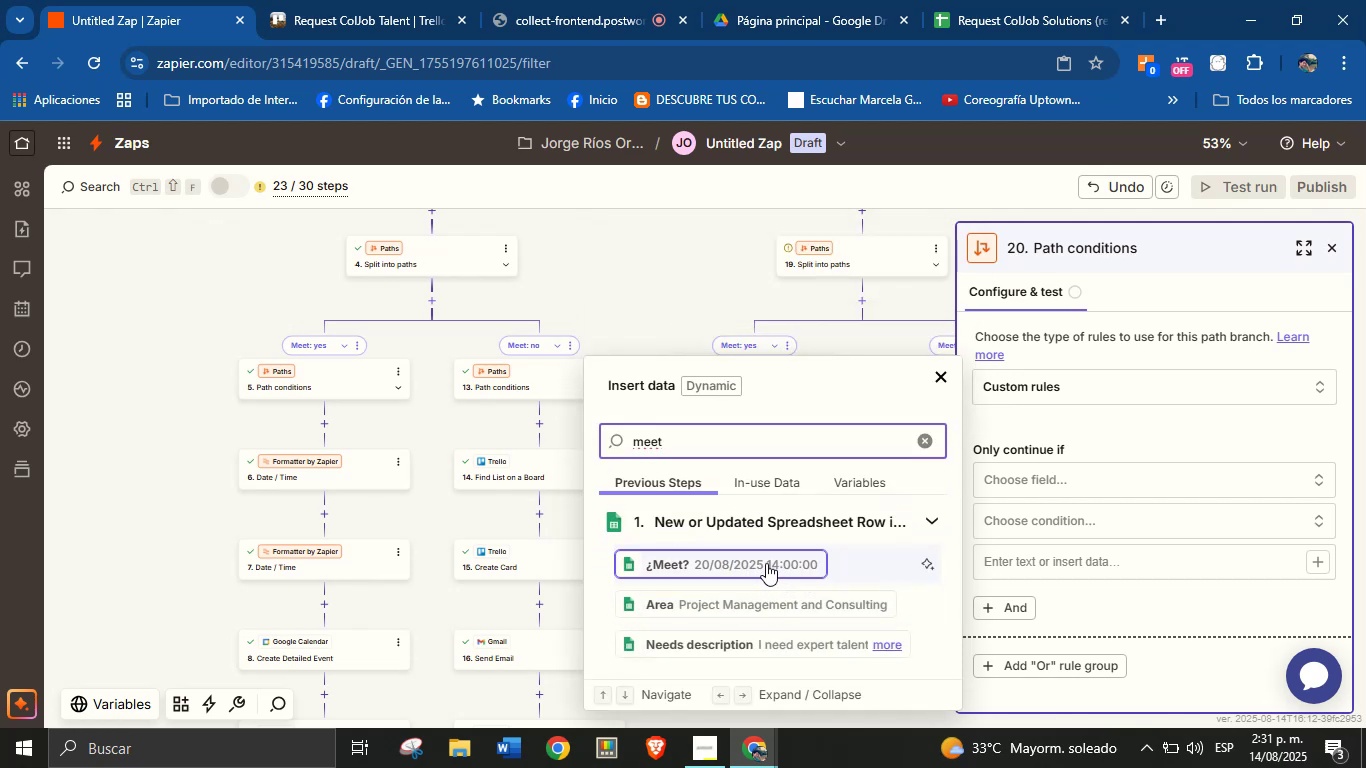 
left_click([764, 566])
 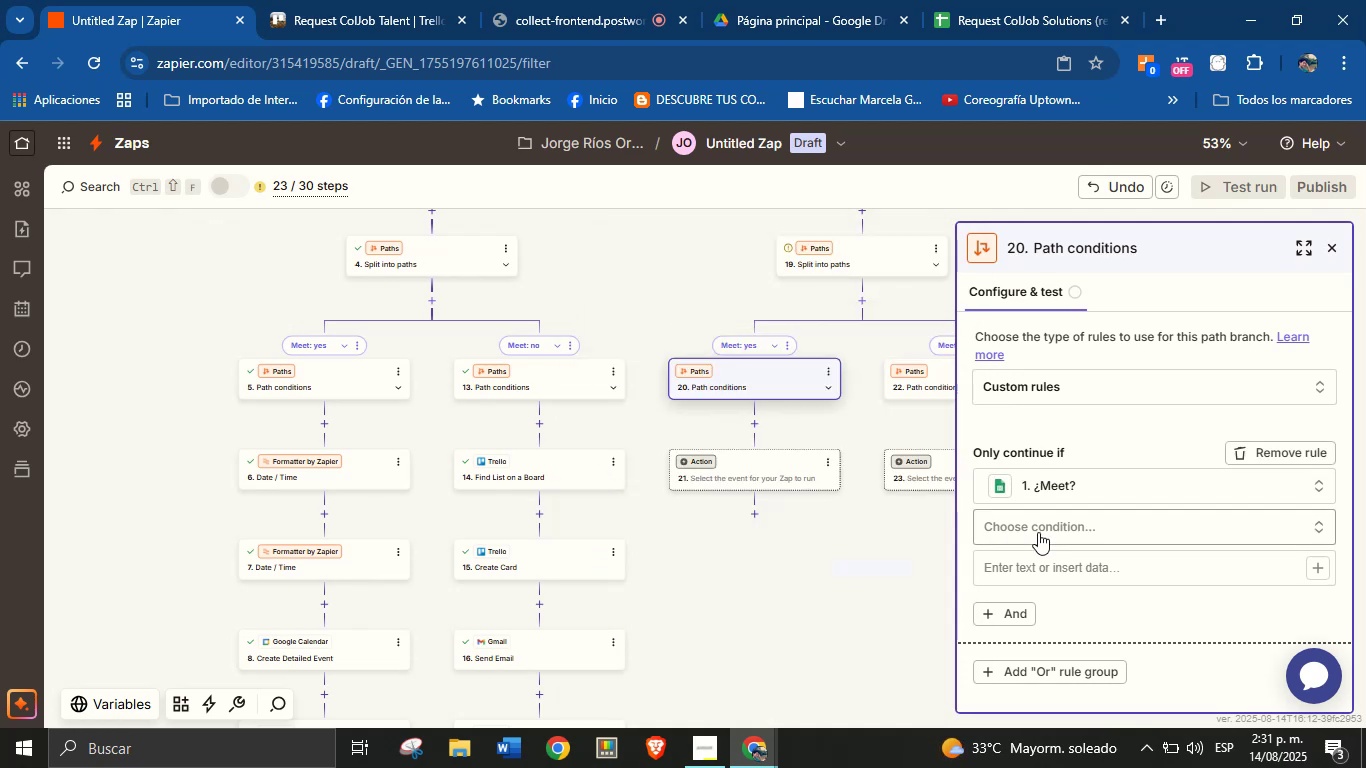 
left_click([1044, 530])
 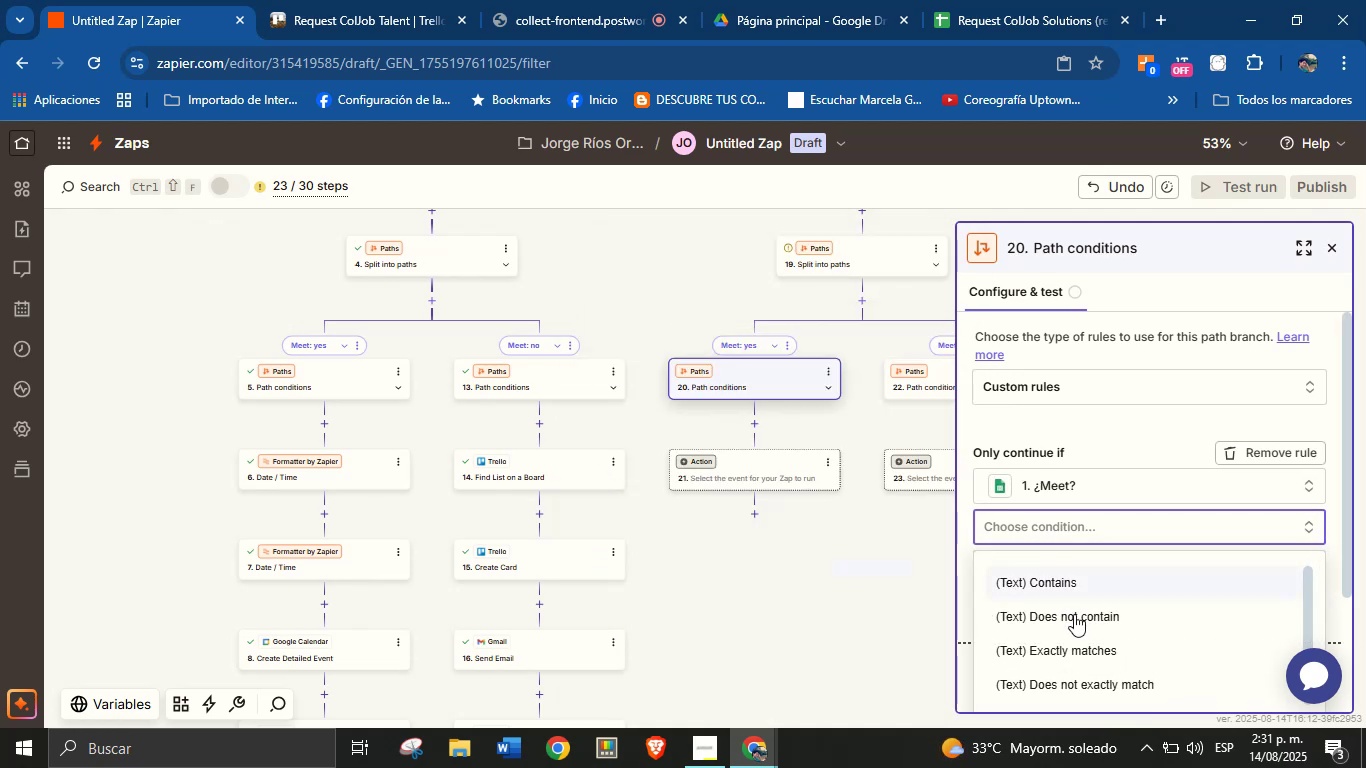 
scroll: coordinate [1105, 587], scroll_direction: down, amount: 9.0
 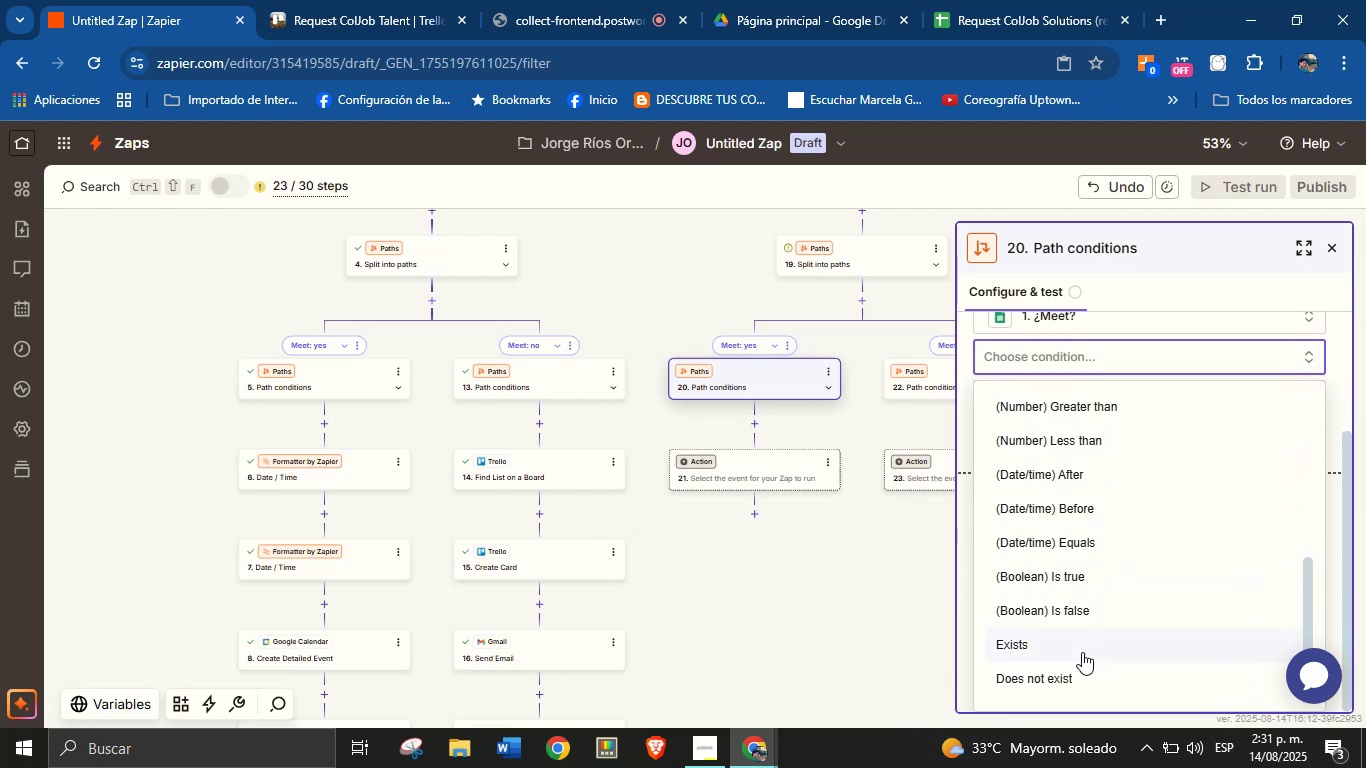 
left_click([1076, 648])
 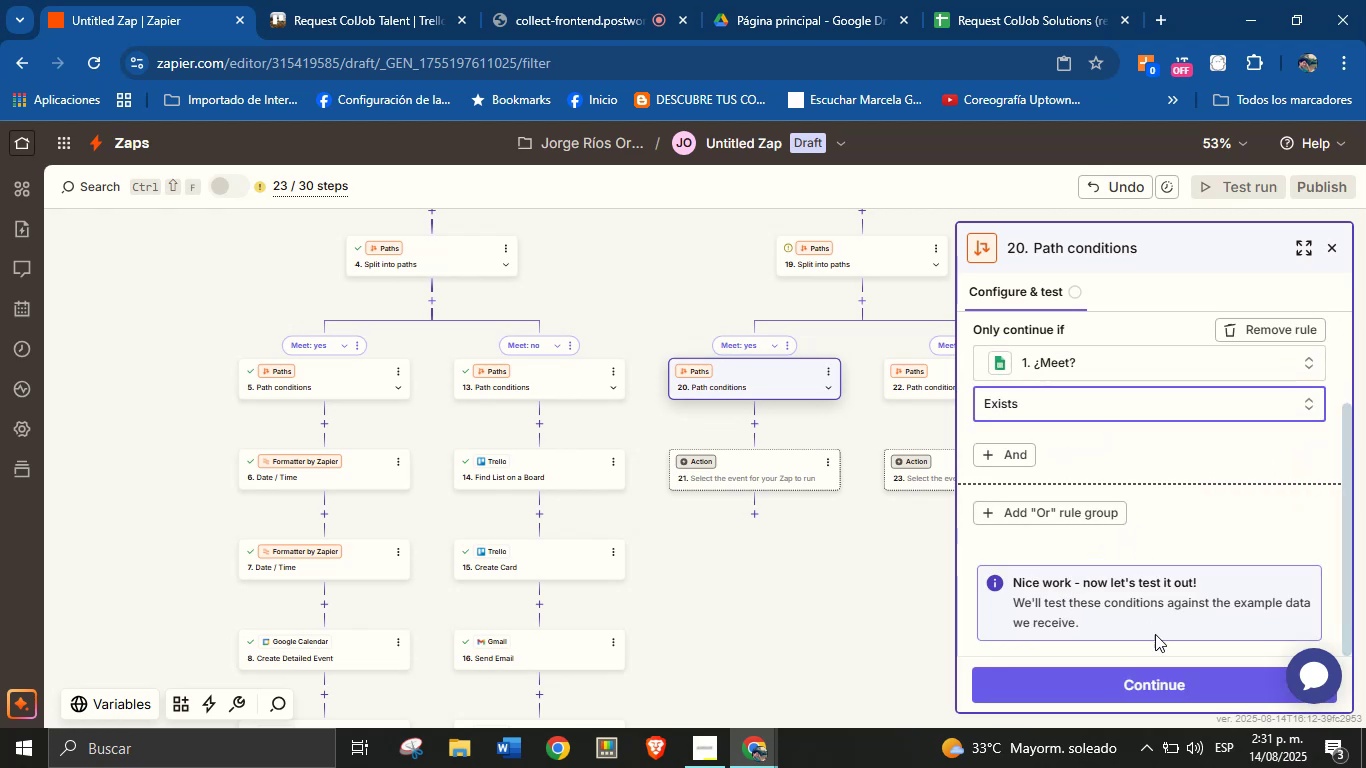 
left_click([1155, 673])
 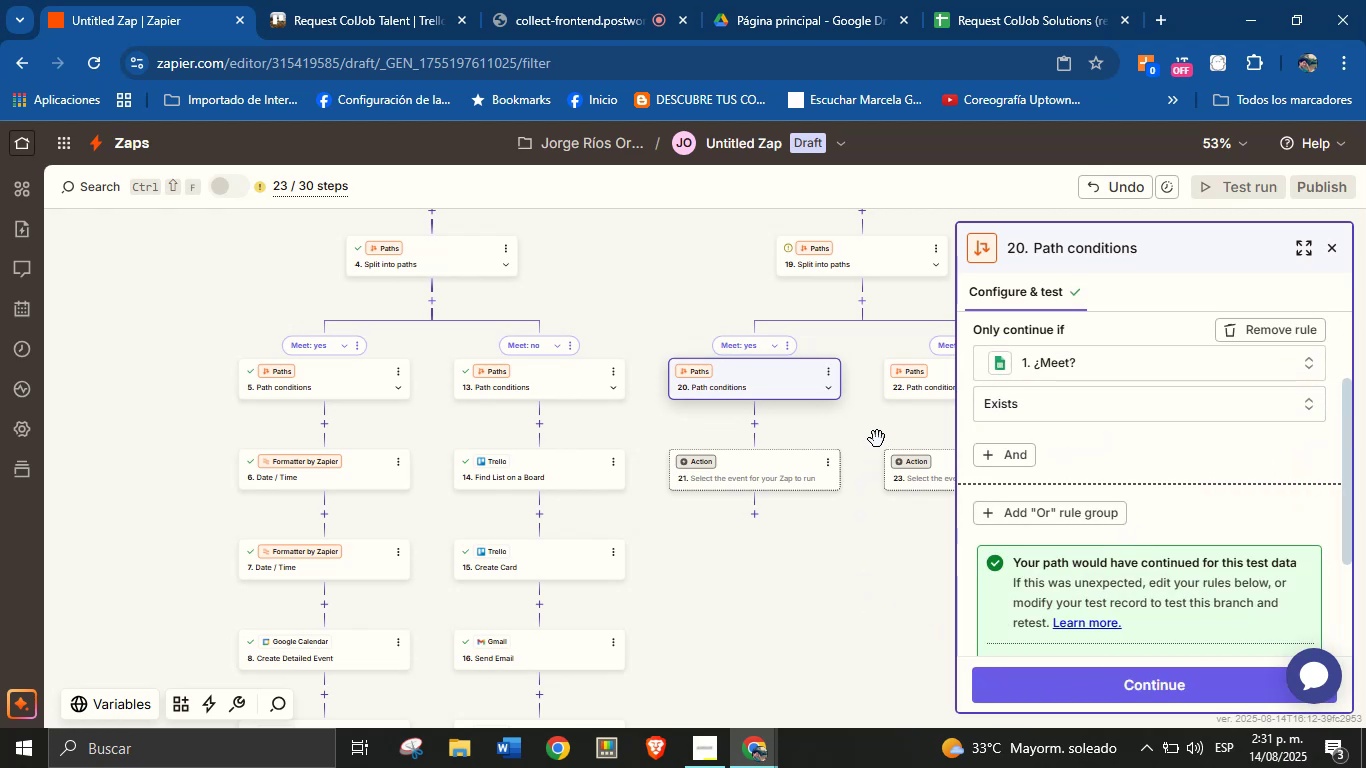 
left_click([916, 385])
 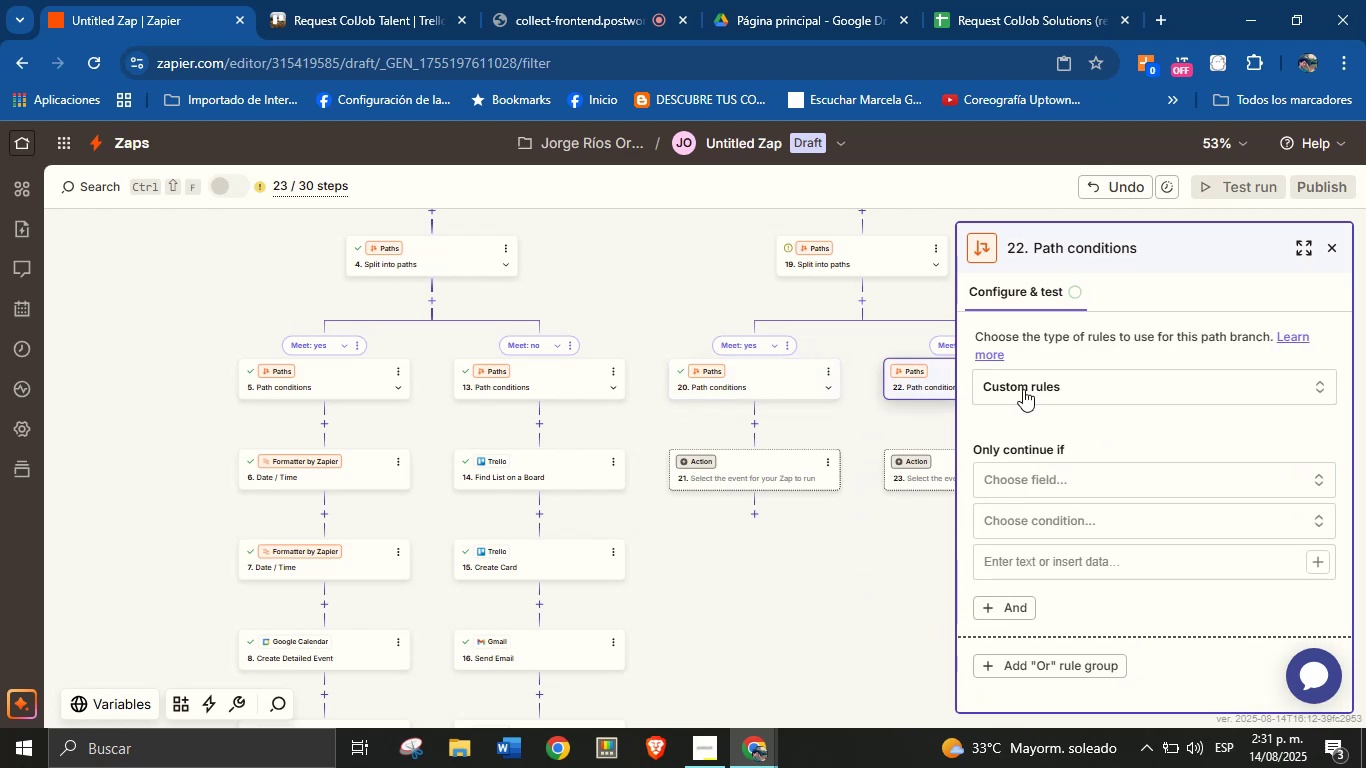 
left_click([1125, 475])
 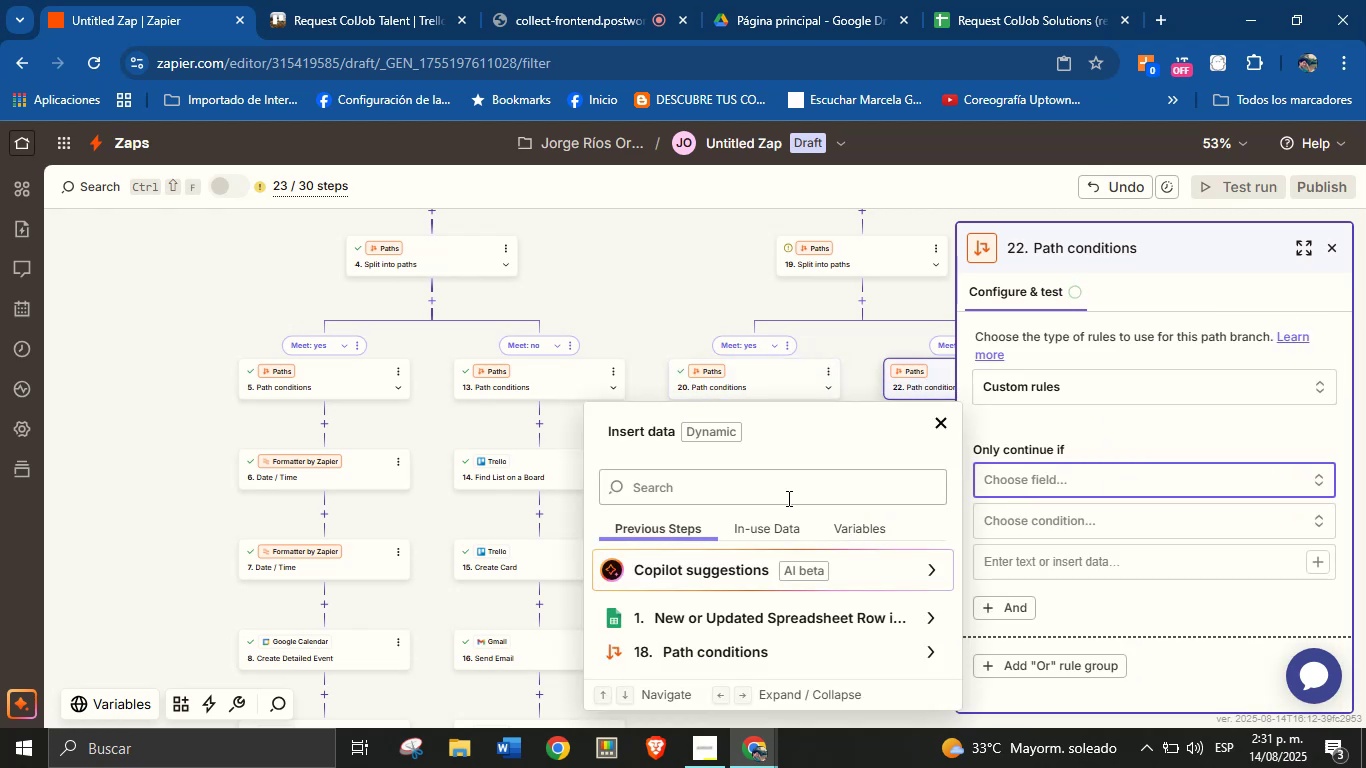 
left_click([785, 496])
 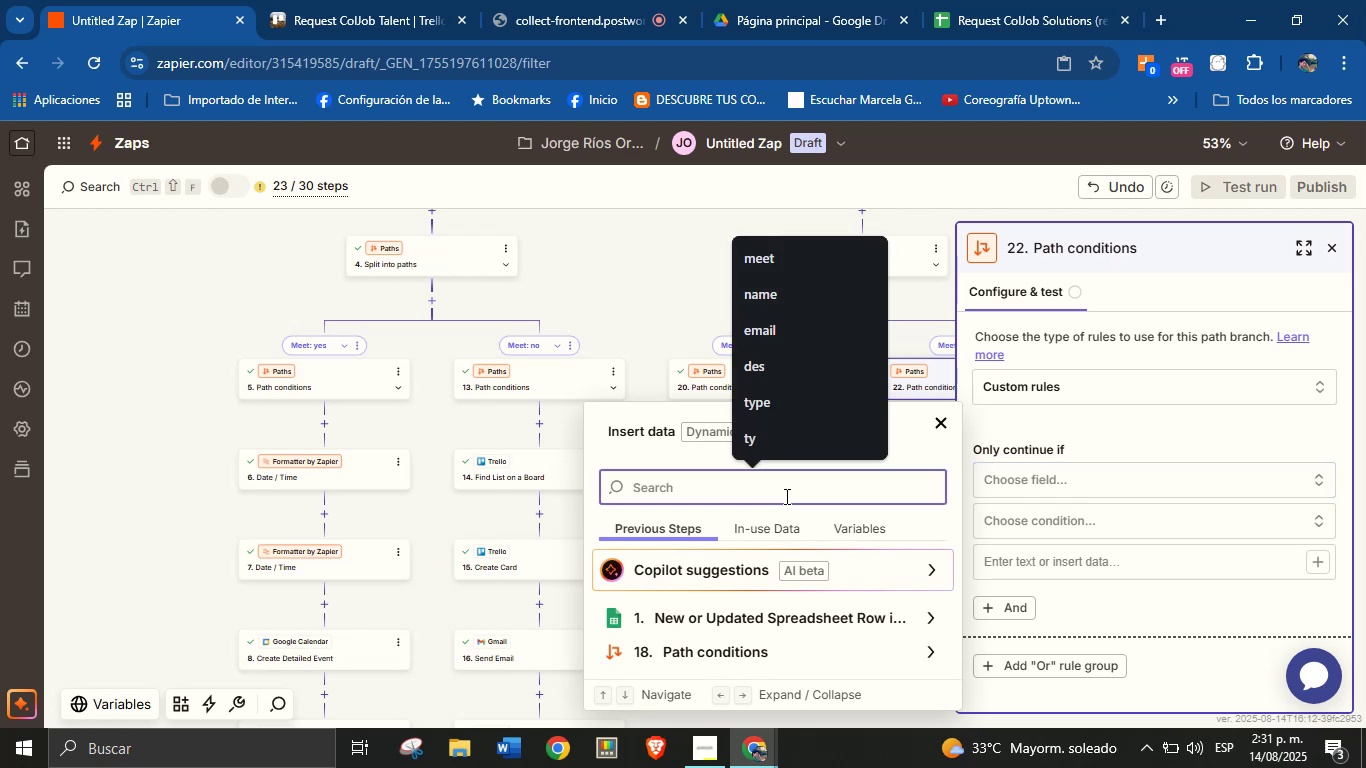 
type(meet)
 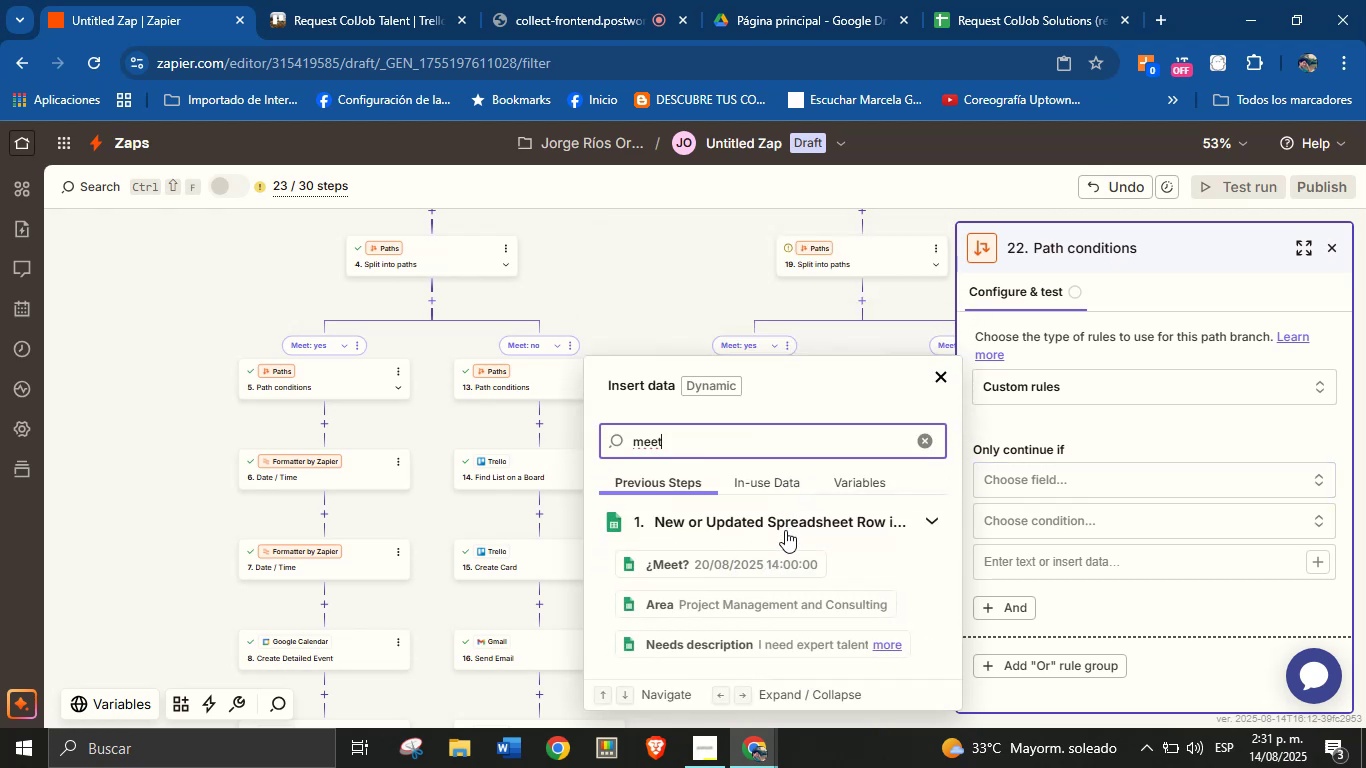 
left_click([785, 553])
 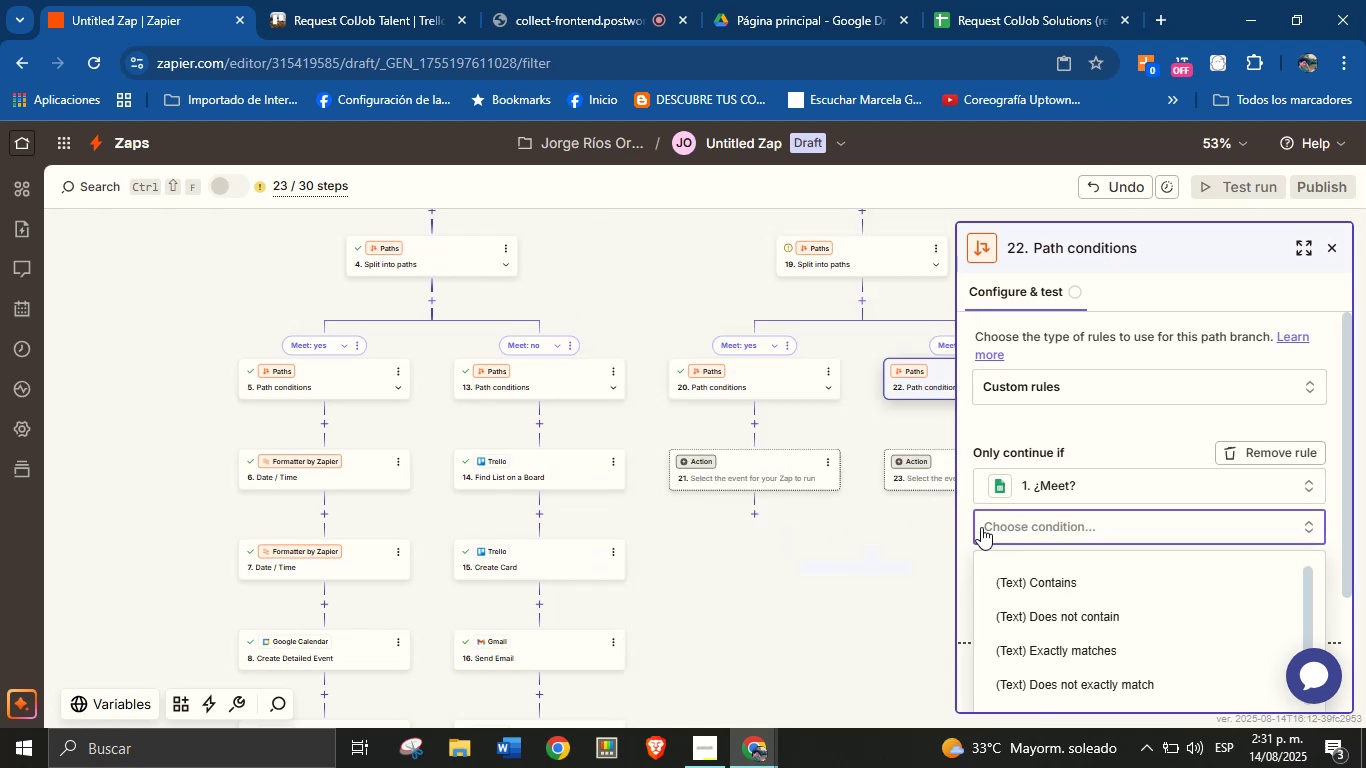 
scroll: coordinate [1063, 579], scroll_direction: down, amount: 31.0
 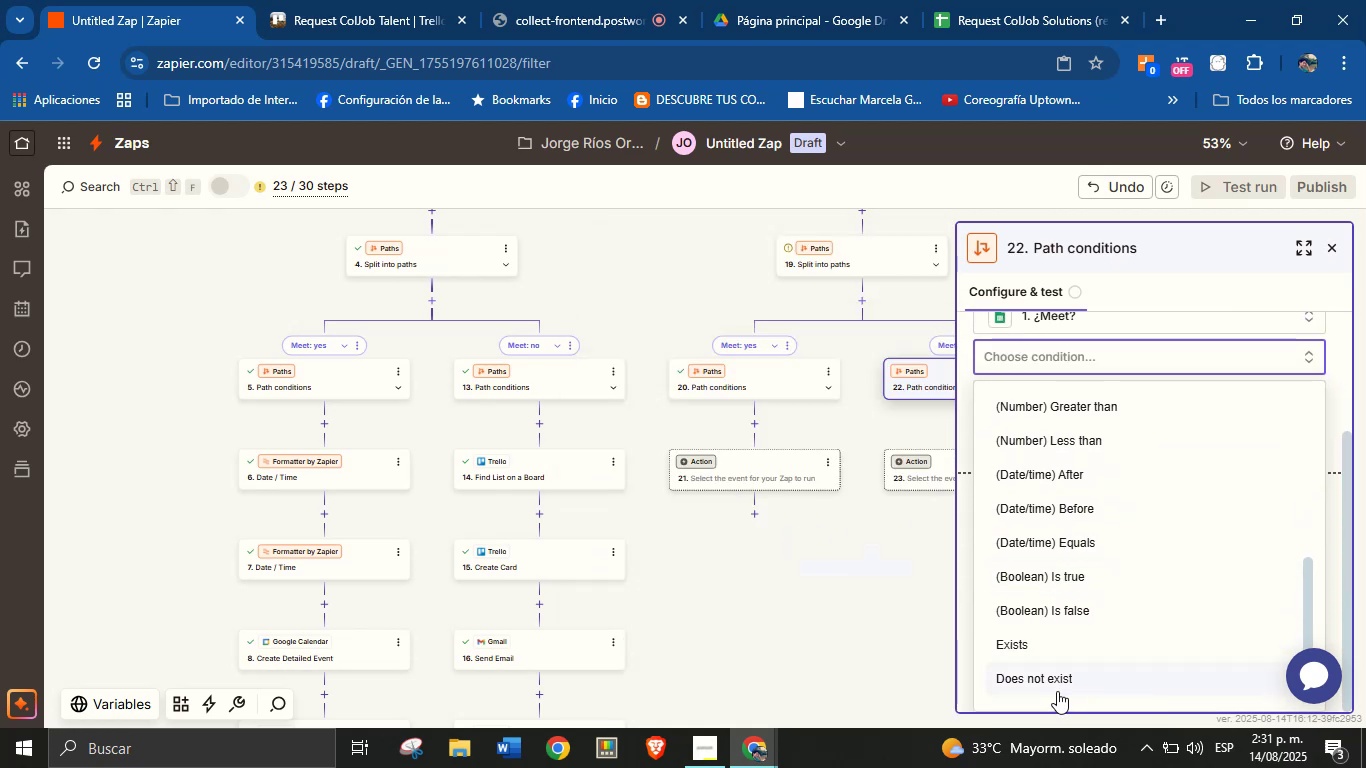 
left_click([1059, 682])
 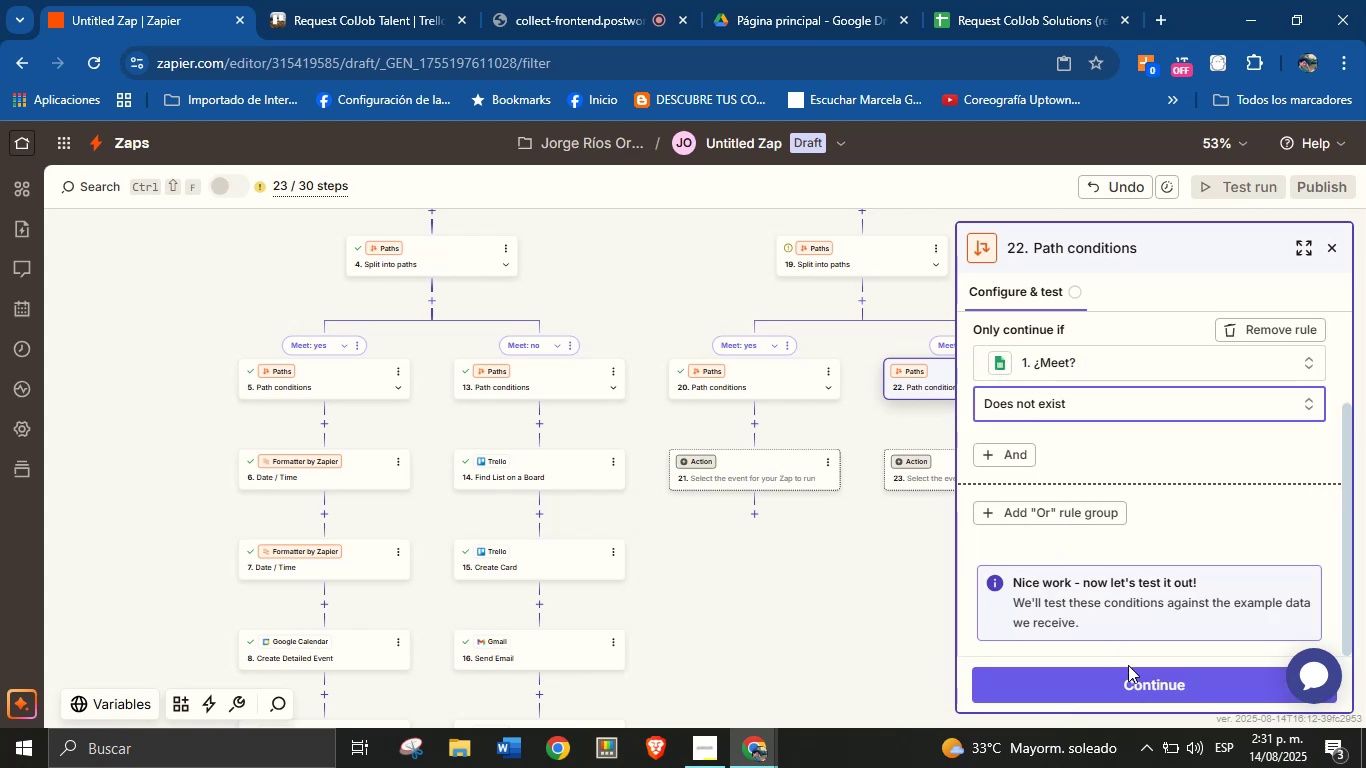 
left_click([1134, 688])
 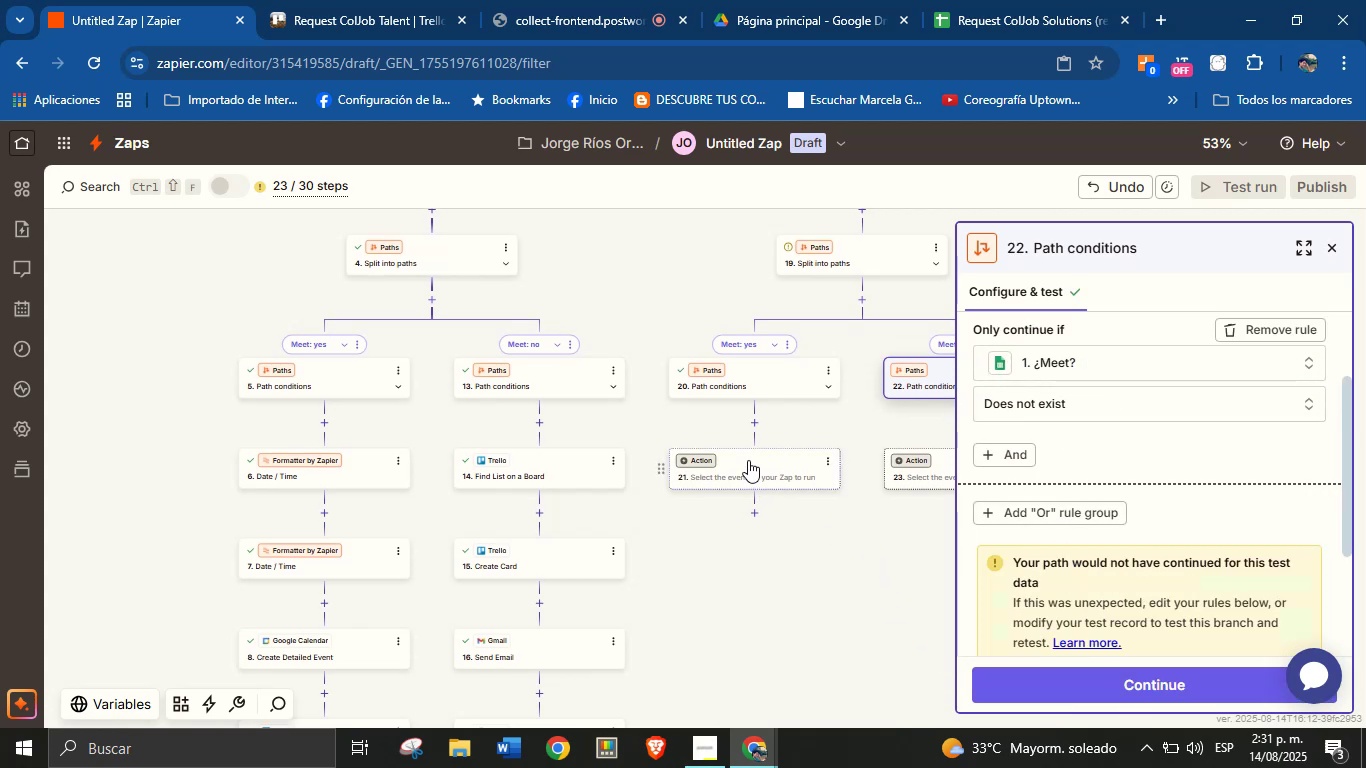 
wait(6.64)
 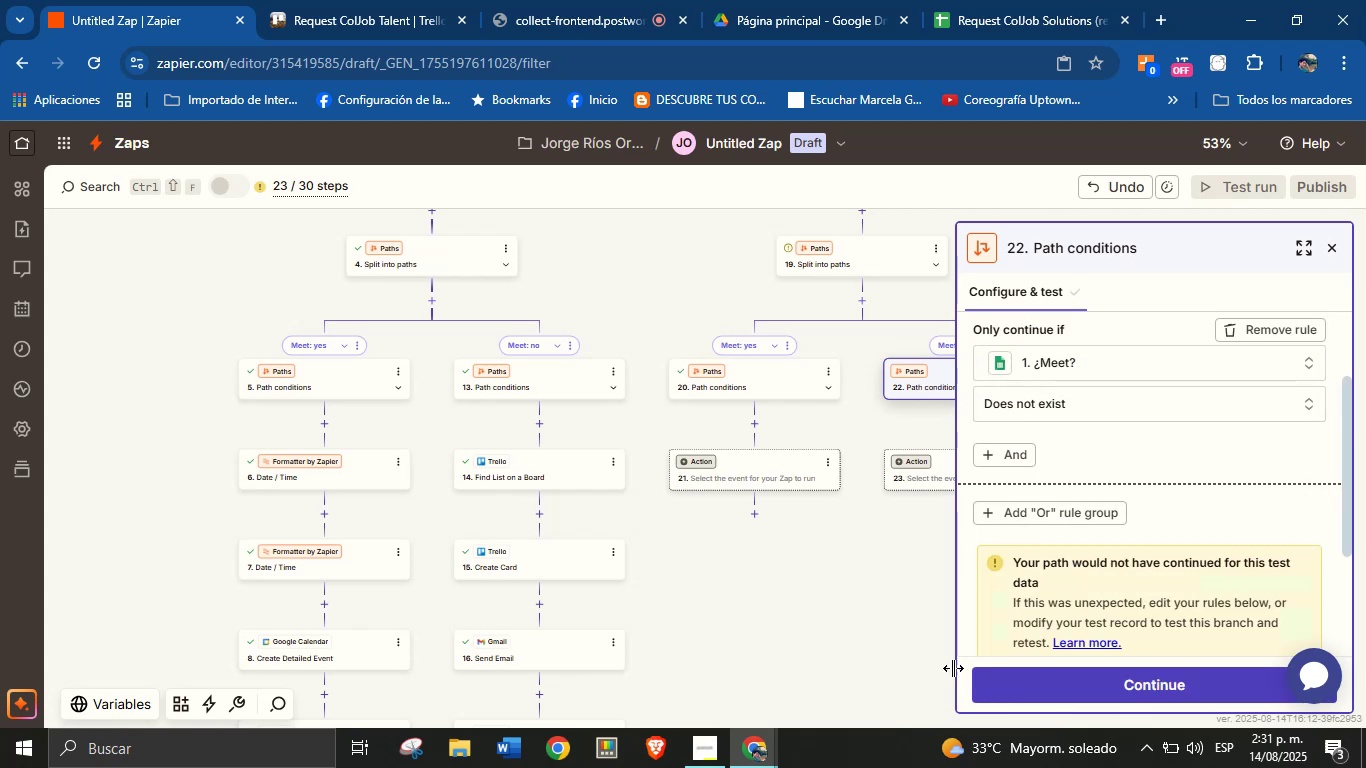 
left_click([685, 457])
 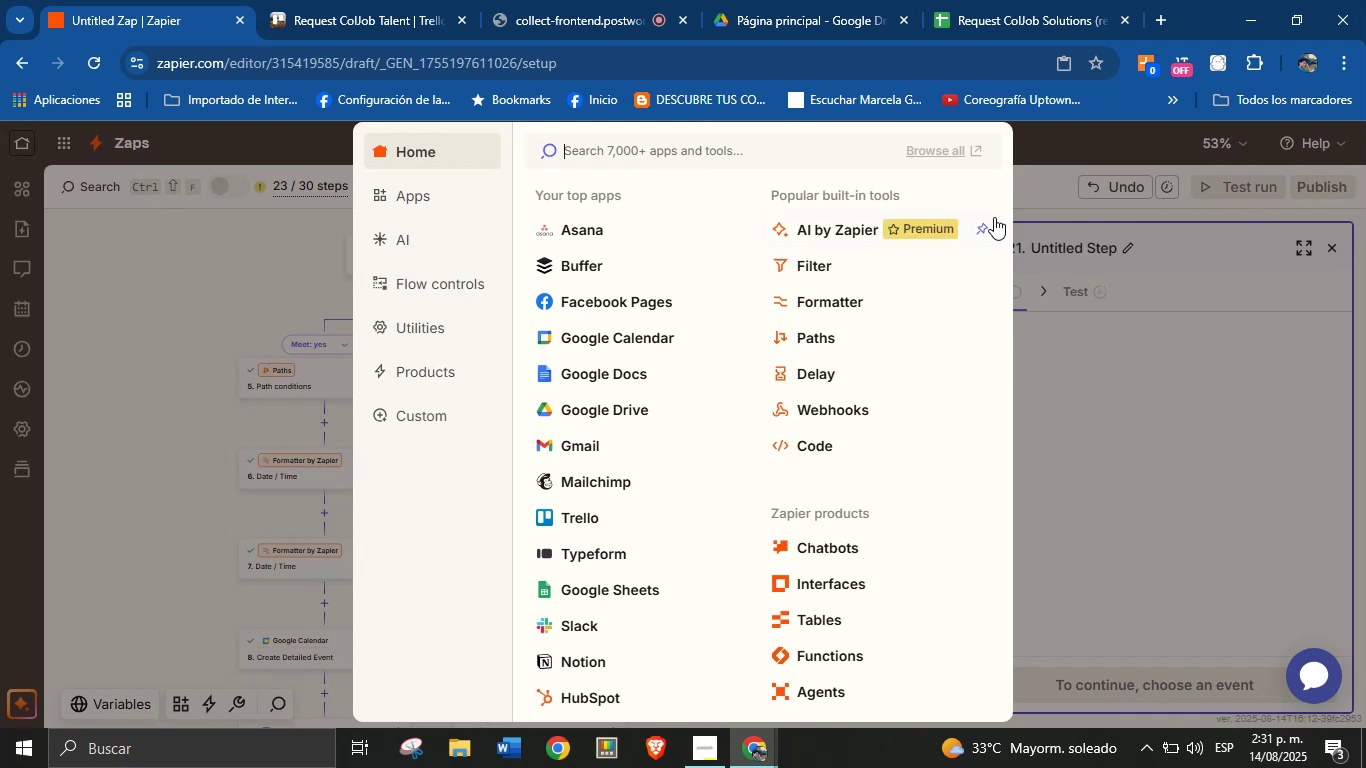 
left_click([1146, 417])
 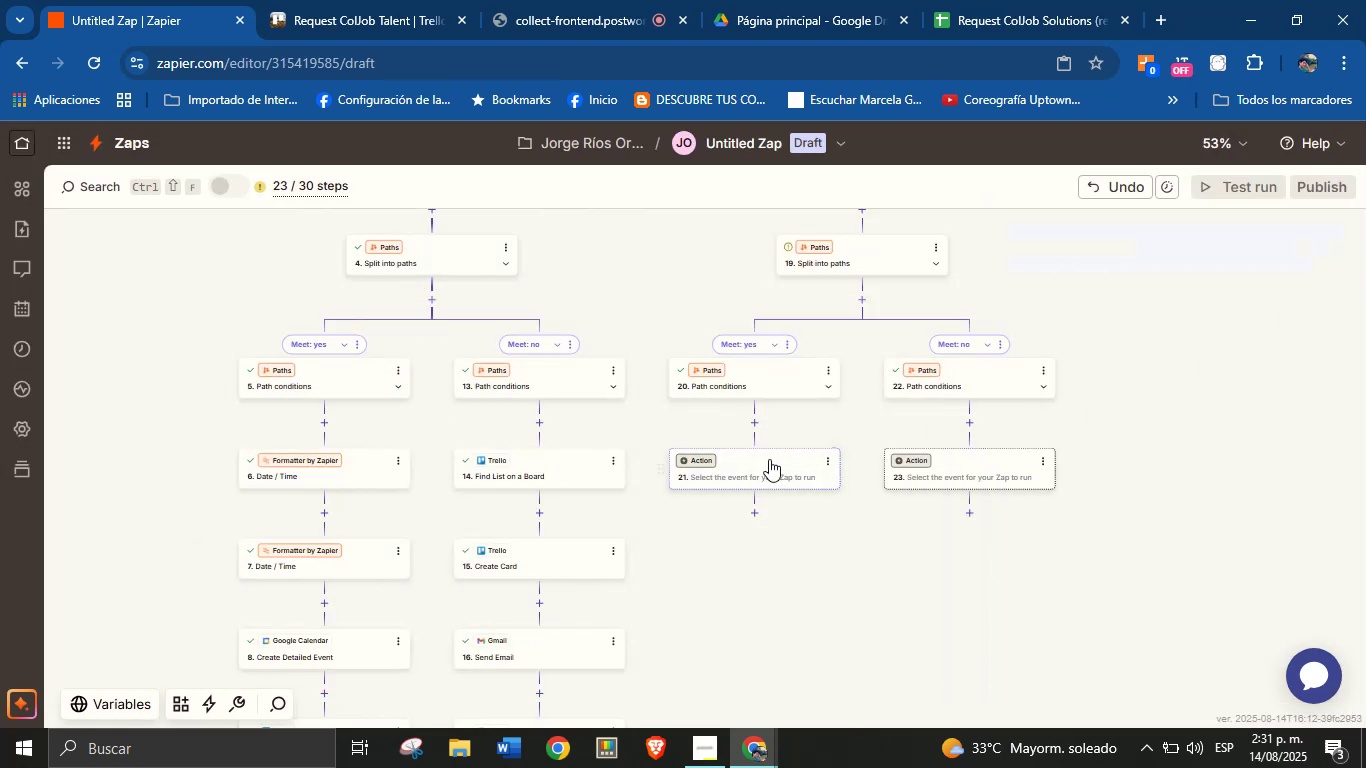 
left_click_drag(start_coordinate=[782, 549], to_coordinate=[777, 580])
 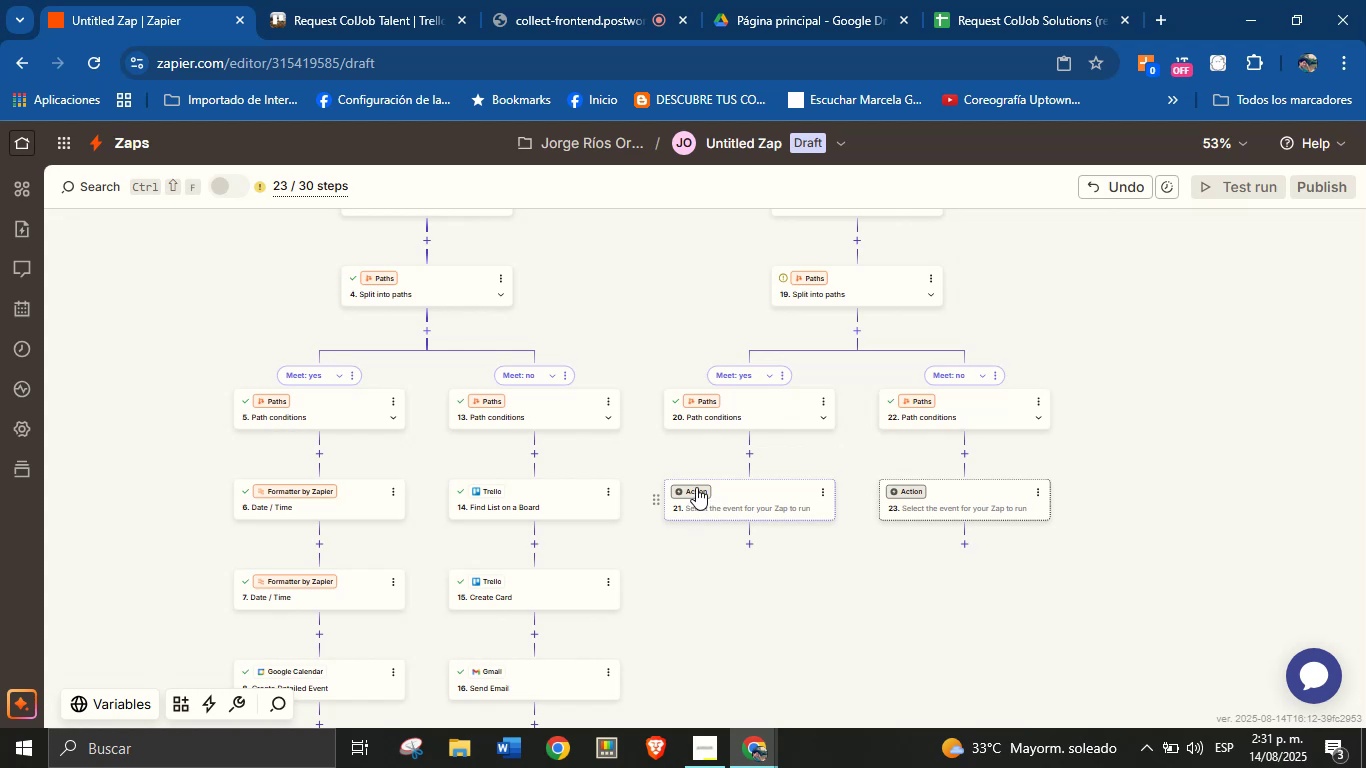 
wait(14.51)
 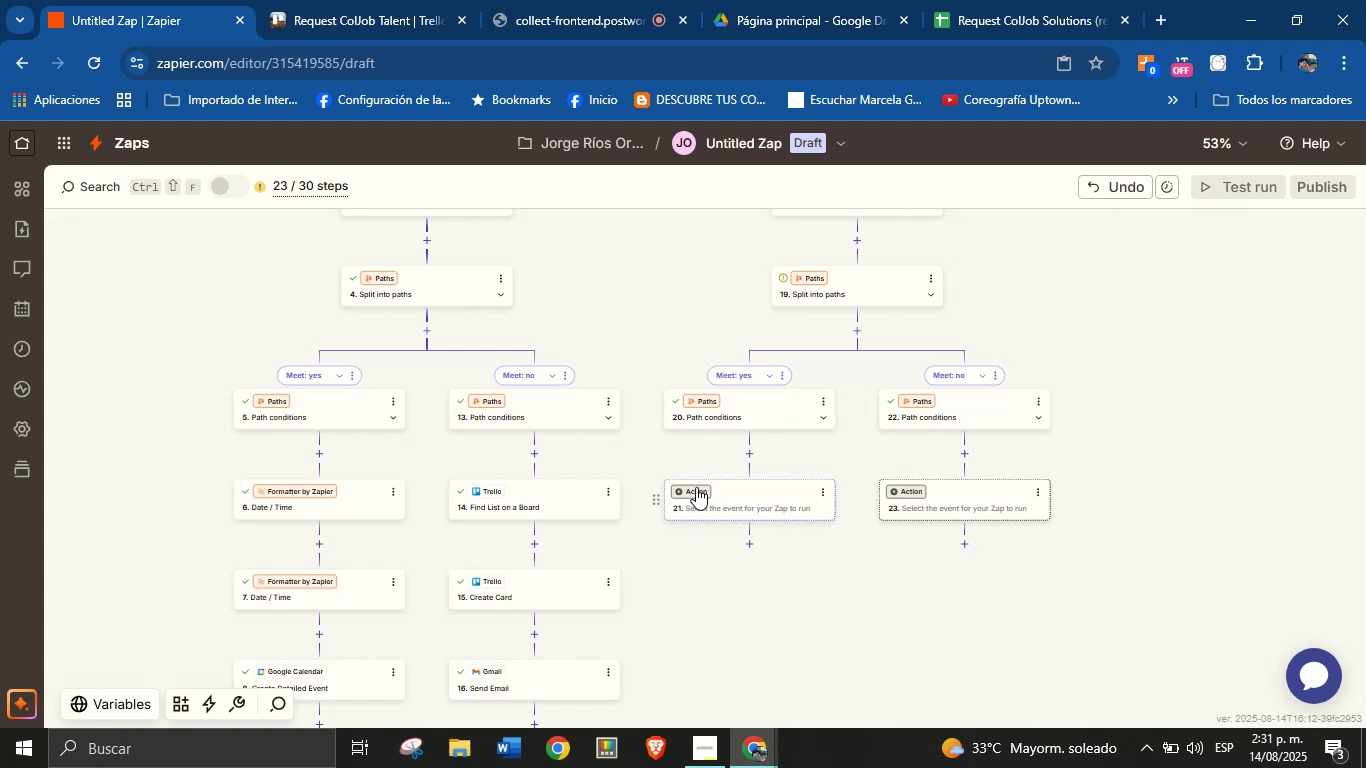 
left_click([703, 487])
 